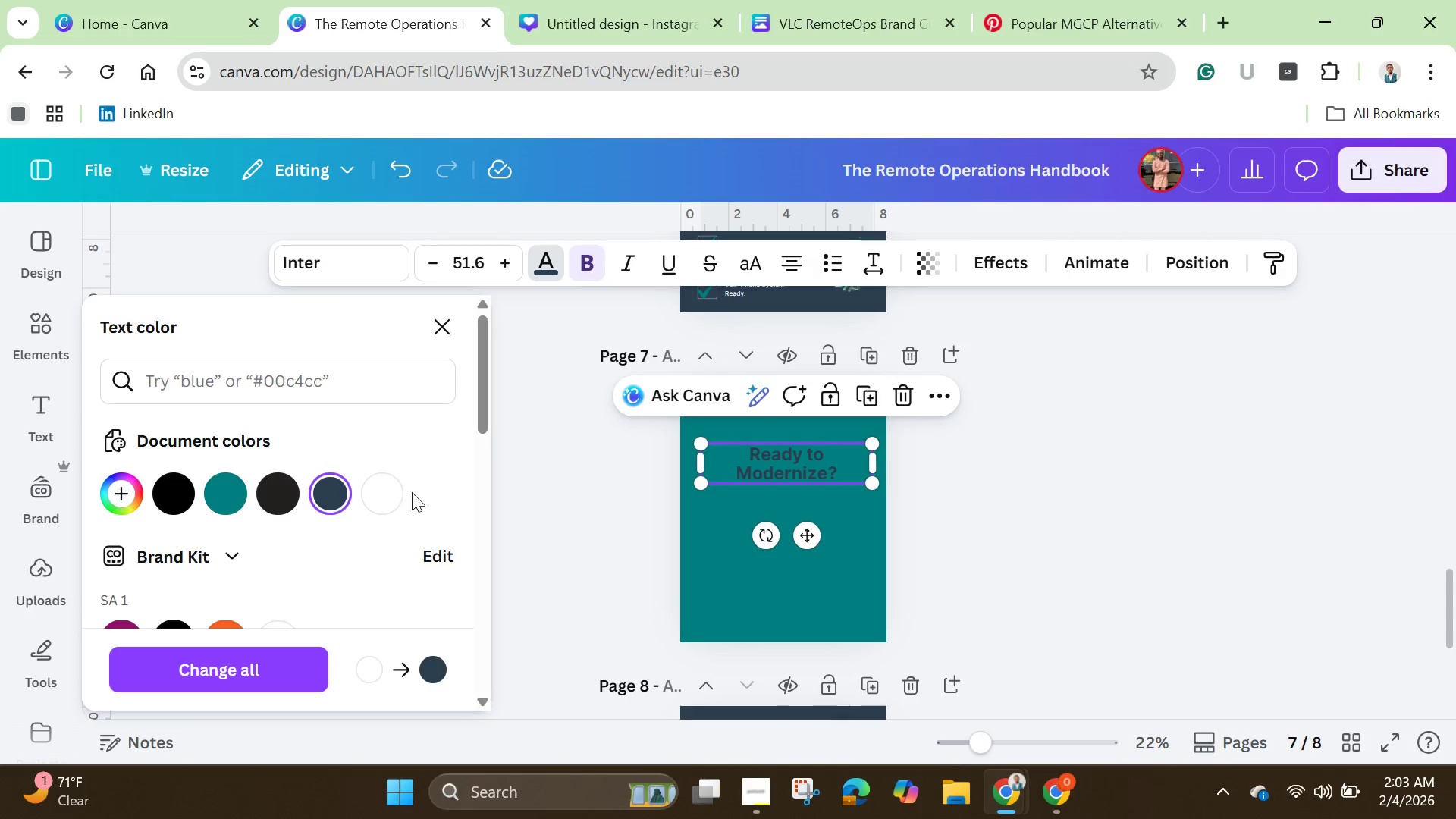 
left_click([387, 498])
 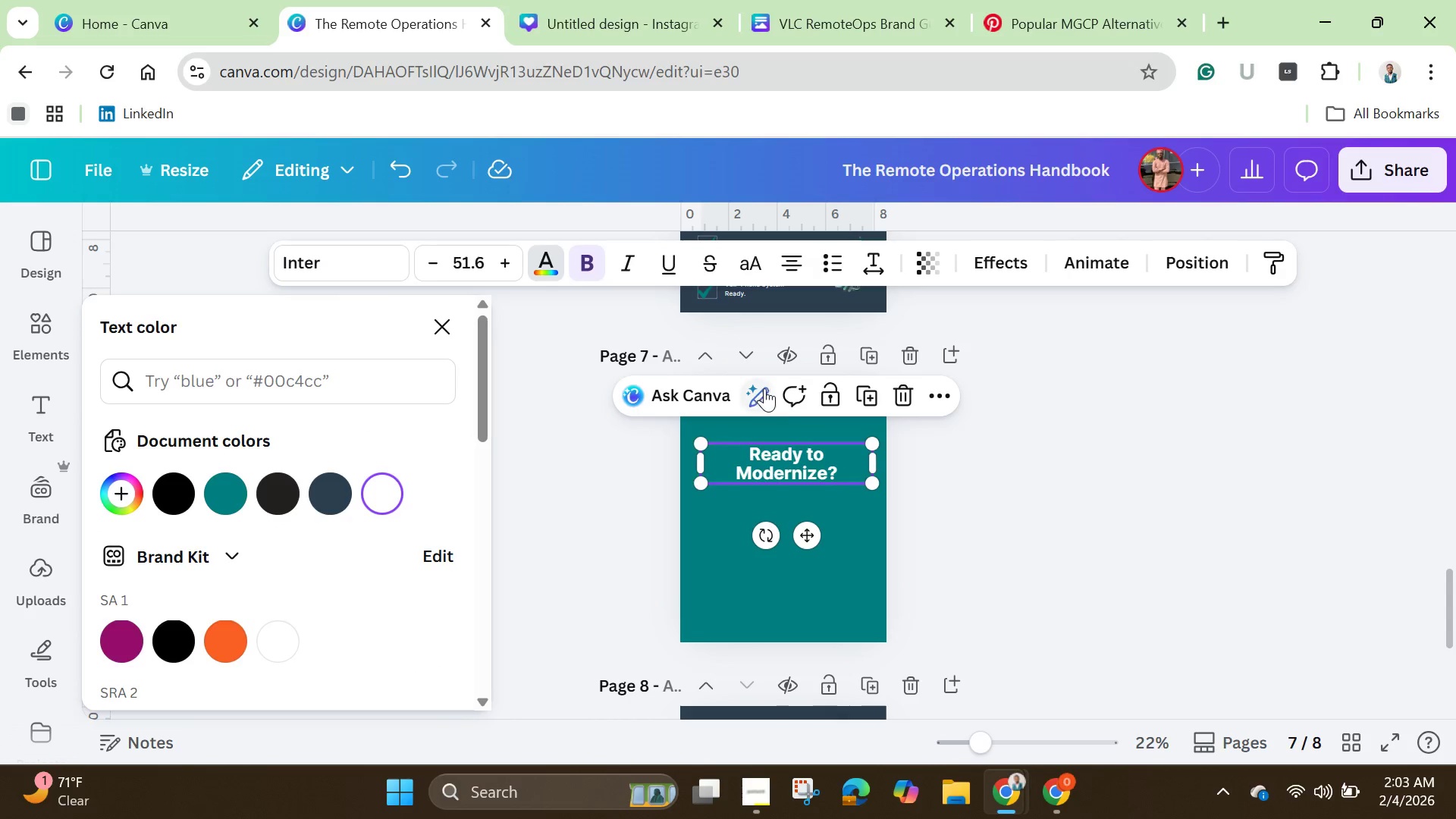 
left_click([914, 460])
 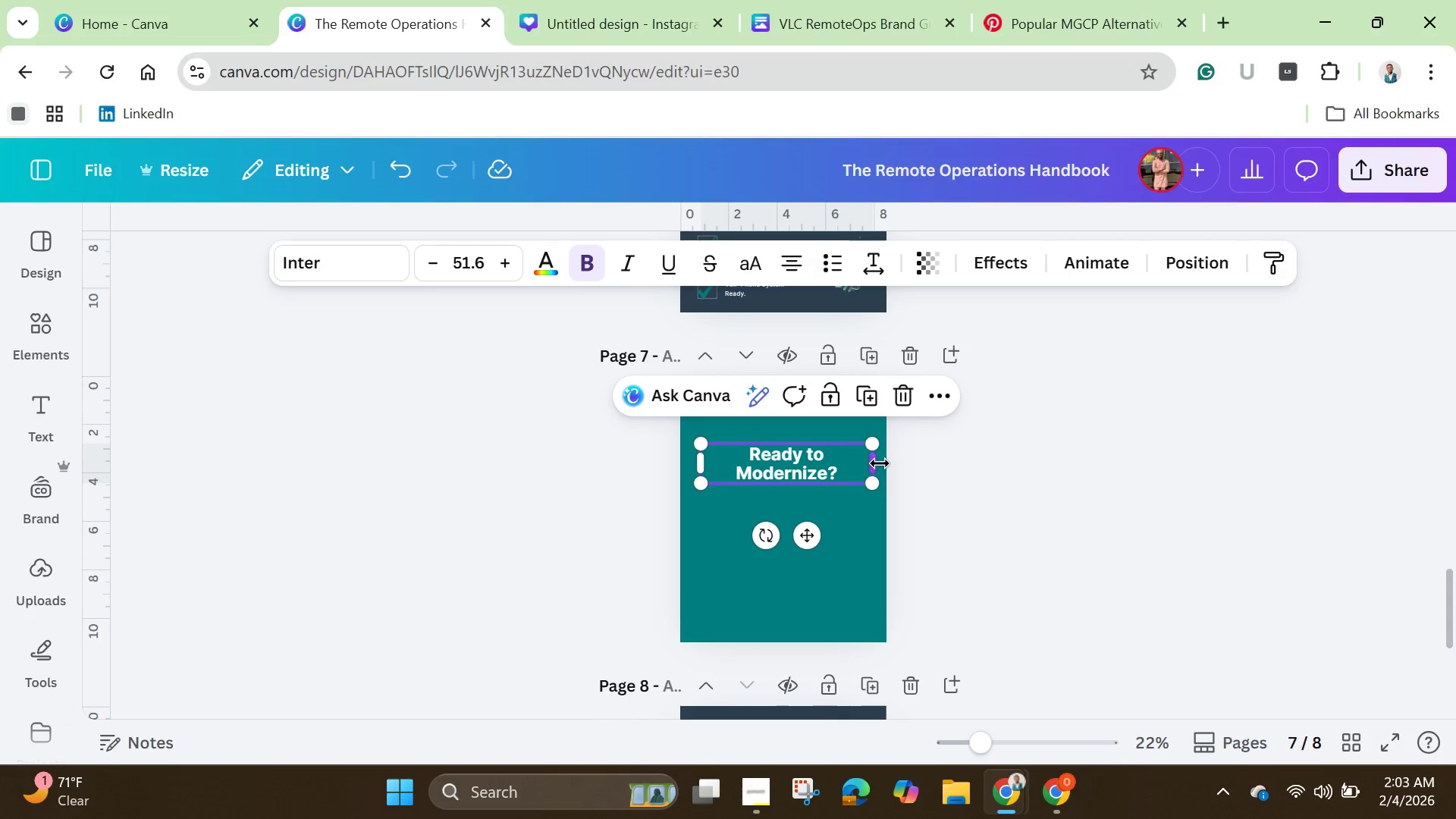 
left_click_drag(start_coordinate=[880, 463], to_coordinate=[833, 463])
 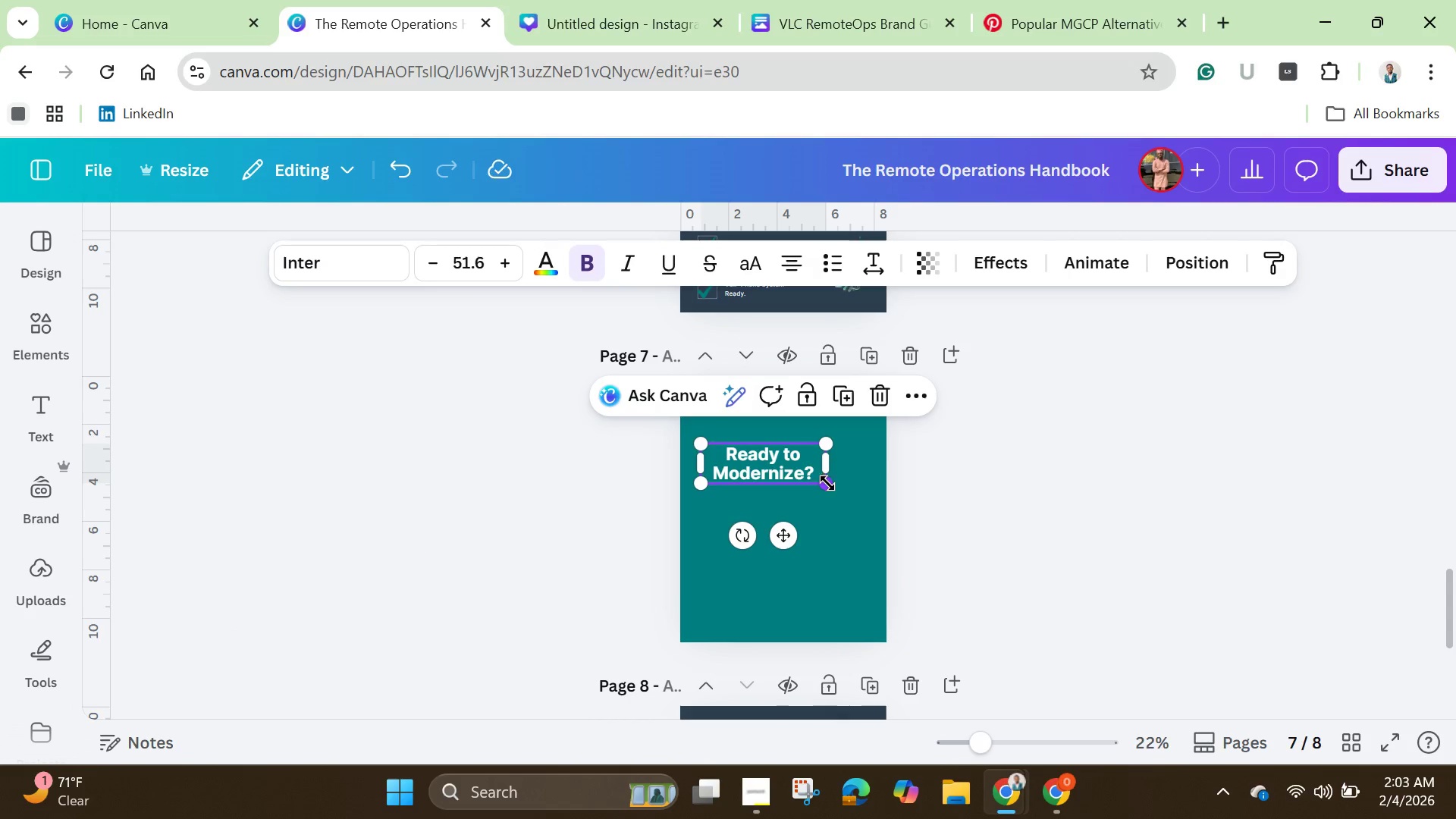 
left_click_drag(start_coordinate=[827, 483], to_coordinate=[871, 526])
 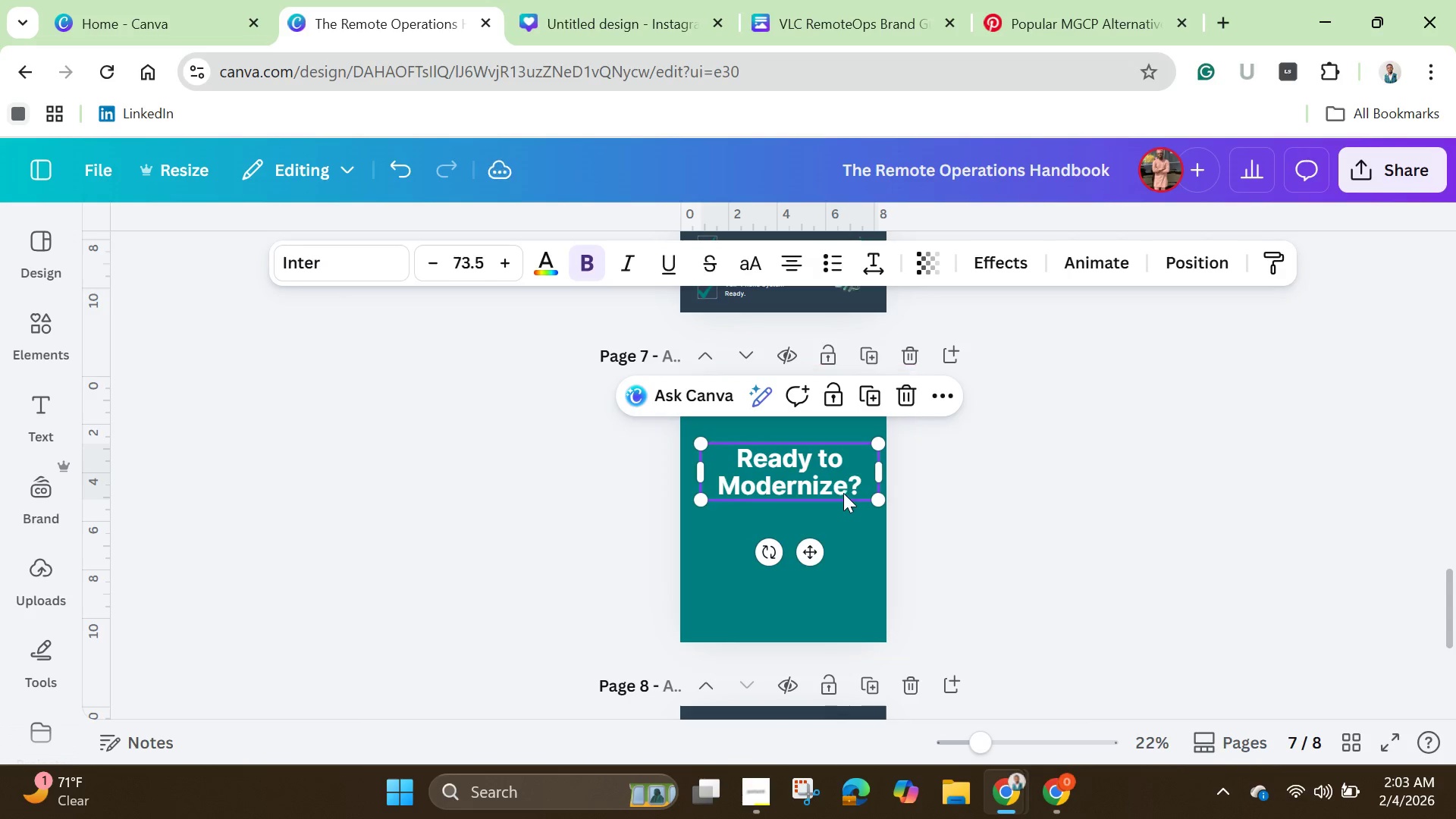 
left_click_drag(start_coordinate=[843, 493], to_coordinate=[835, 485])
 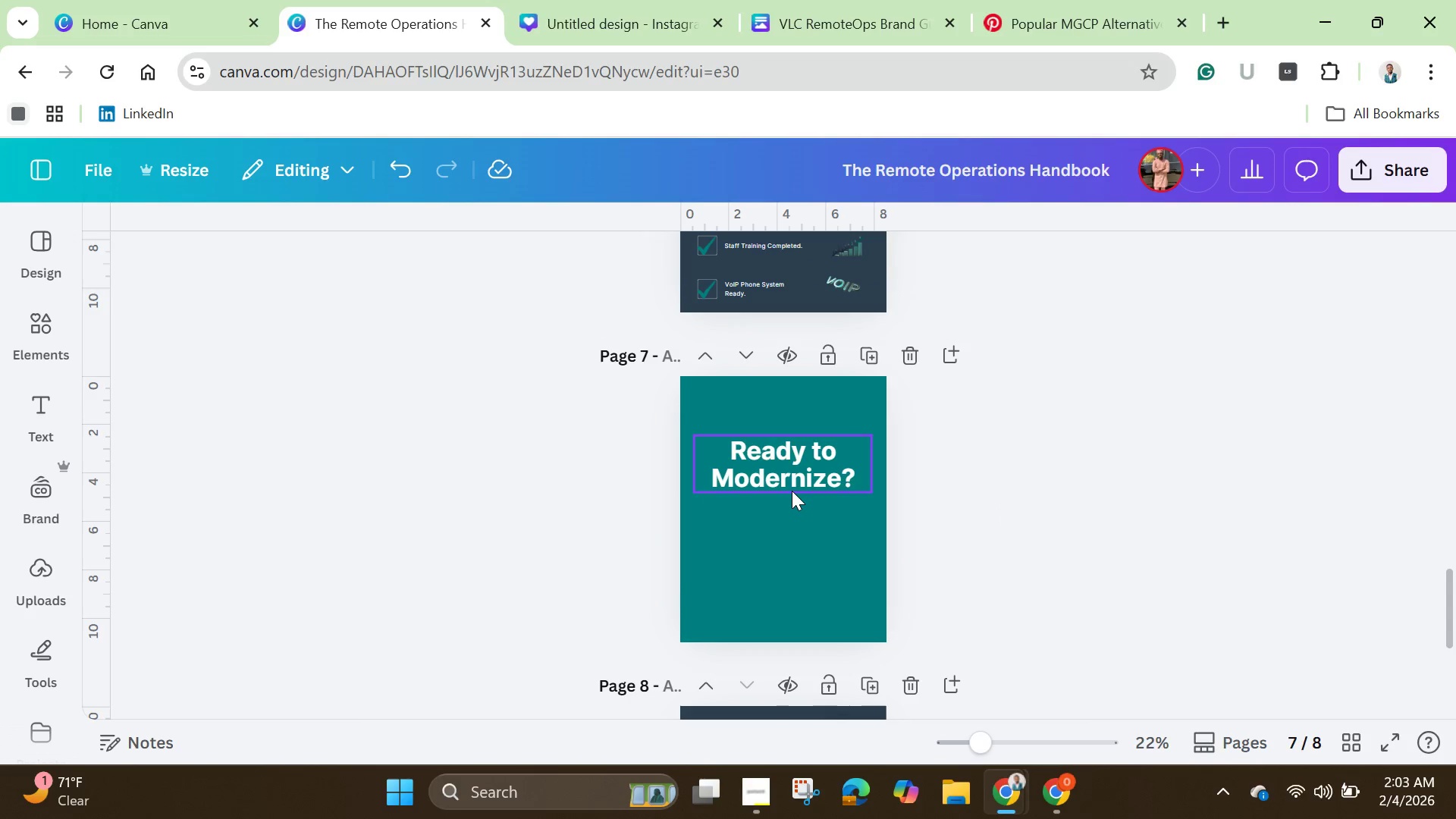 
left_click([780, 476])
 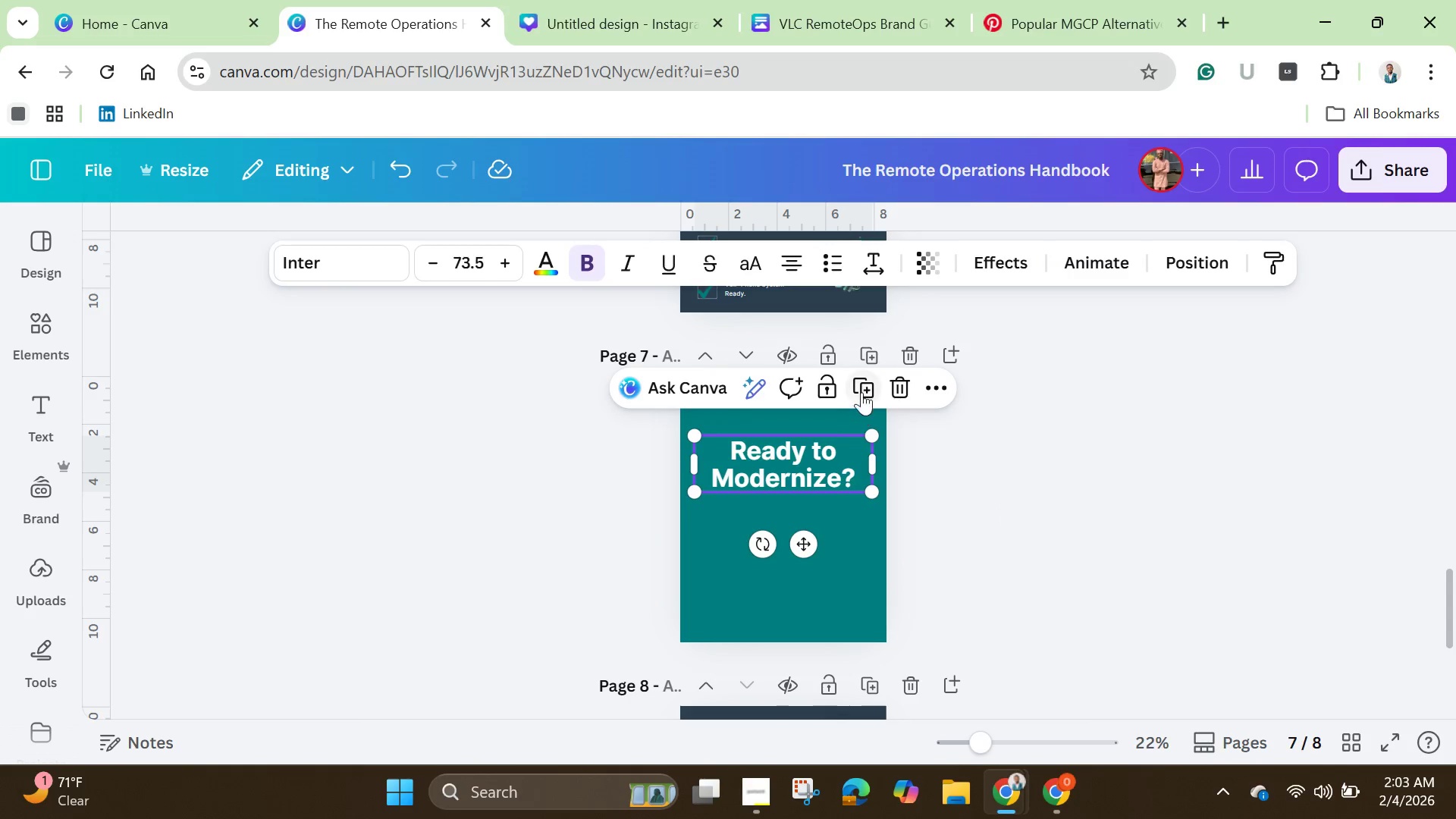 
left_click_drag(start_coordinate=[865, 388], to_coordinate=[865, 401])
 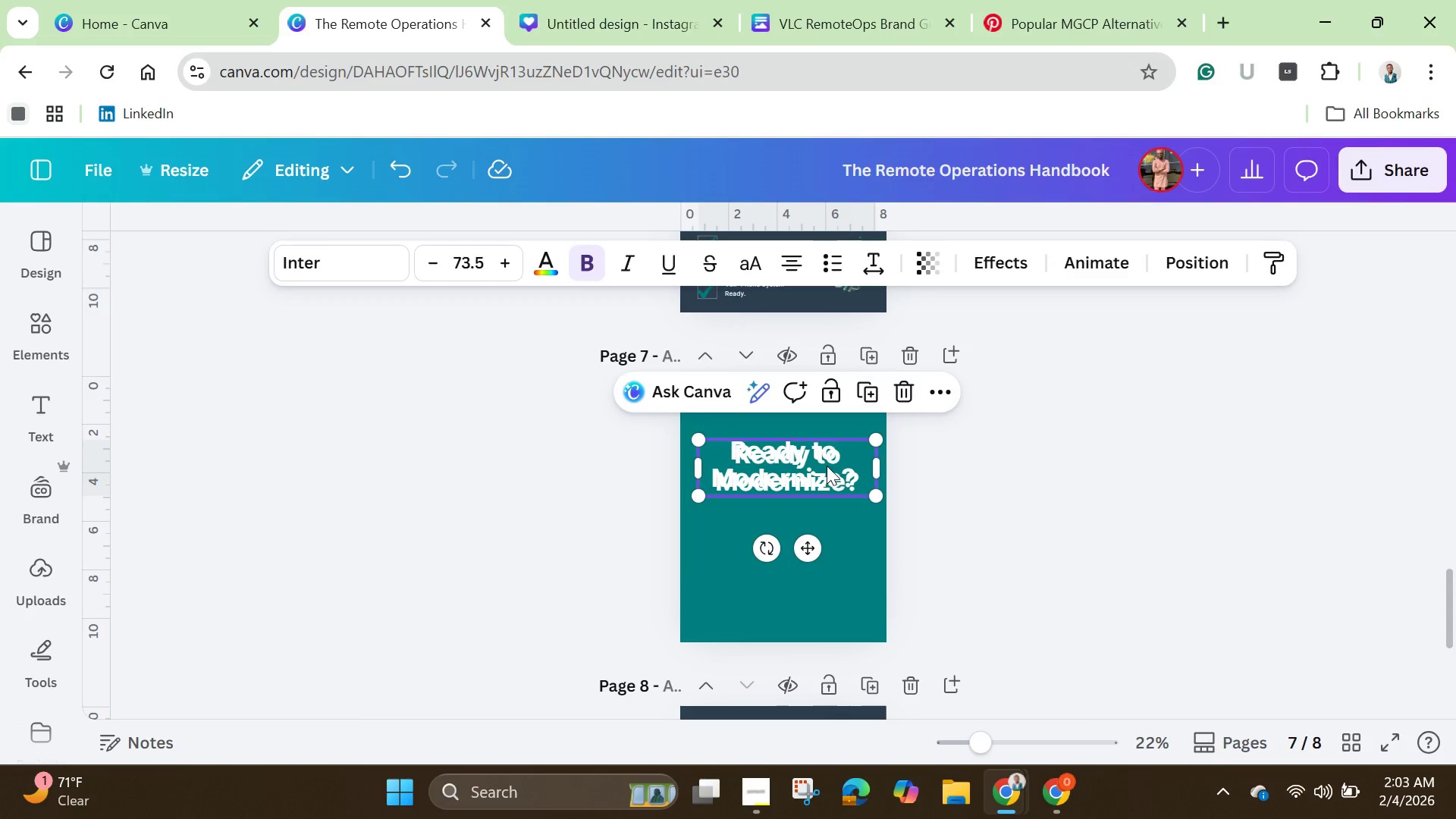 
left_click_drag(start_coordinate=[827, 466], to_coordinate=[809, 550])
 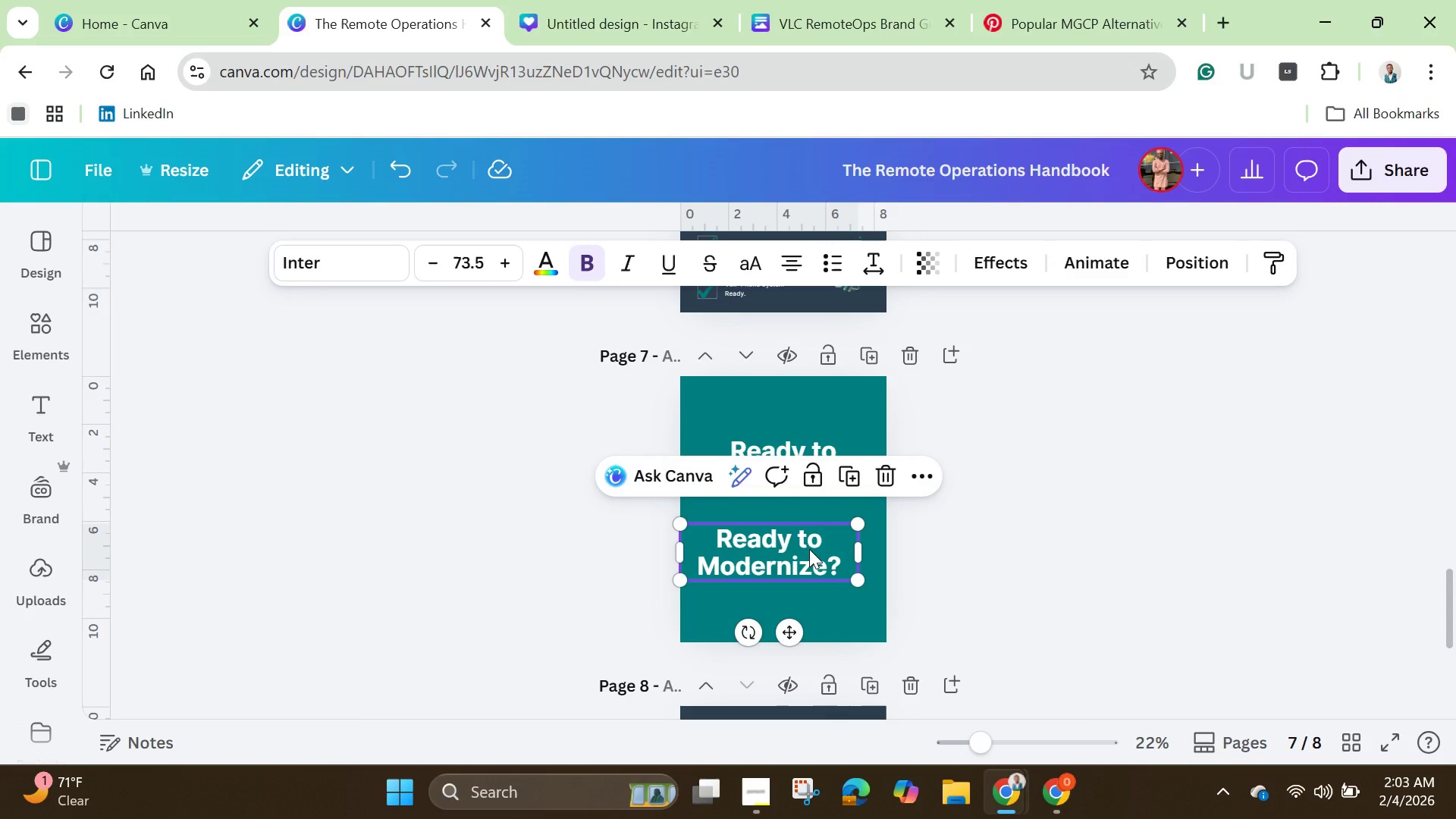 
left_click([809, 549])
 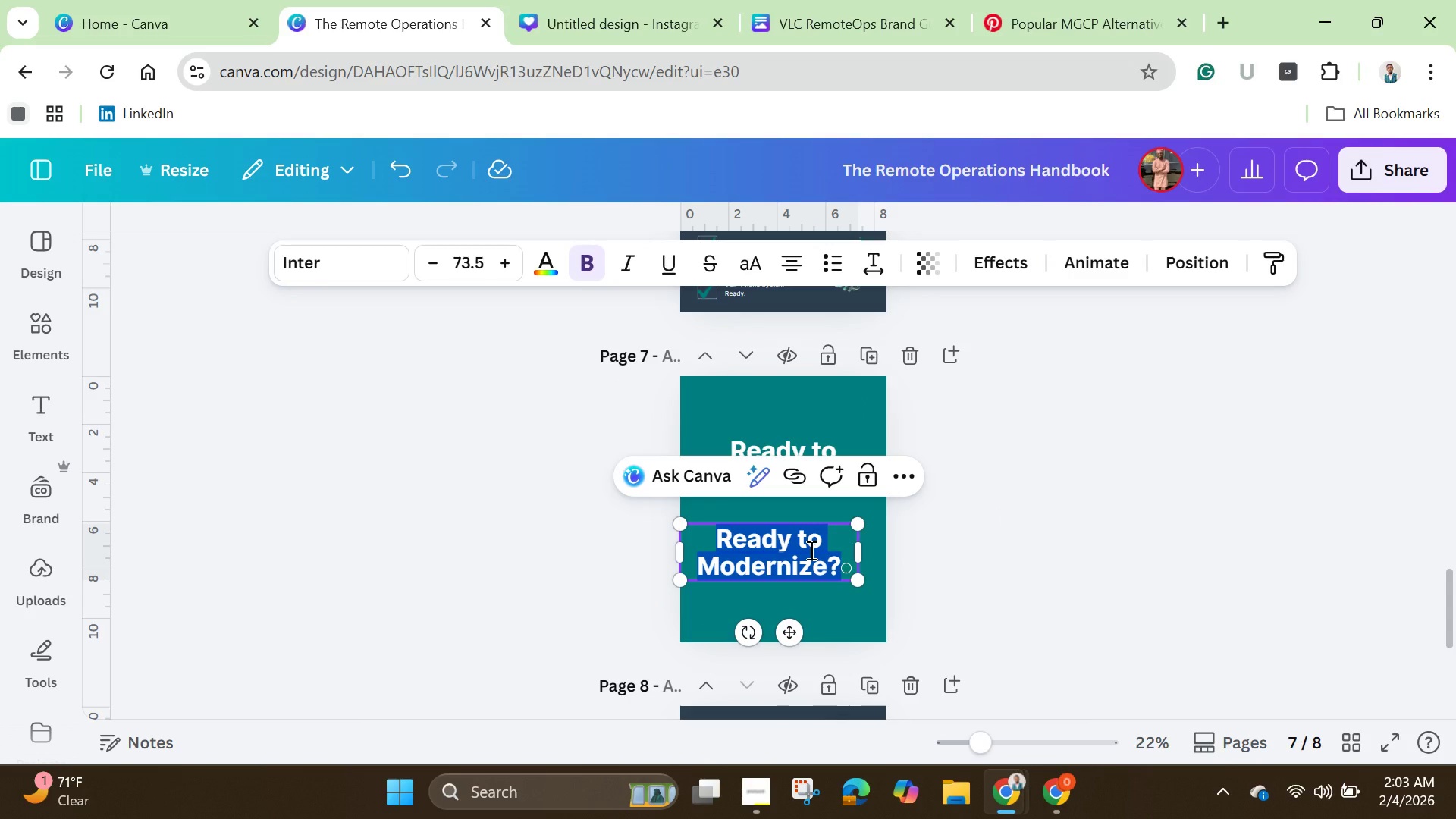 
key(Backspace)
type(Book your Workflow)
 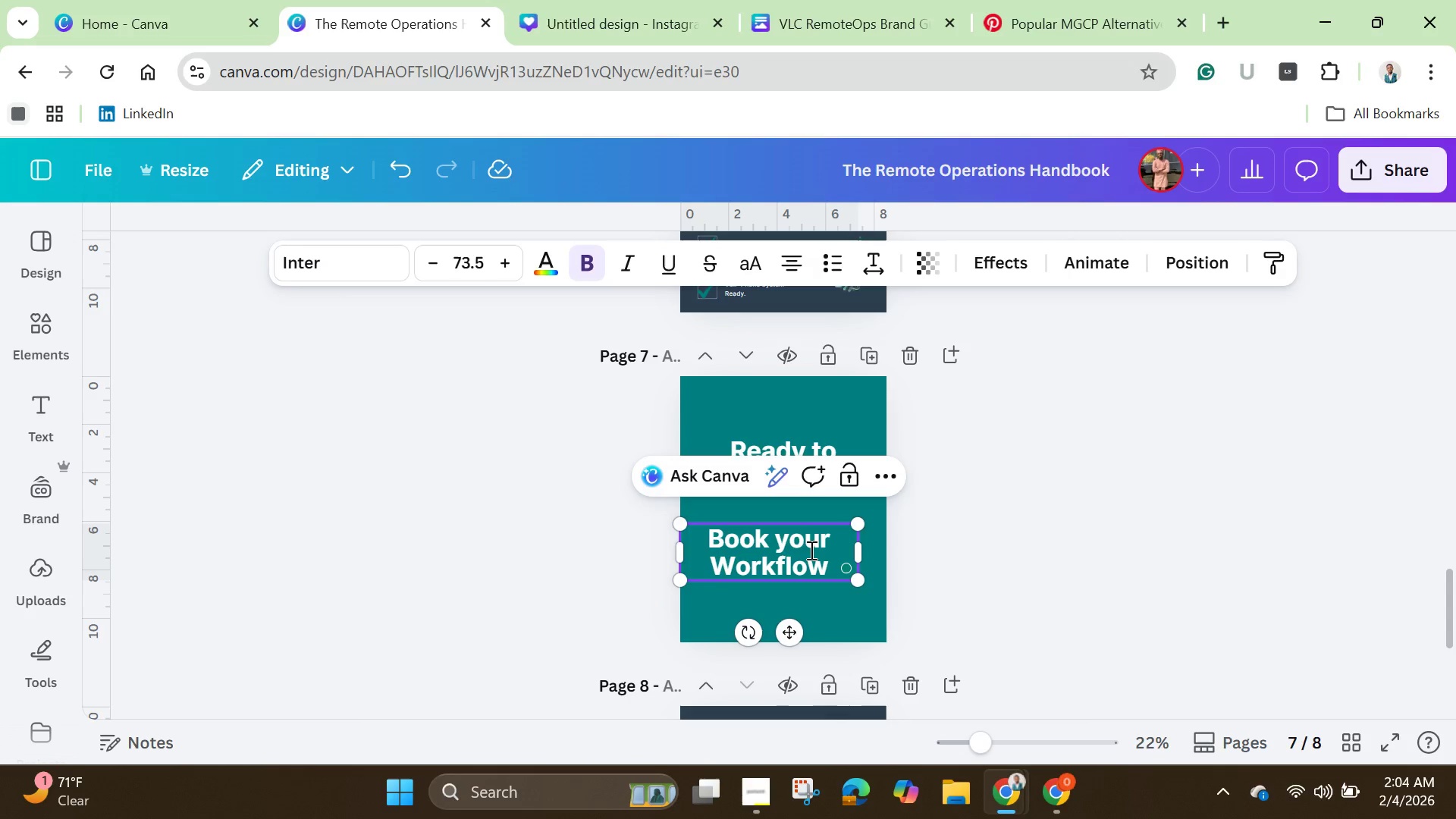 
wait(6.81)
 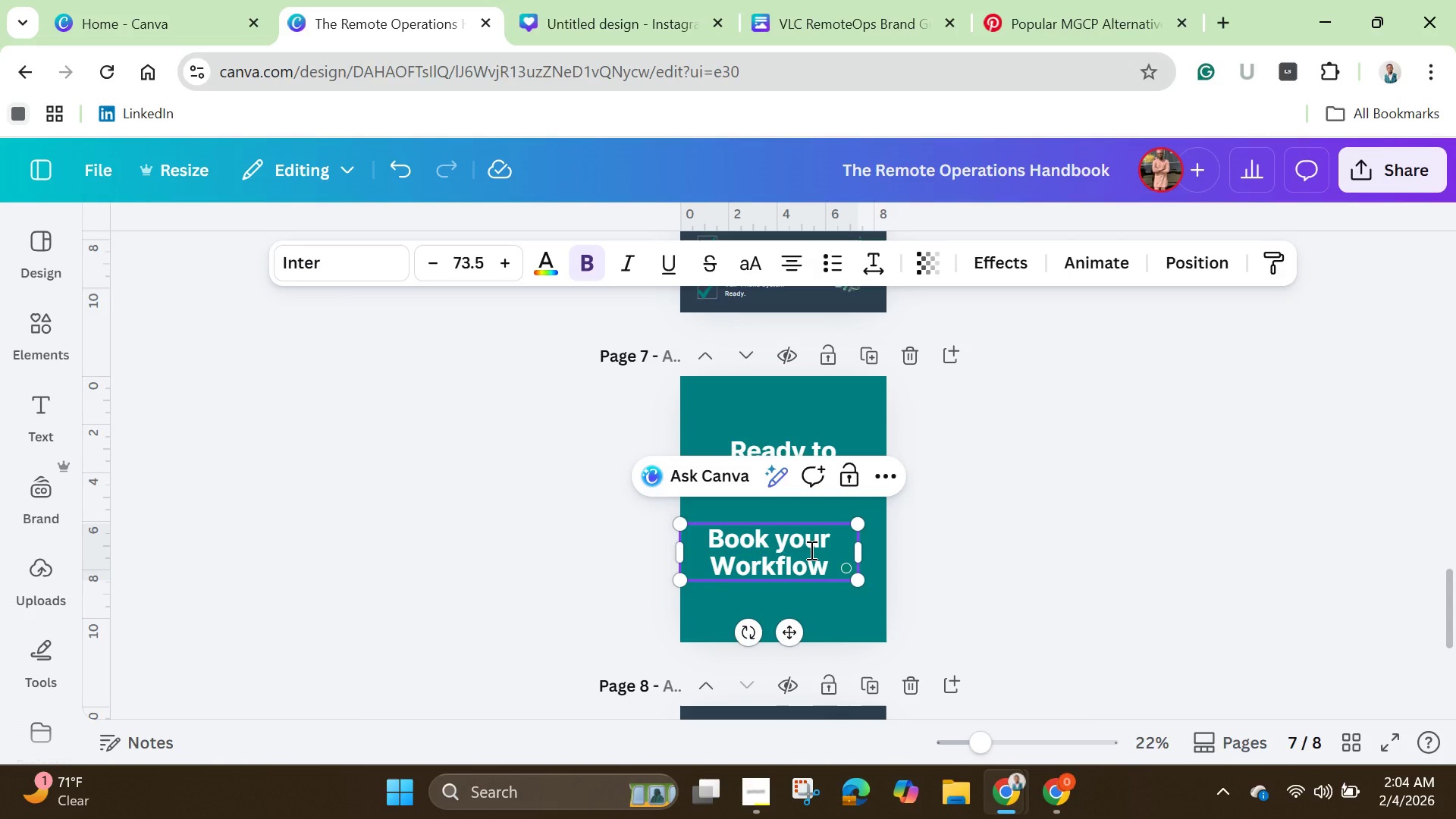 
type( Audit Today.)
 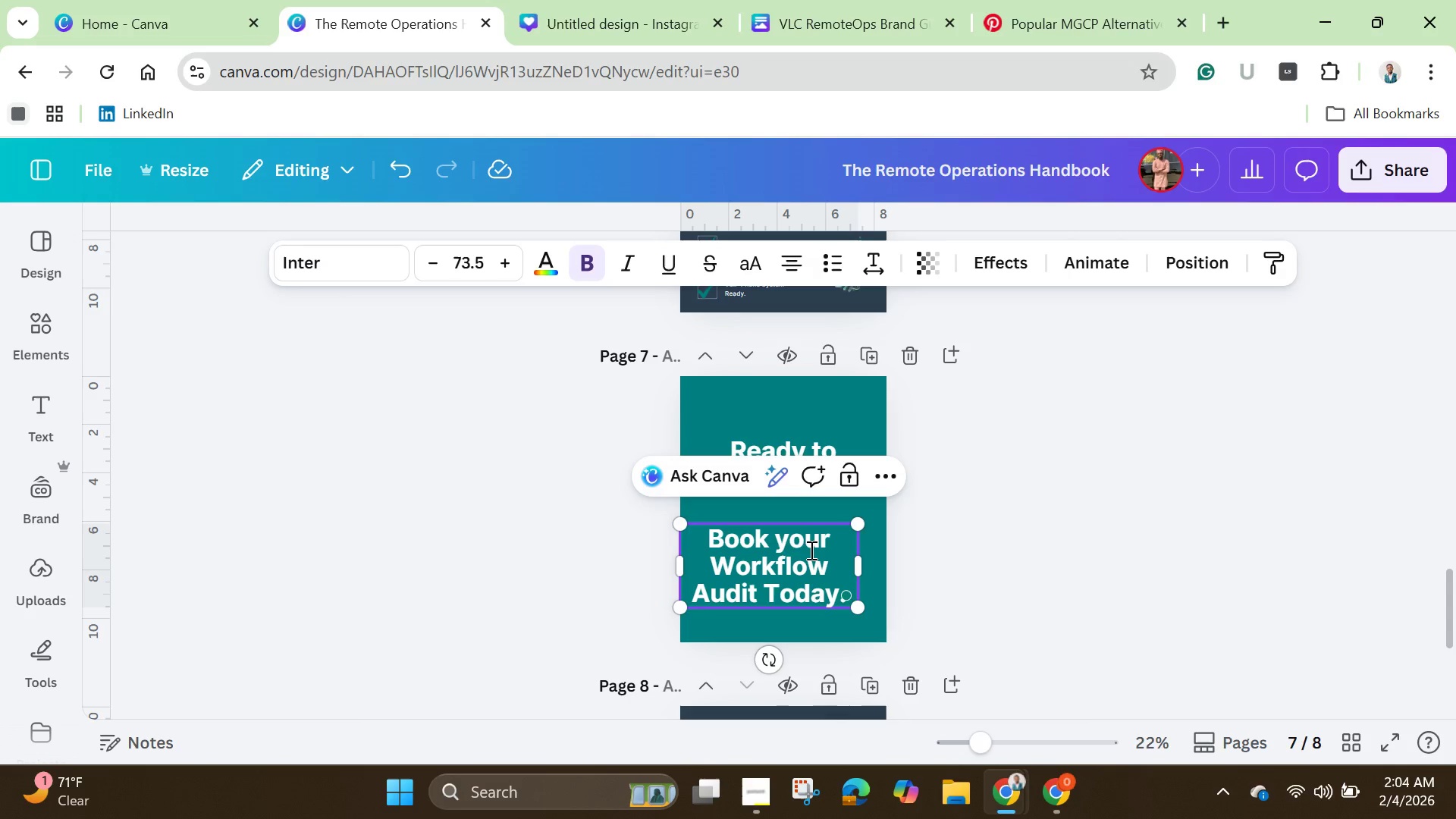 
left_click([797, 562])
 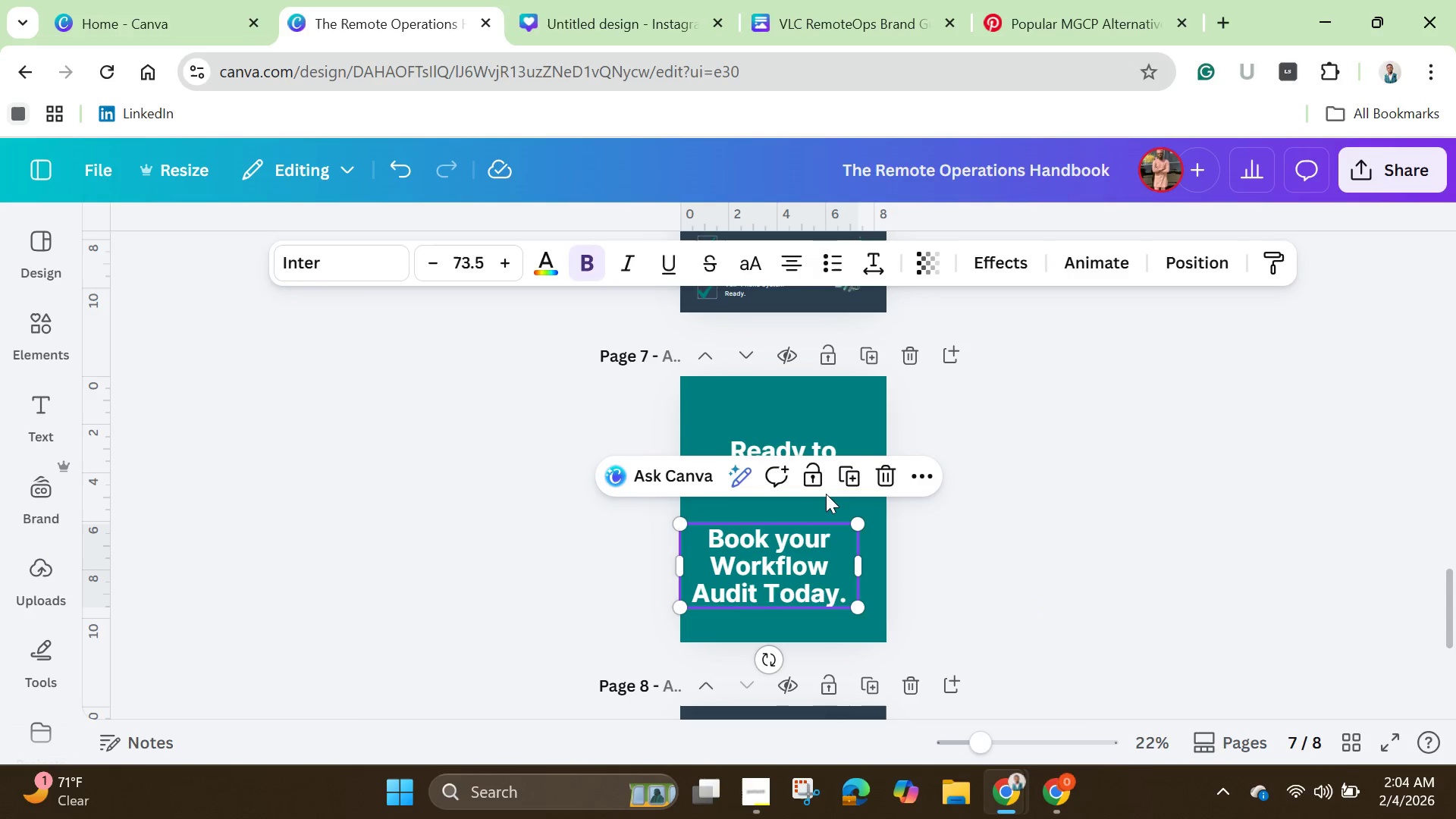 
left_click([1094, 513])
 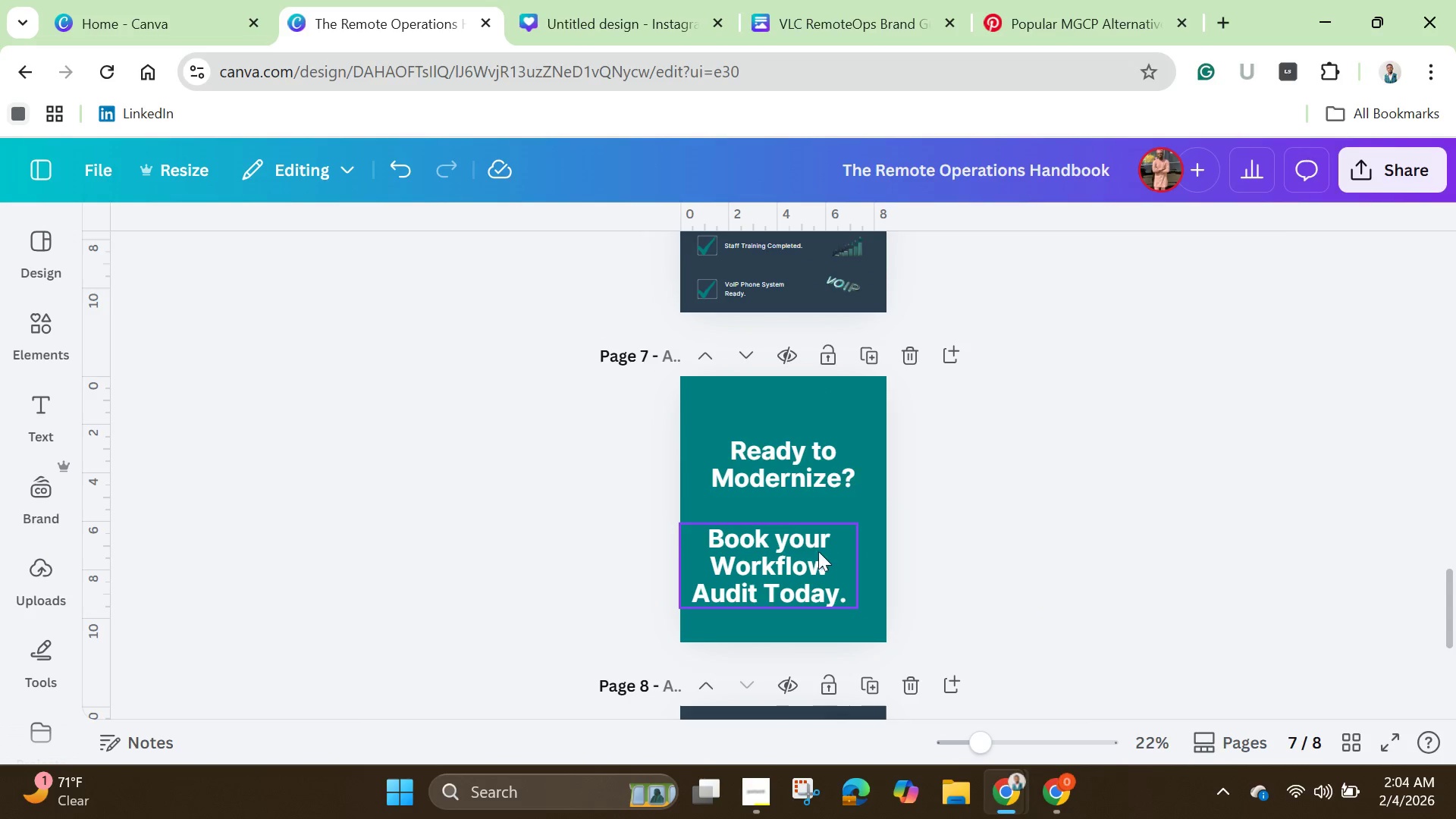 
left_click([808, 554])
 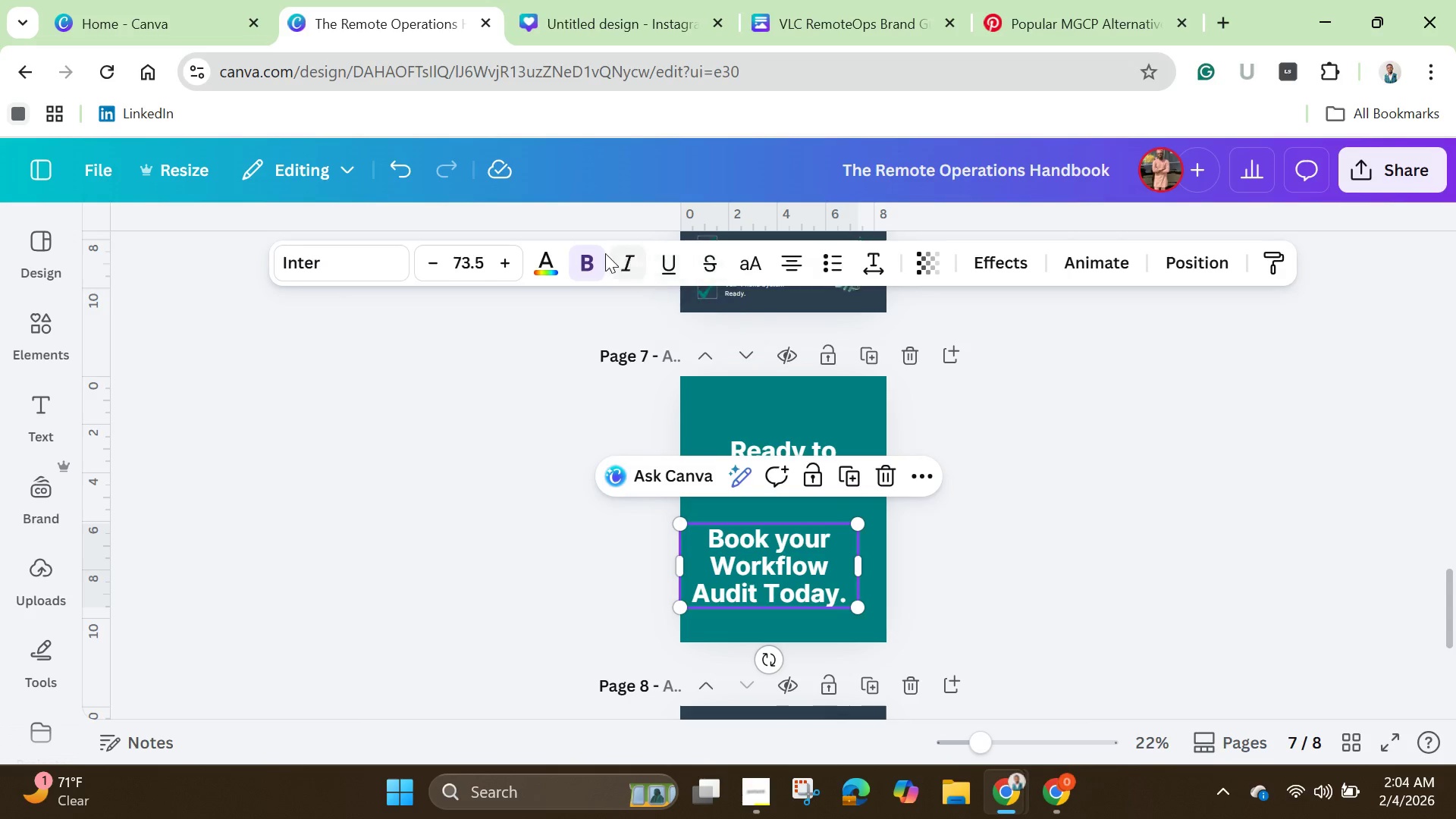 
left_click([589, 256])
 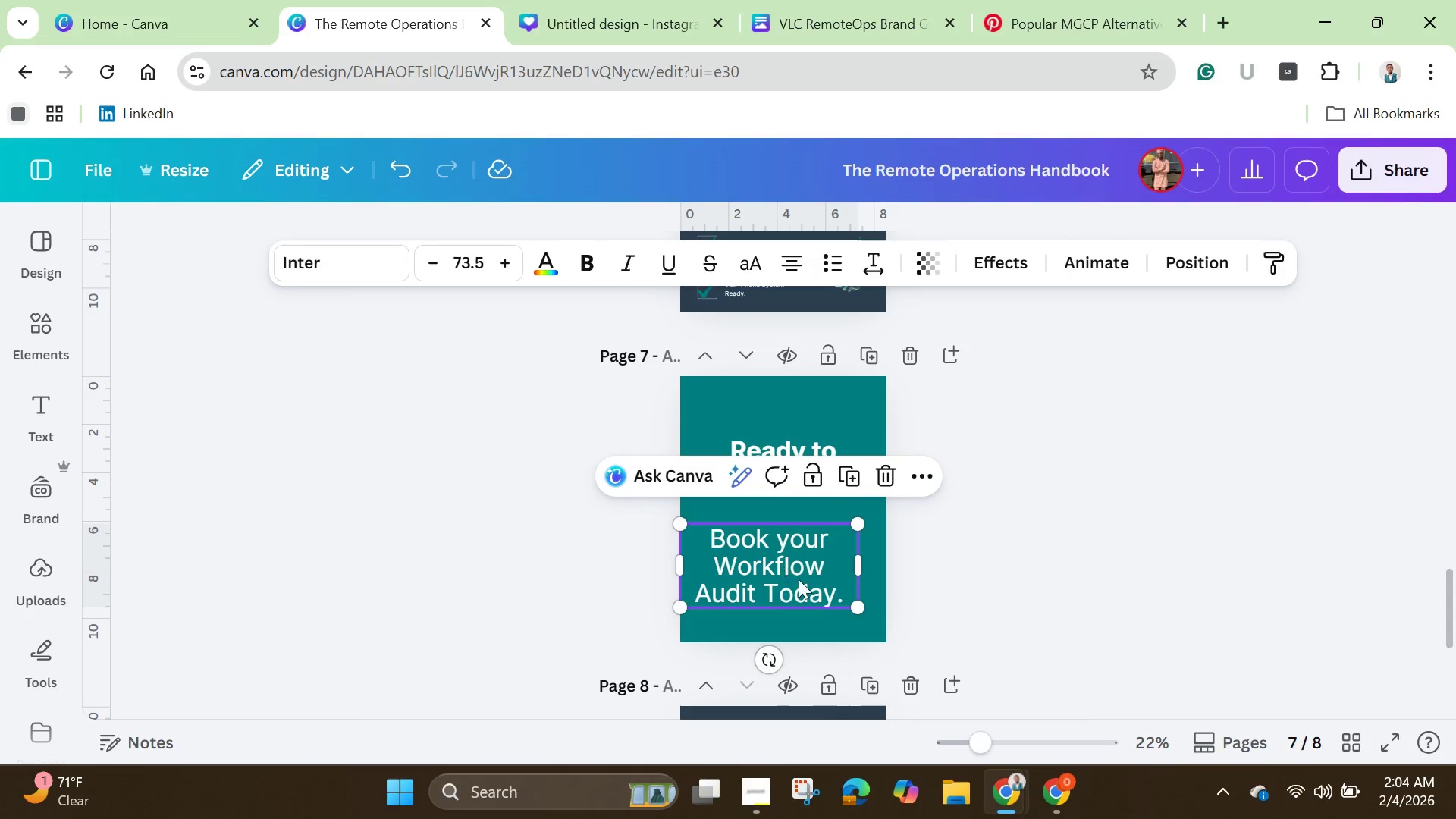 
left_click_drag(start_coordinate=[863, 603], to_coordinate=[783, 552])
 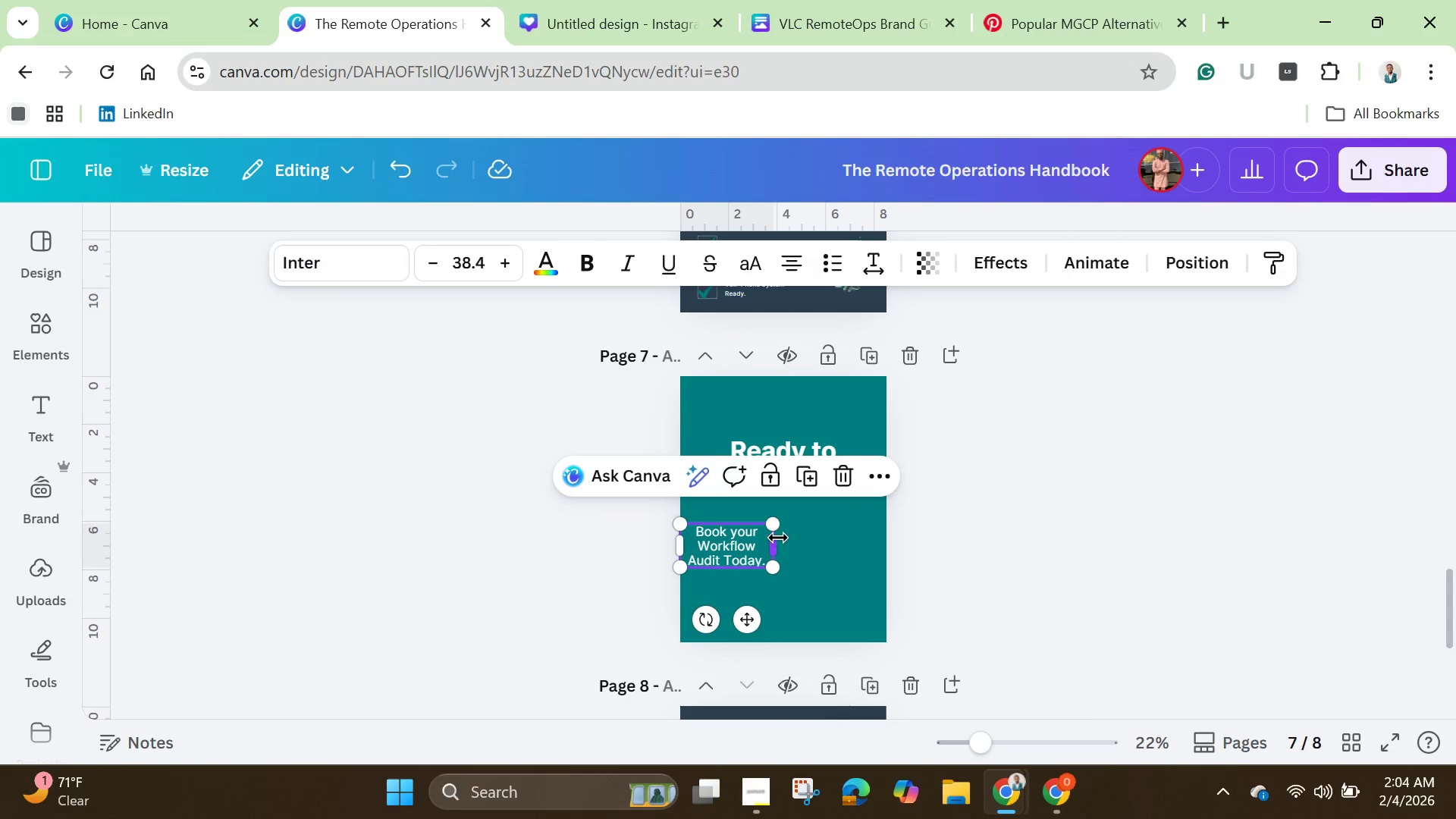 
left_click_drag(start_coordinate=[778, 538], to_coordinate=[837, 550])
 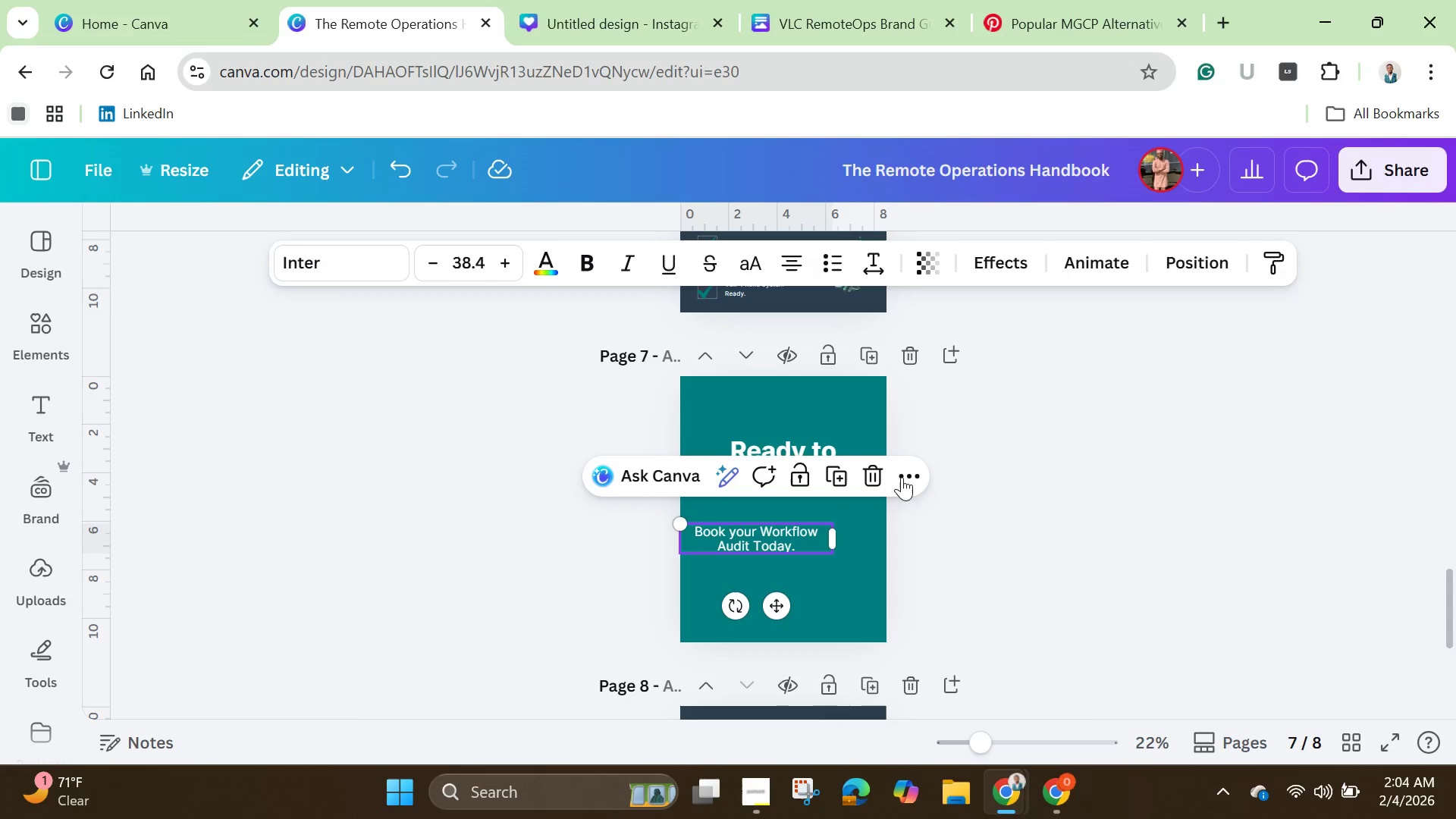 
left_click_drag(start_coordinate=[770, 534], to_coordinate=[791, 510])
 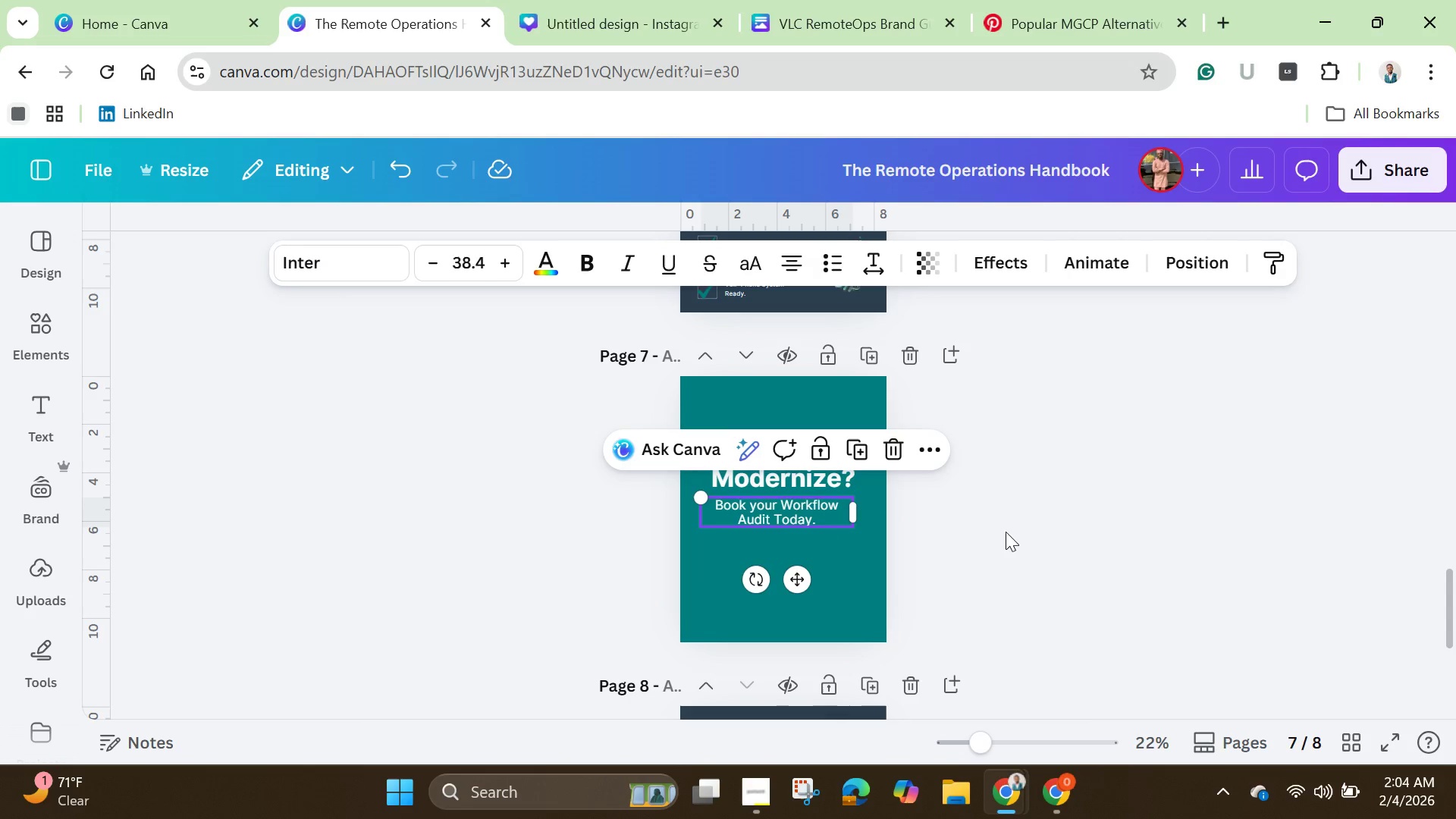 
left_click([1007, 529])
 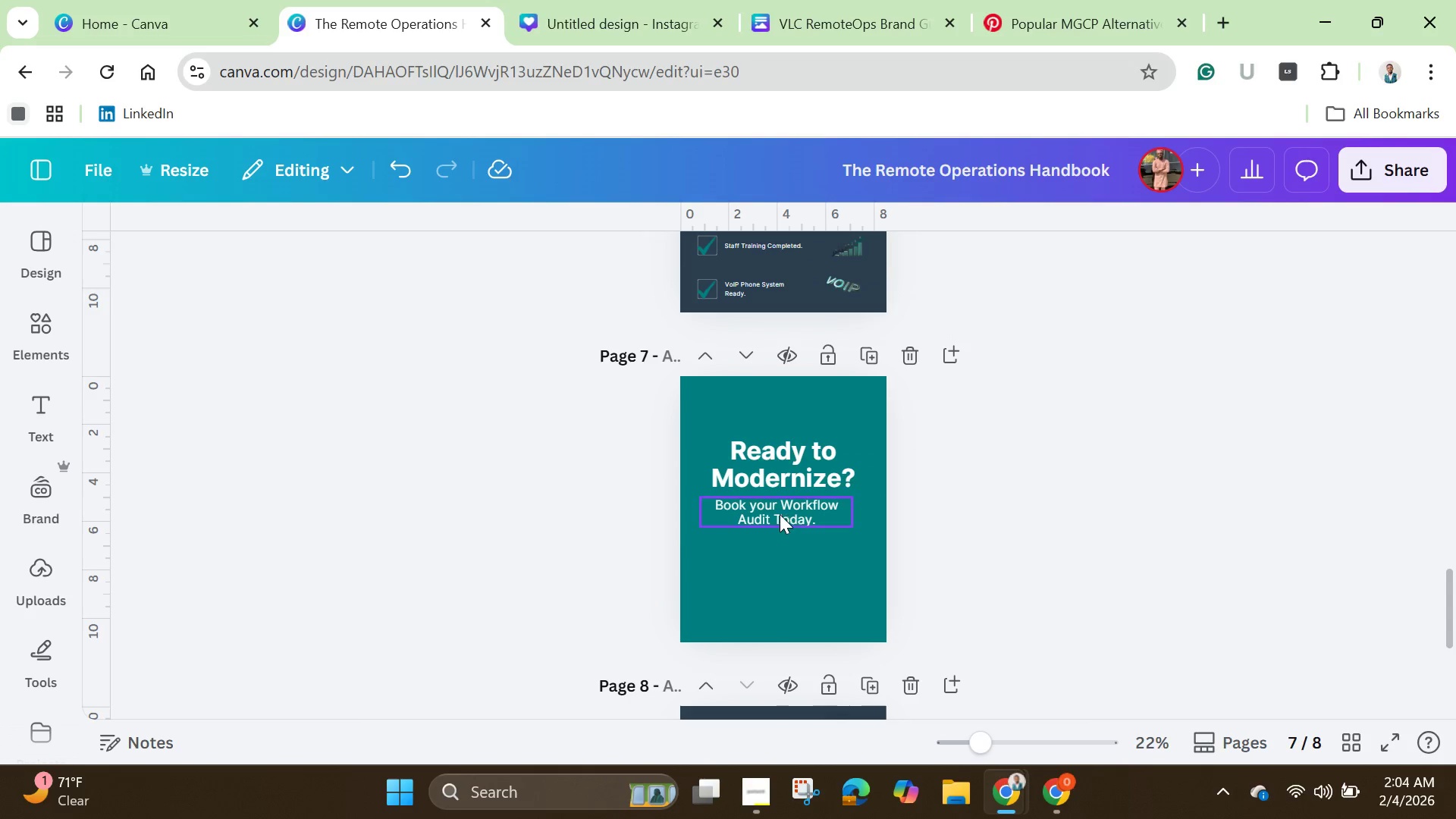 
left_click_drag(start_coordinate=[773, 512], to_coordinate=[780, 510])
 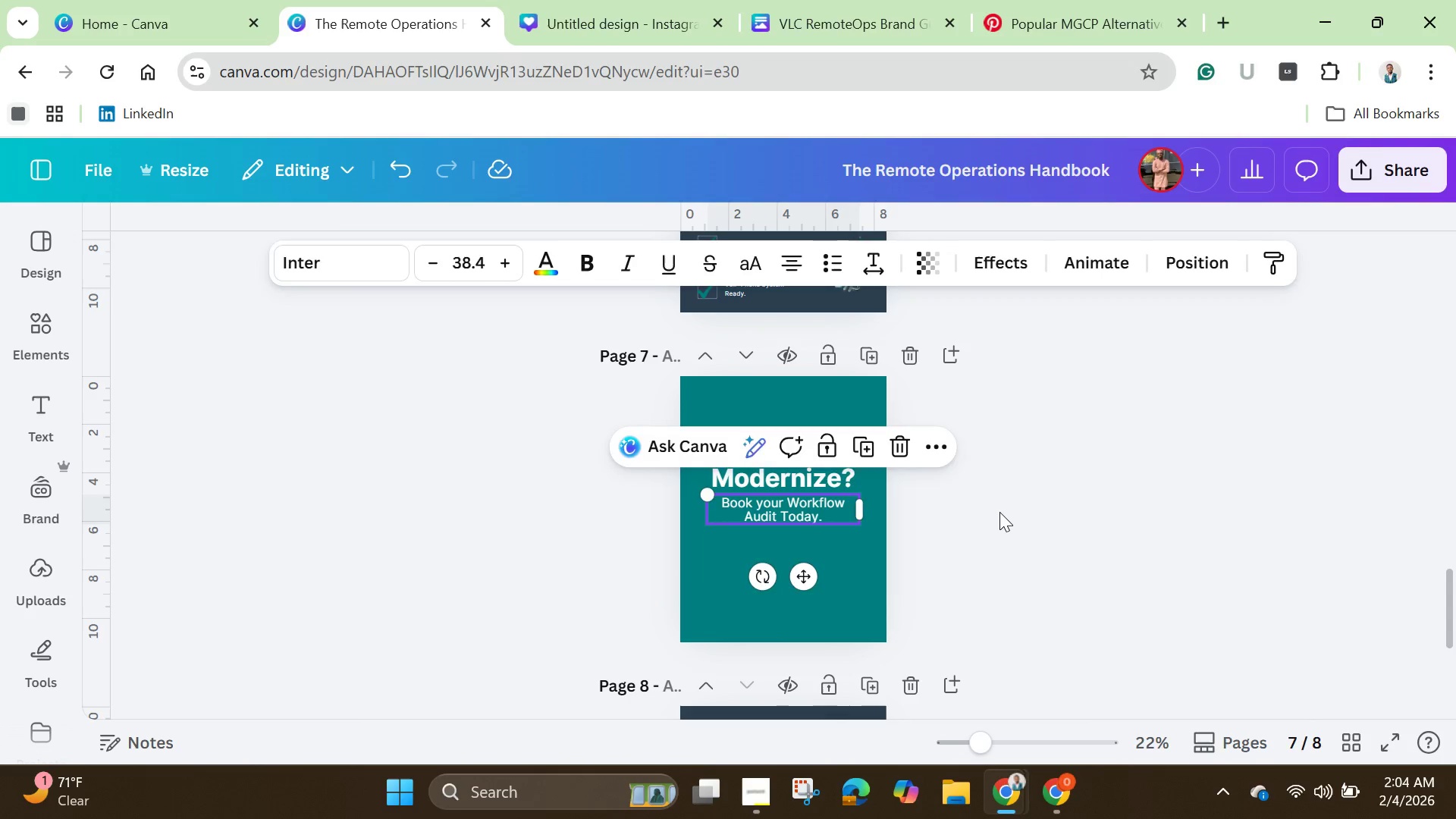 
left_click([999, 512])
 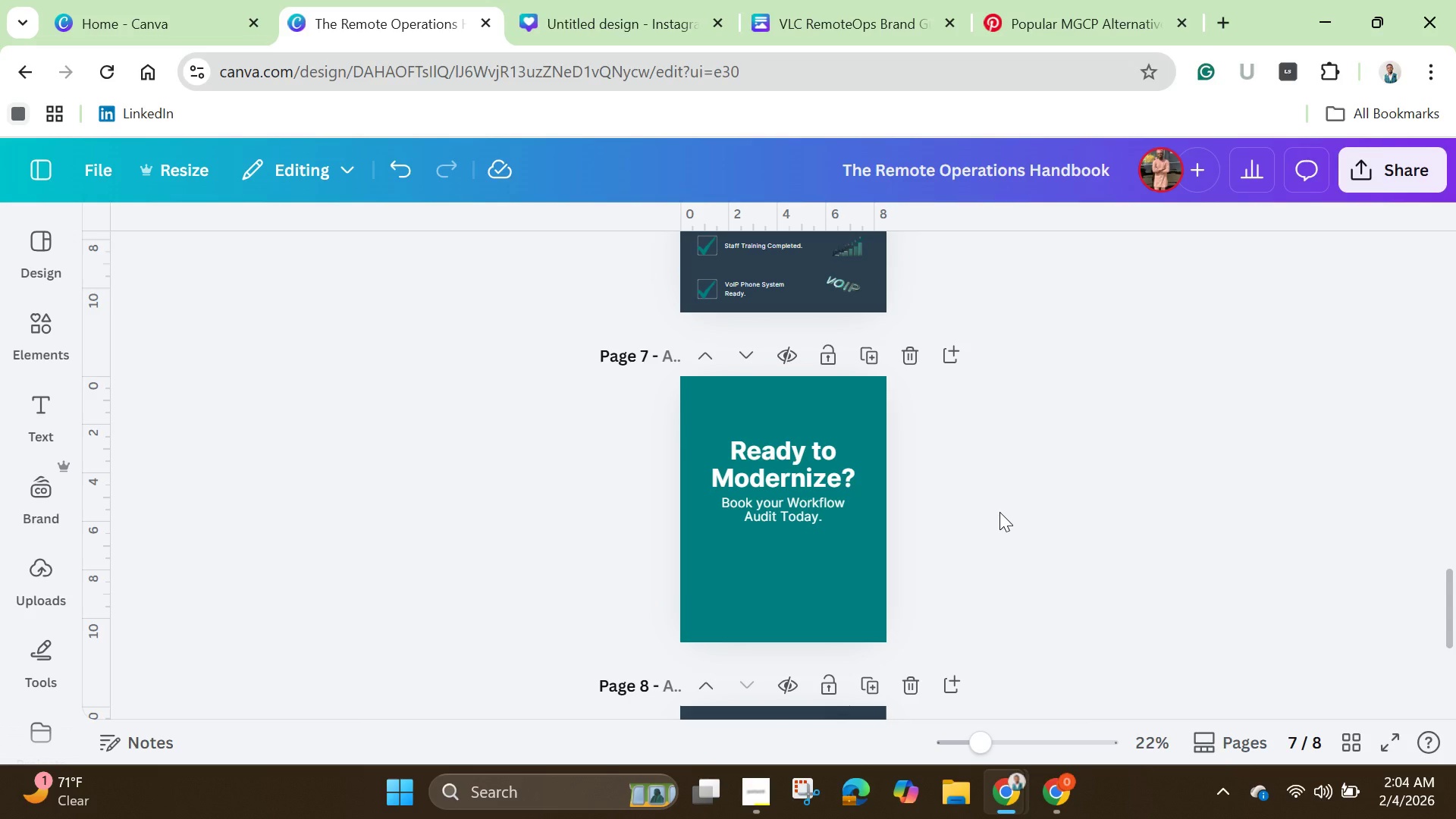 
wait(15.45)
 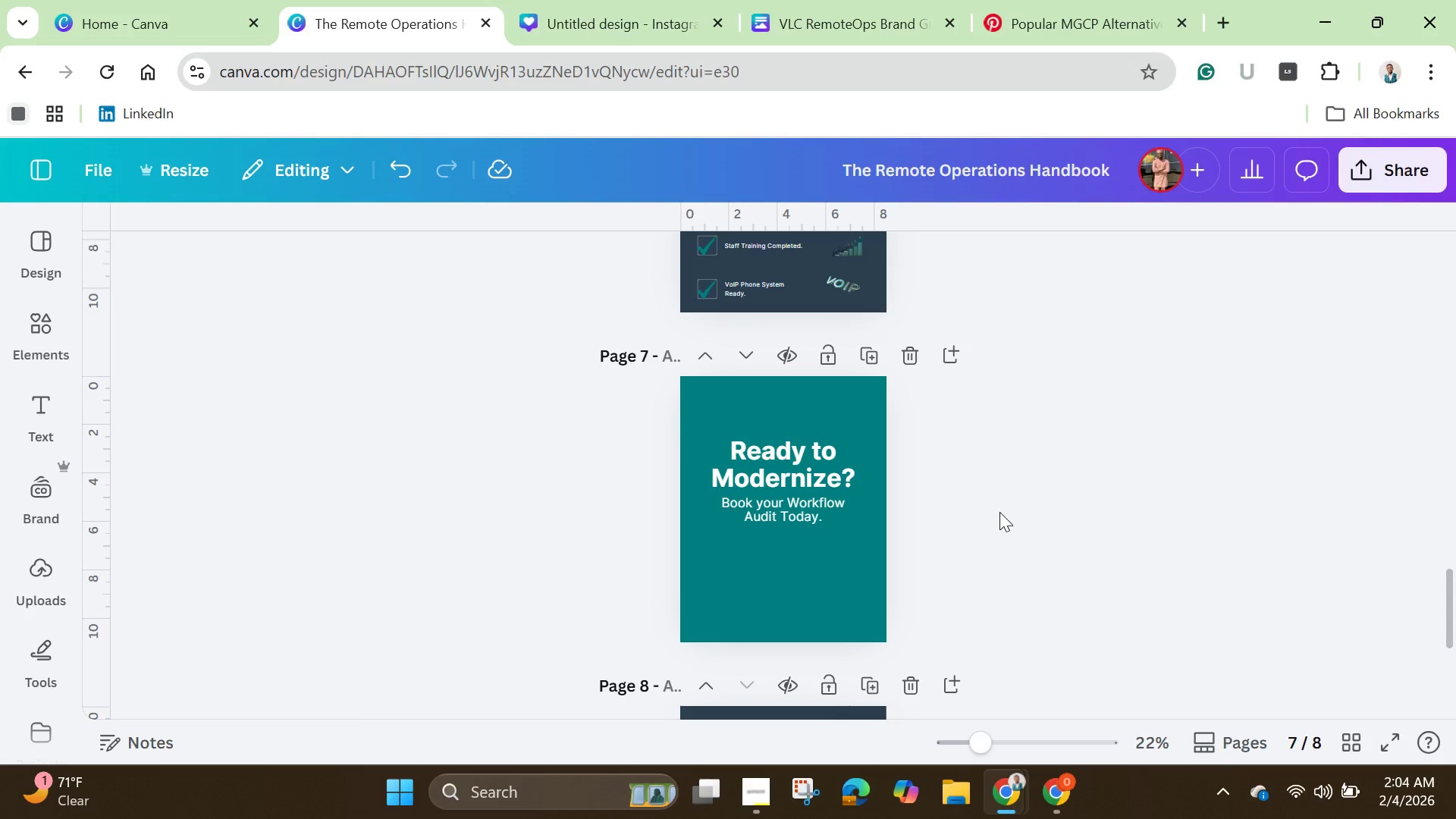 
scroll: coordinate [852, 457], scroll_direction: up, amount: 9.0
 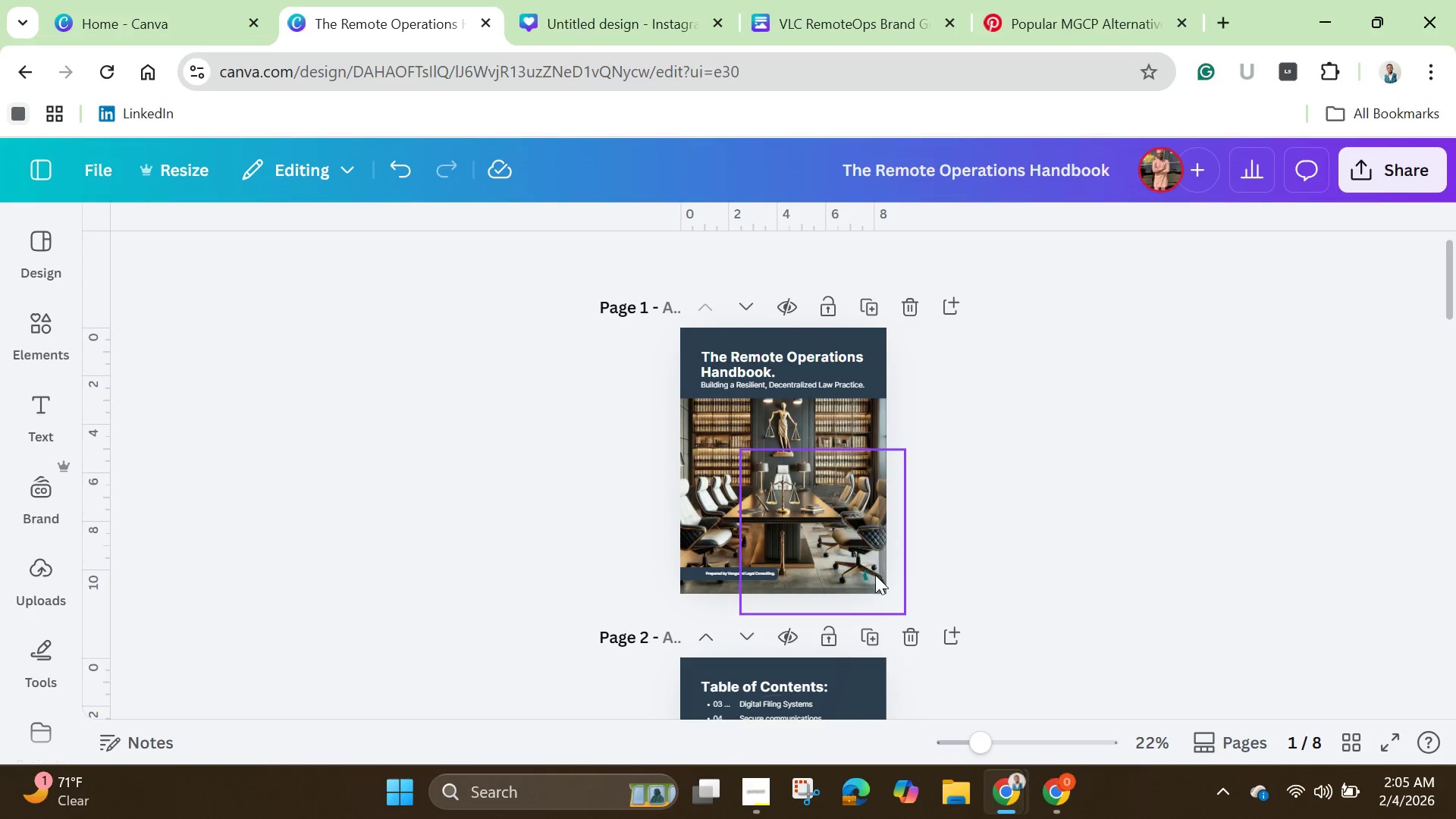 
left_click([867, 567])
 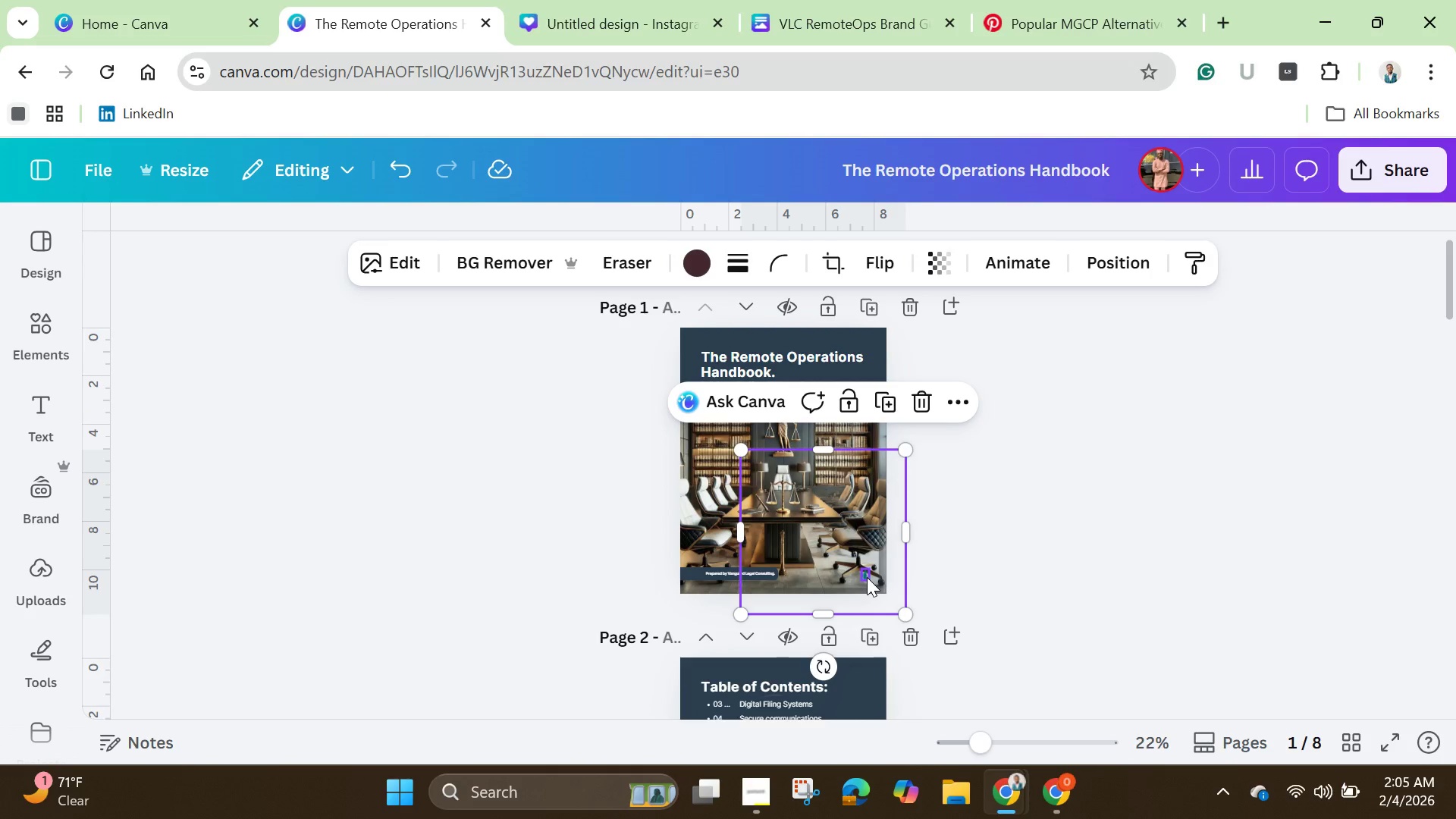 
left_click([867, 577])
 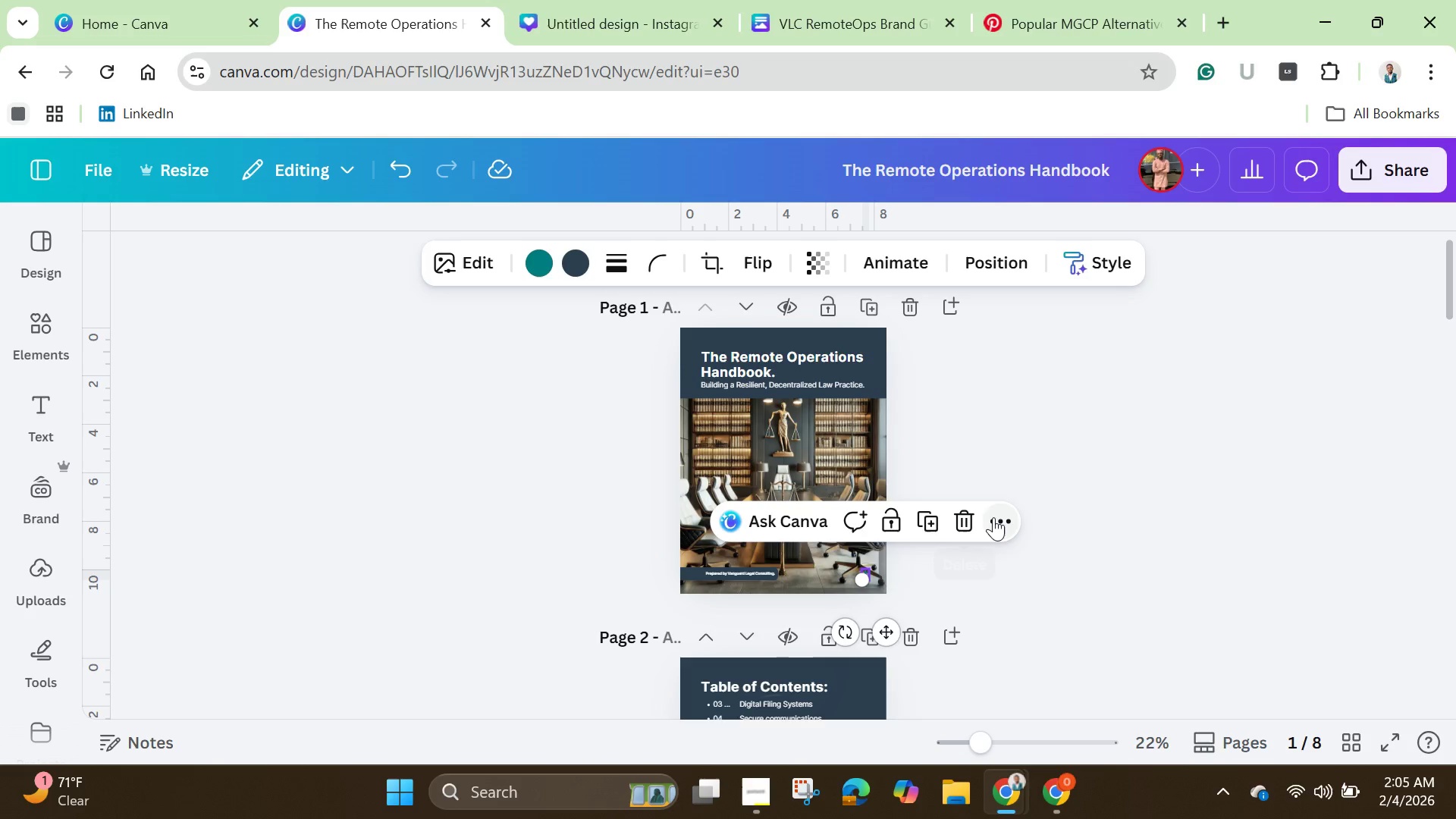 
left_click([999, 513])
 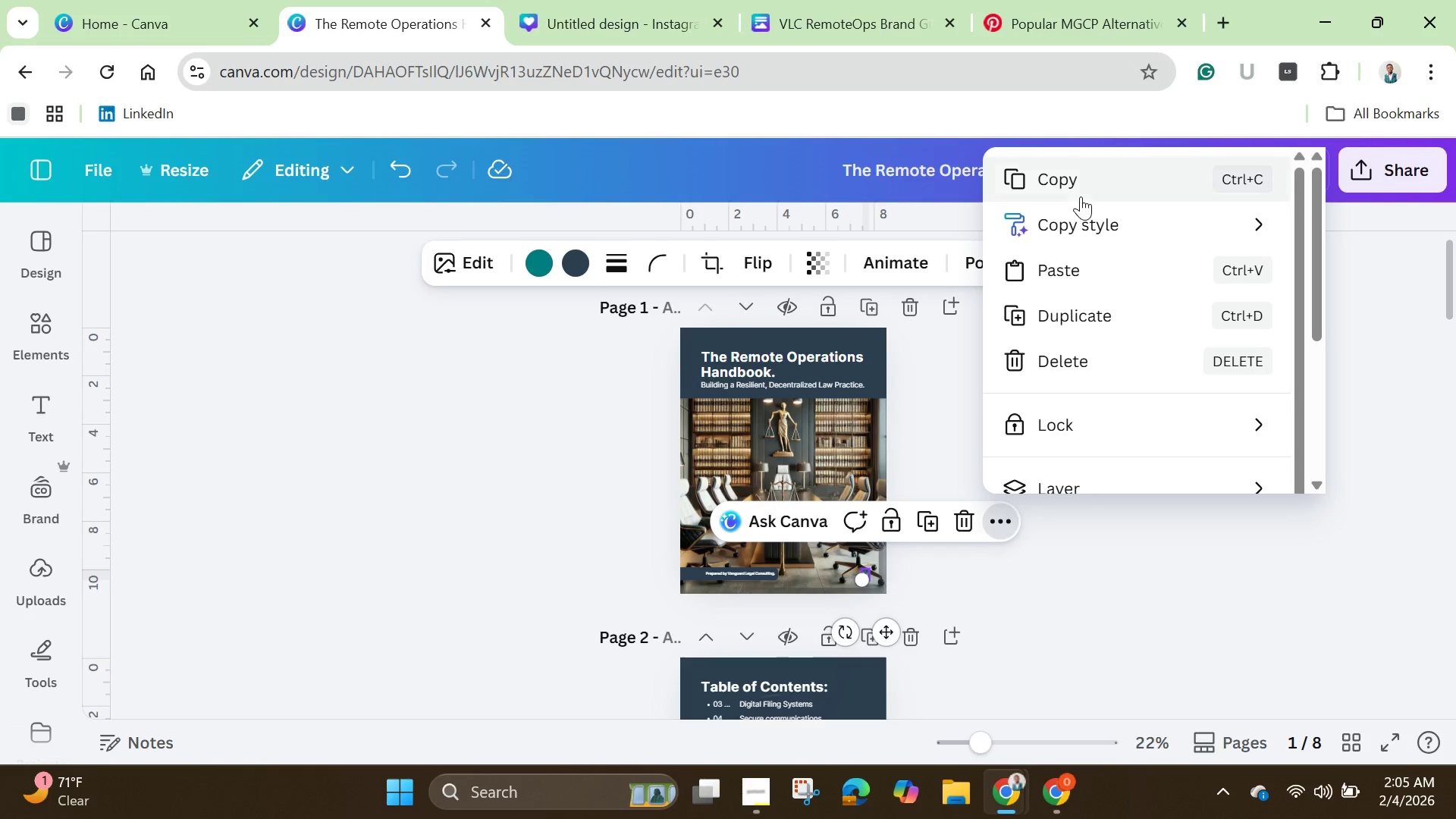 
left_click([1075, 184])
 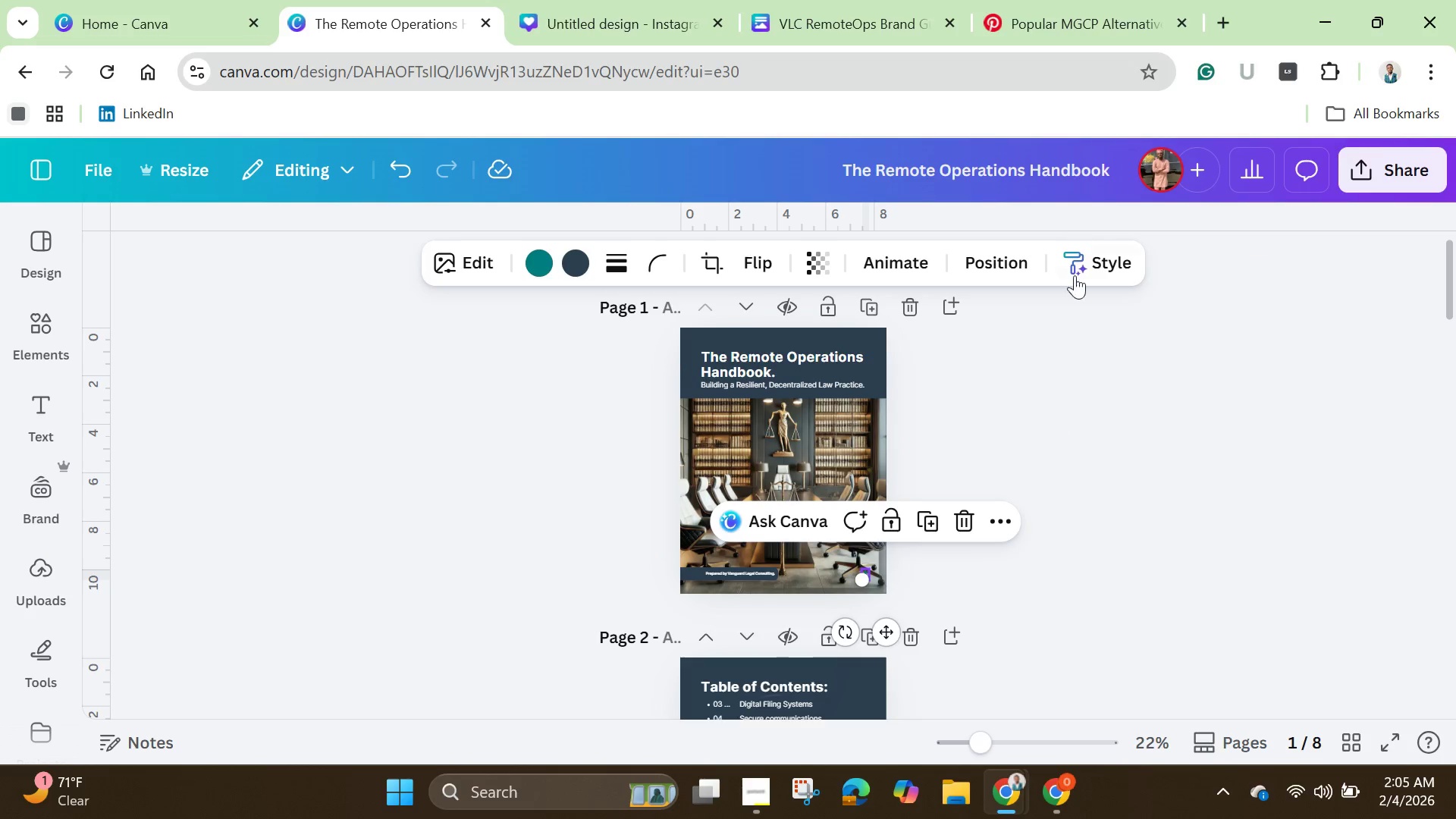 
scroll: coordinate [1075, 310], scroll_direction: down, amount: 3.0
 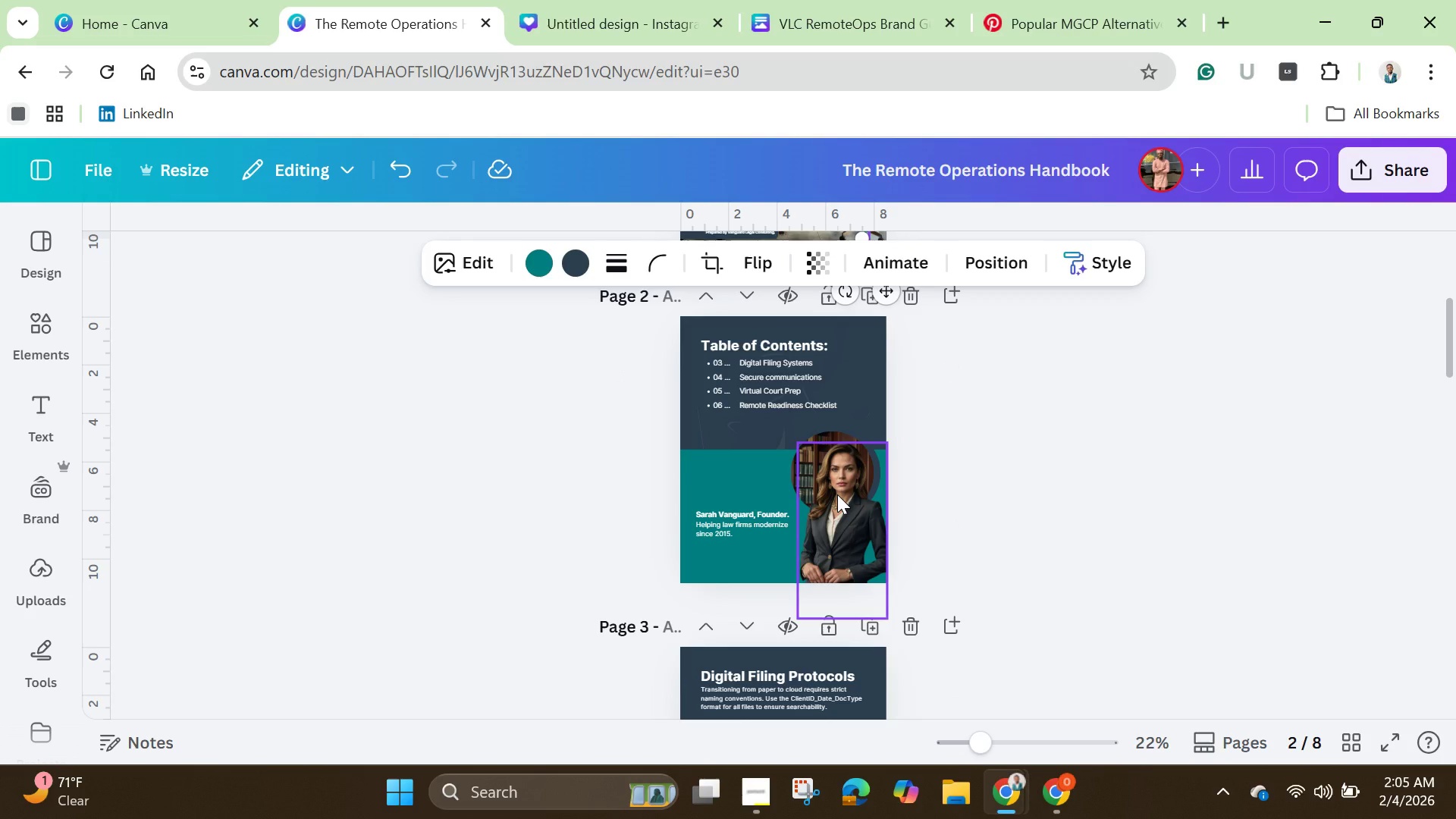 
left_click([837, 494])
 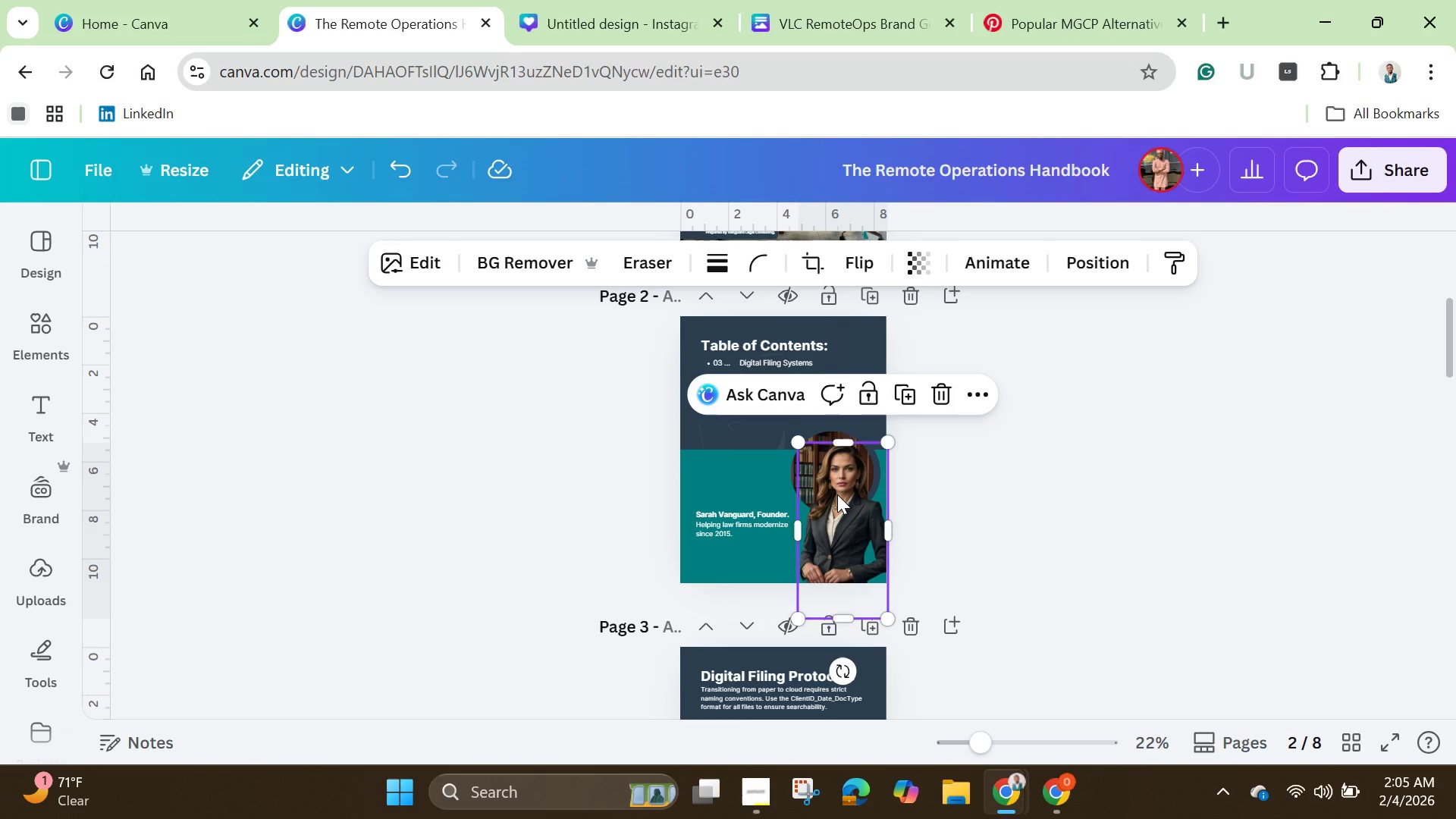 
key(Control+V)
 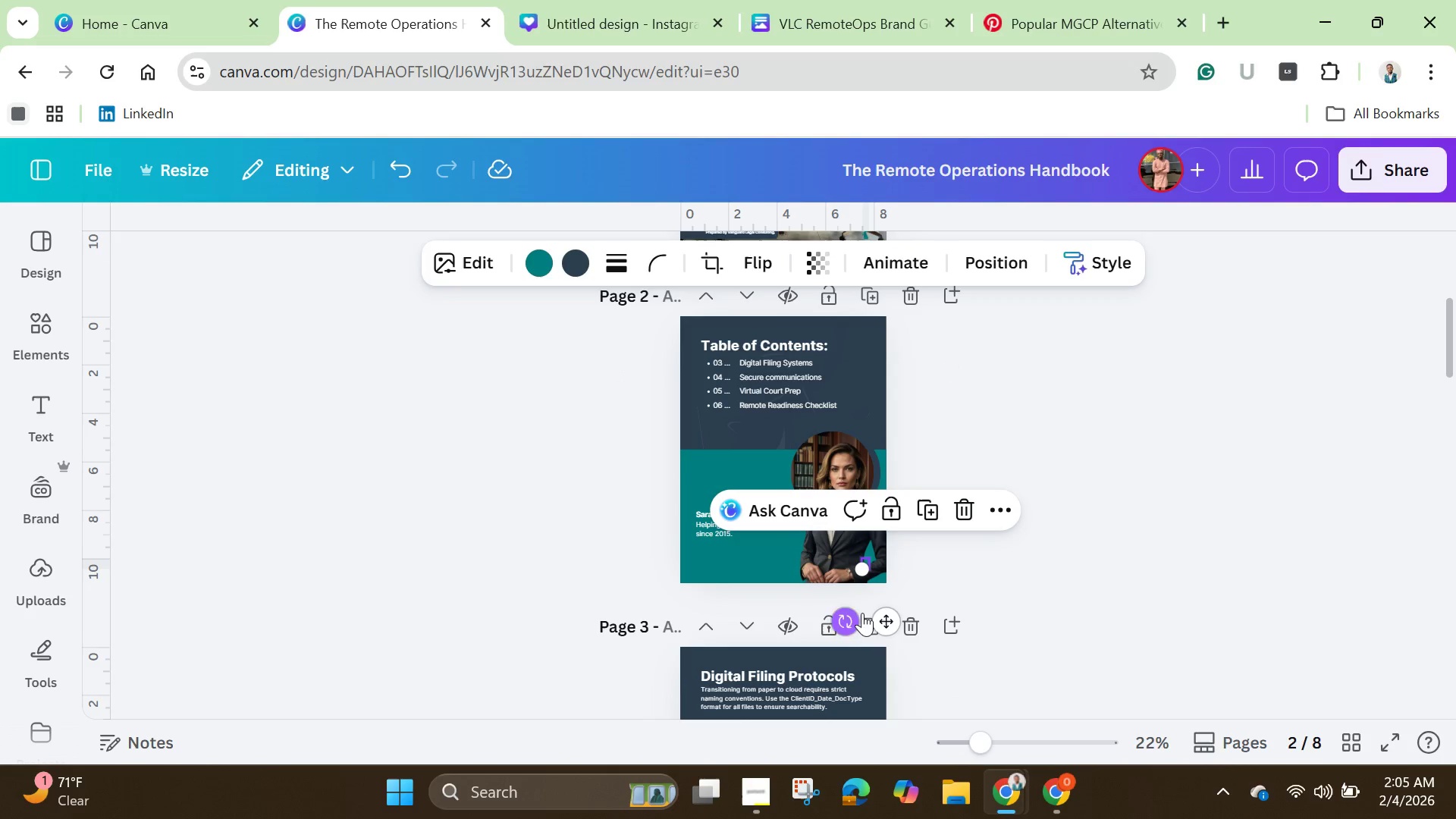 
left_click_drag(start_coordinate=[887, 619], to_coordinate=[728, 622])
 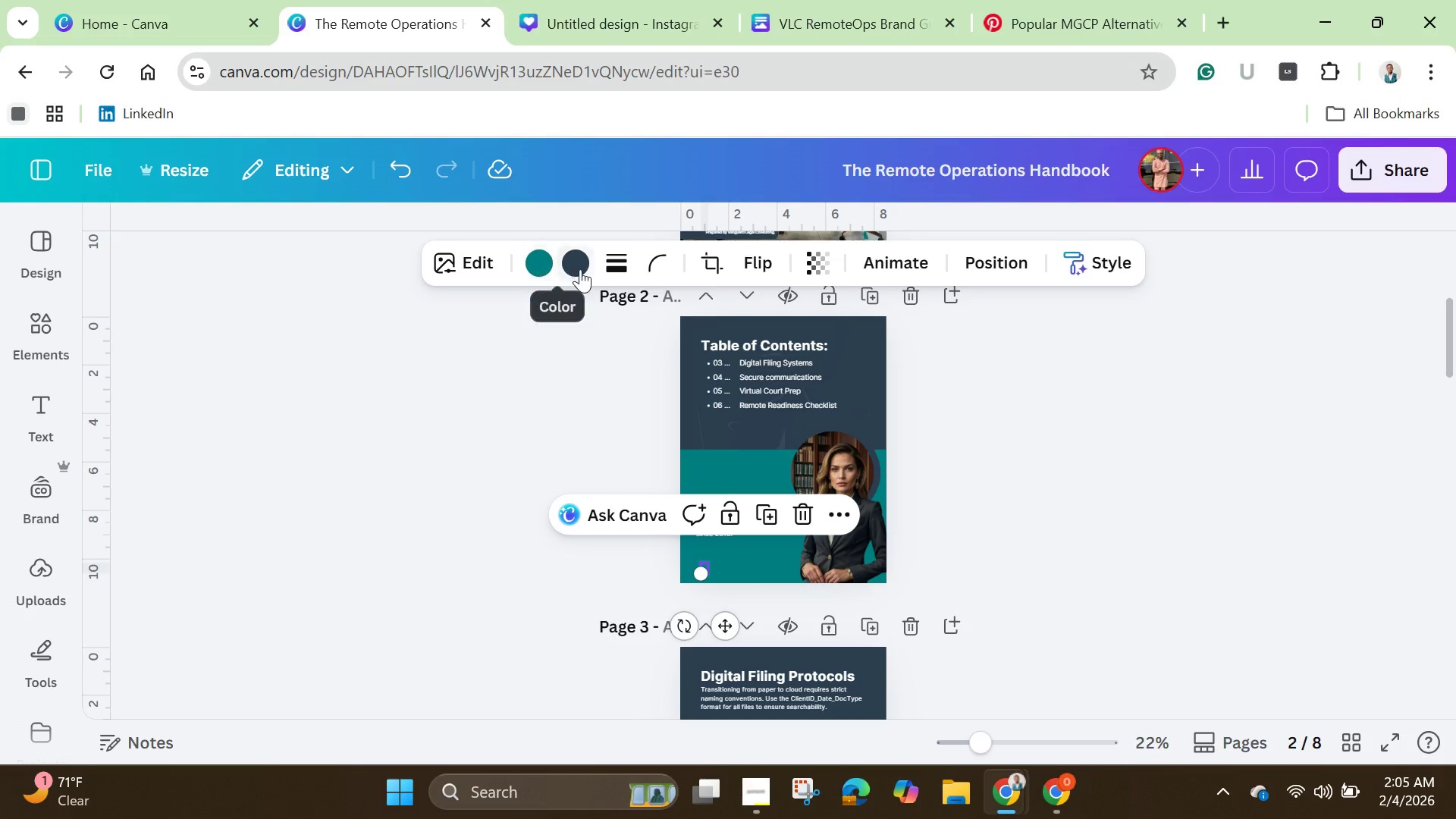 
left_click([582, 271])
 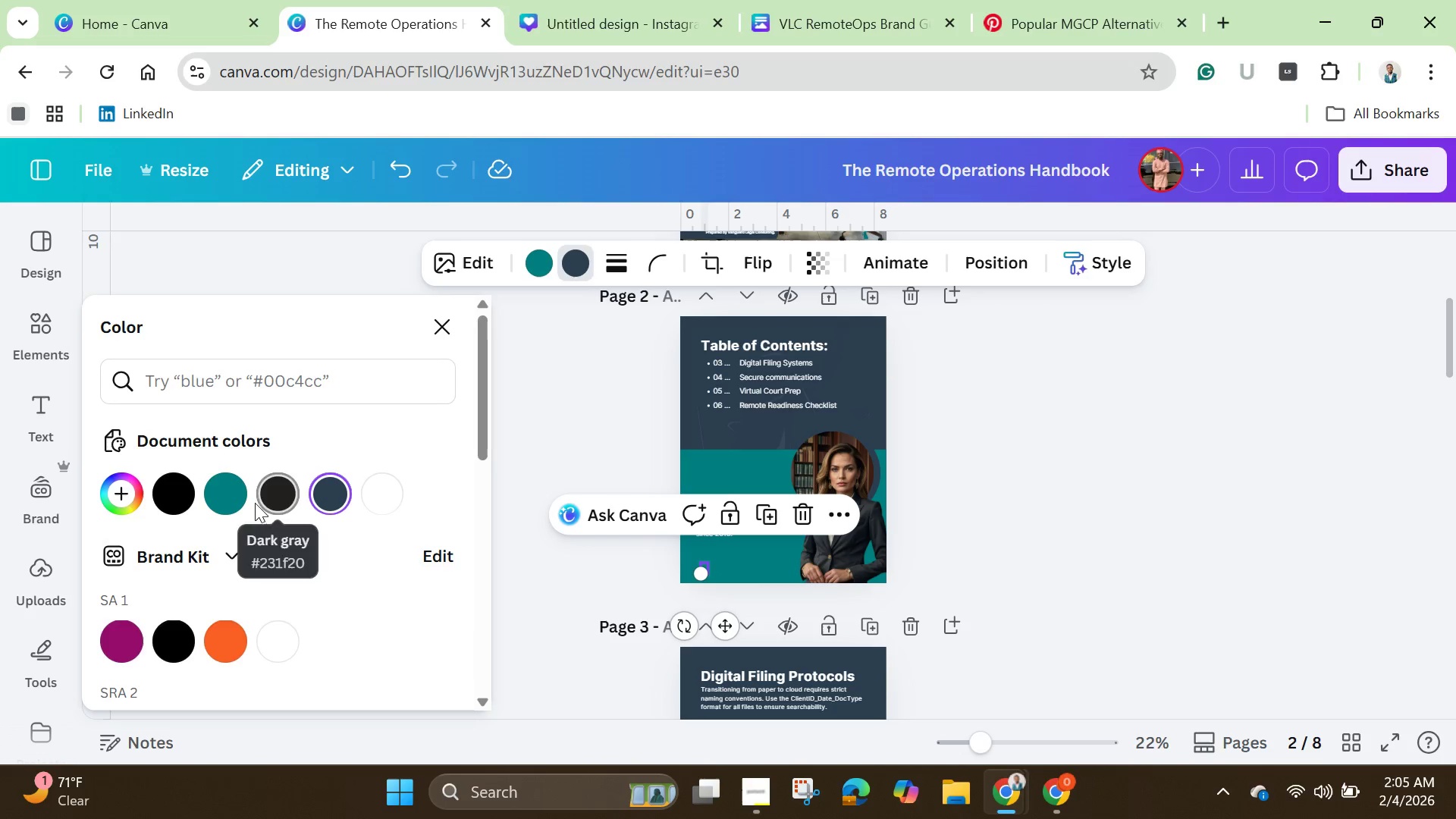 
left_click([231, 505])
 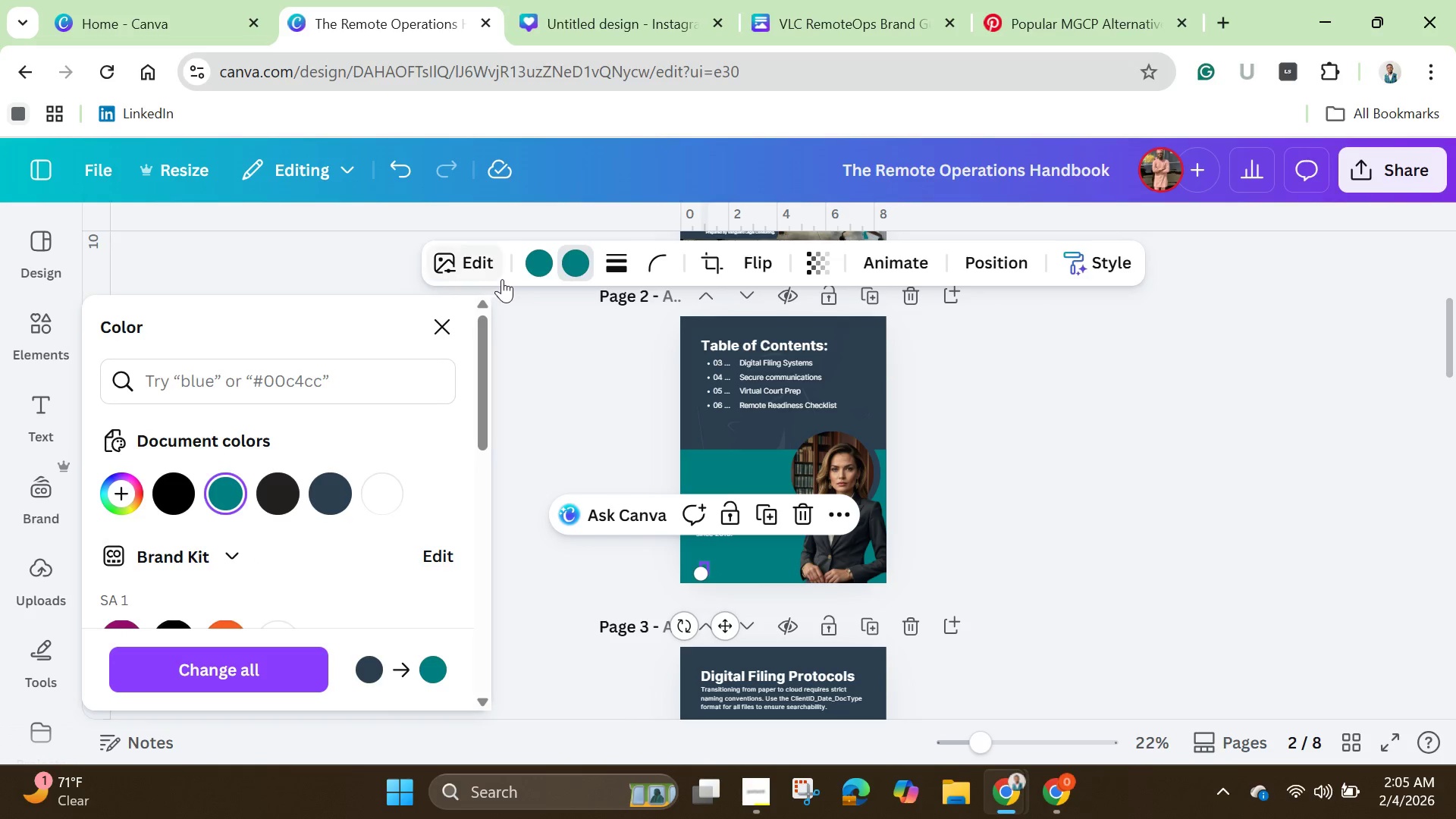 
left_click([541, 264])
 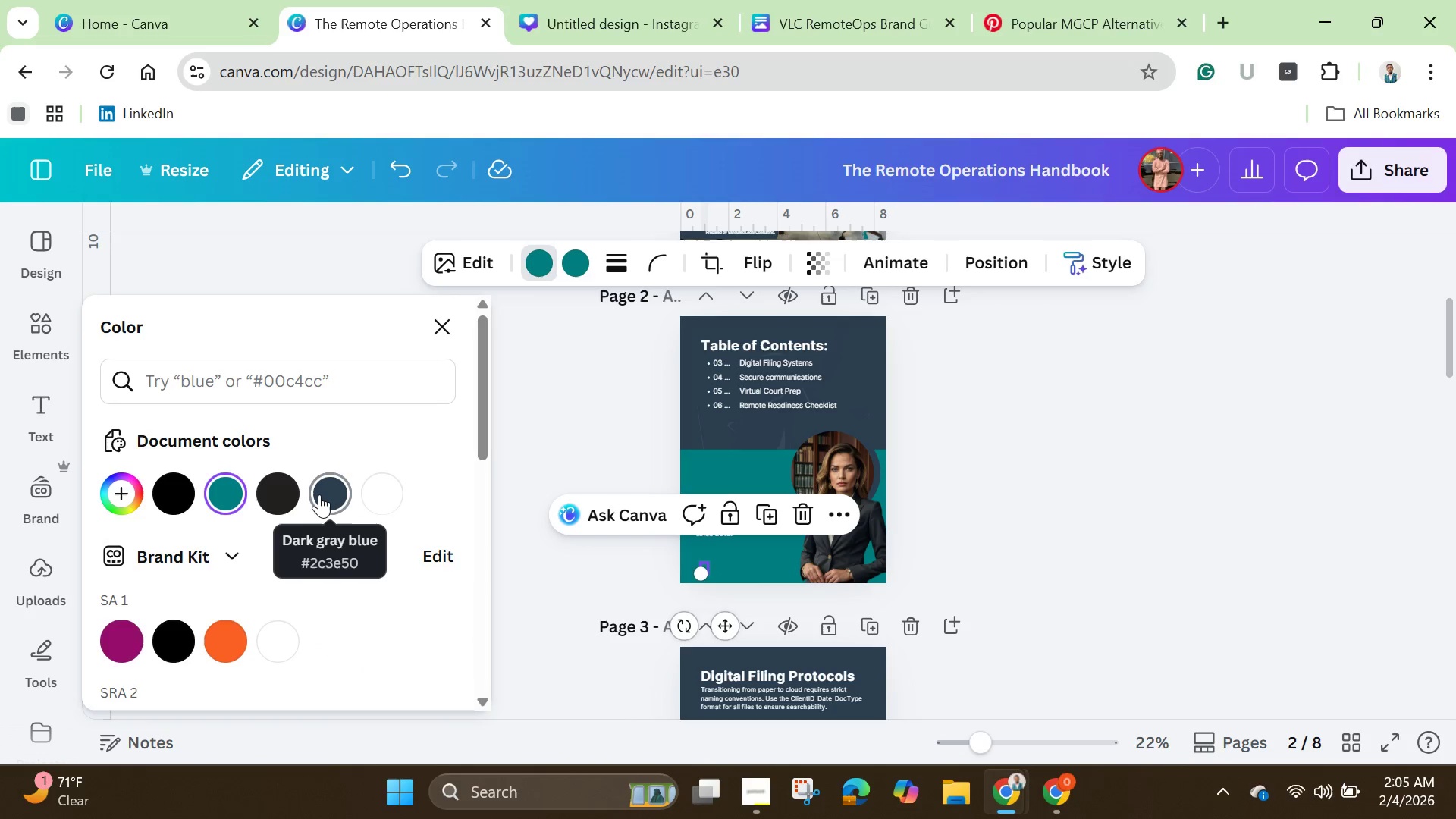 
left_click([322, 491])
 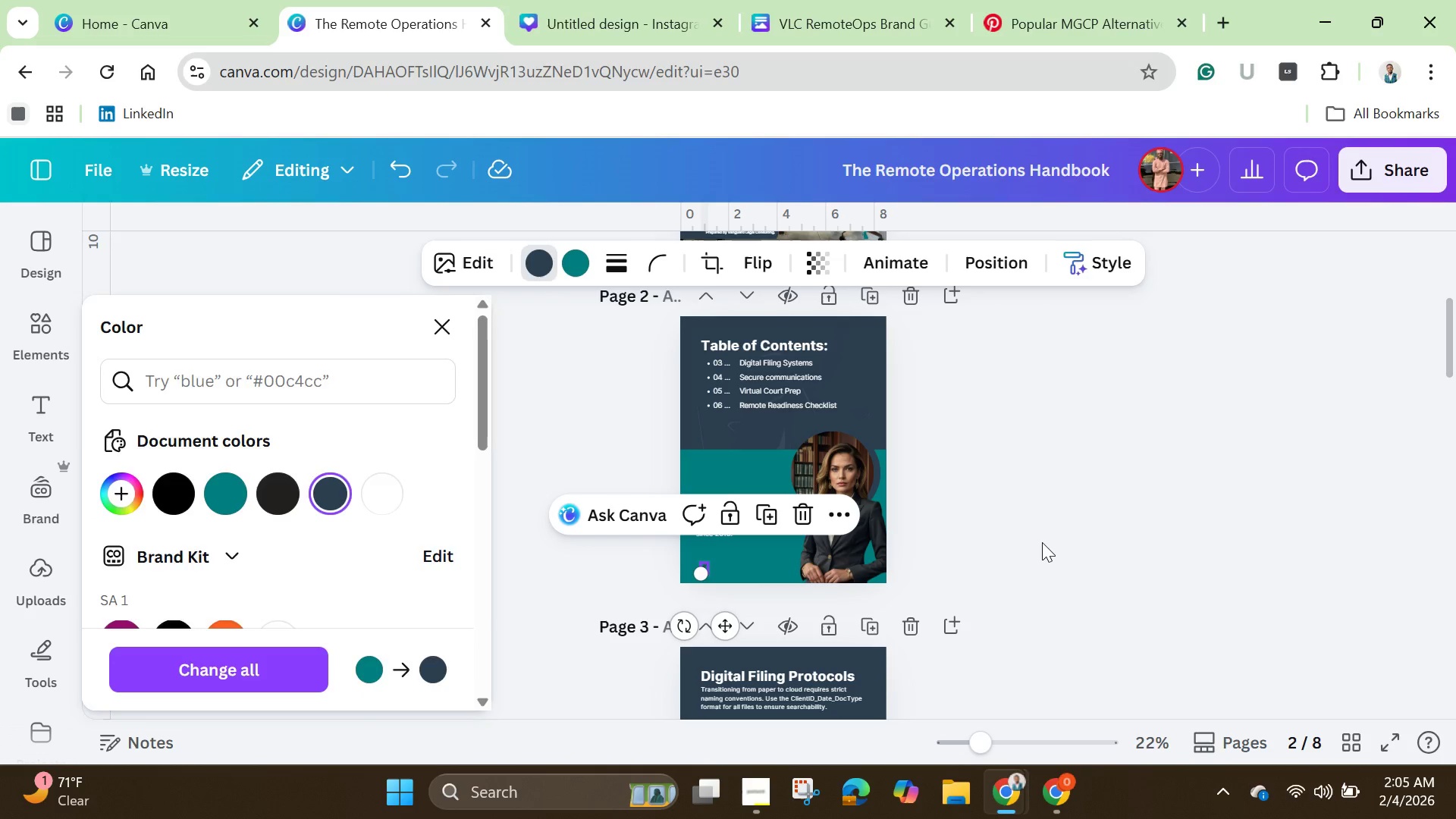 
double_click([1042, 542])
 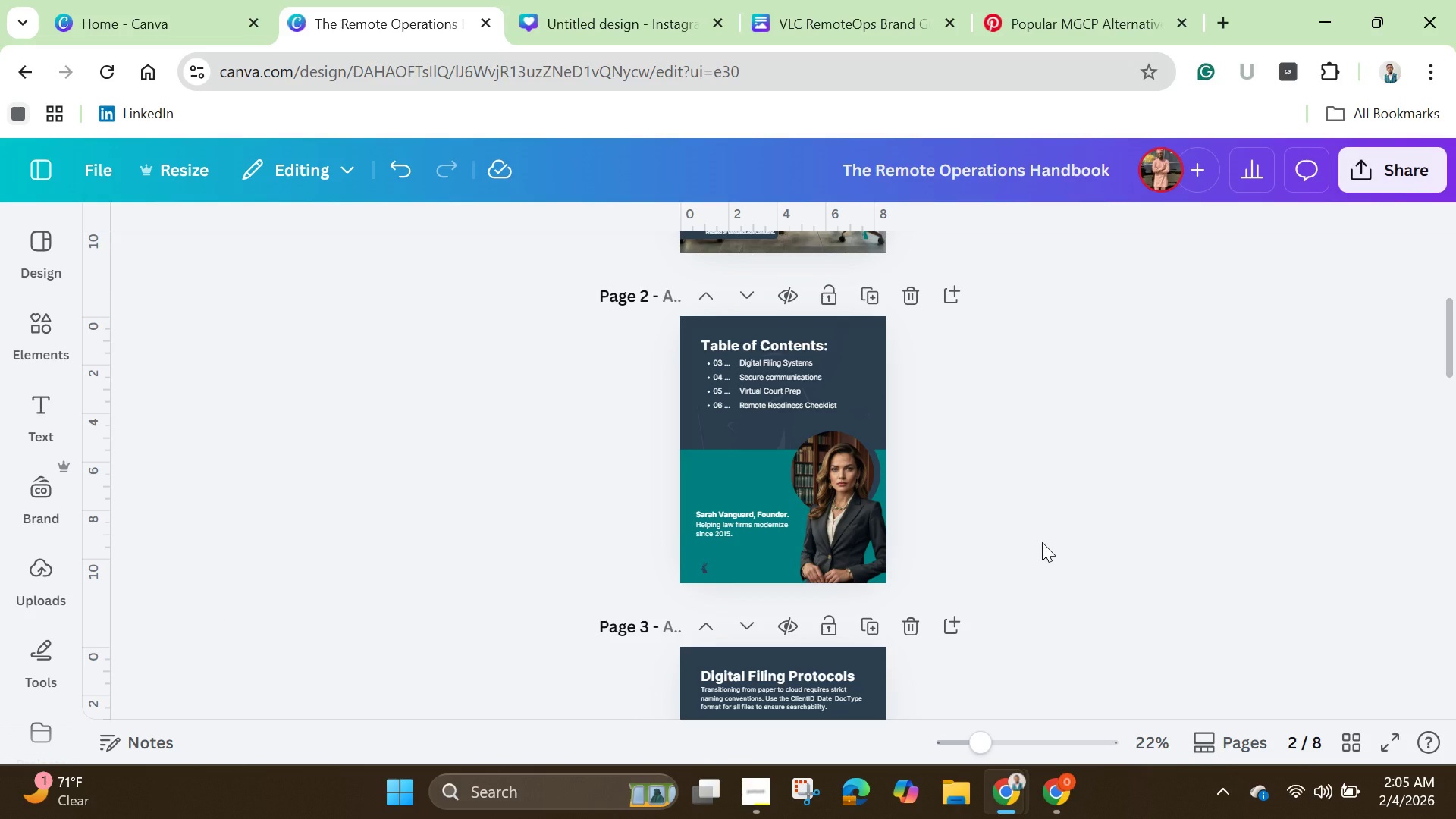 
scroll: coordinate [1042, 542], scroll_direction: down, amount: 4.0
 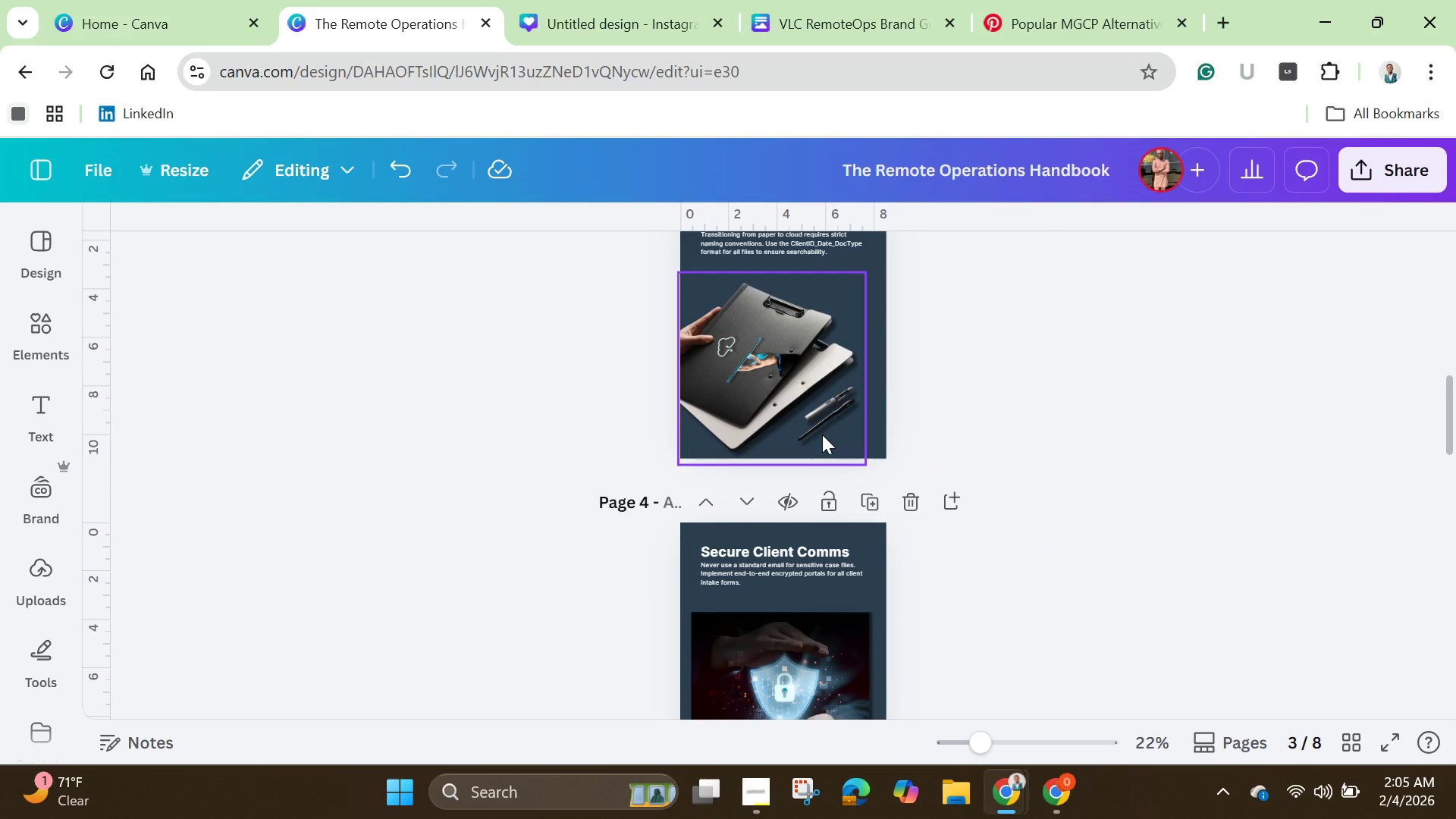 
key(Control+V)
 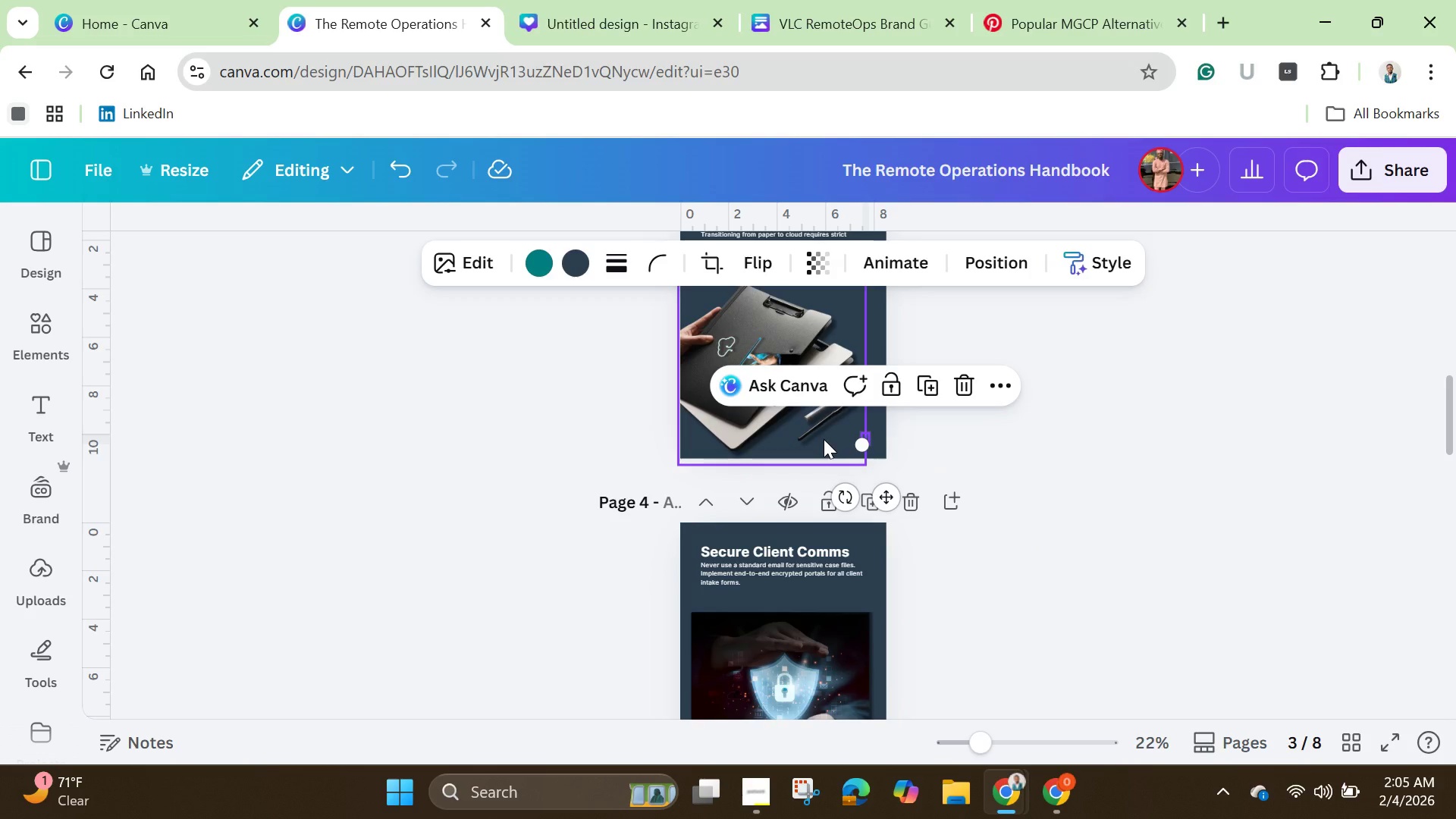 
scroll: coordinate [824, 439], scroll_direction: down, amount: 2.0
 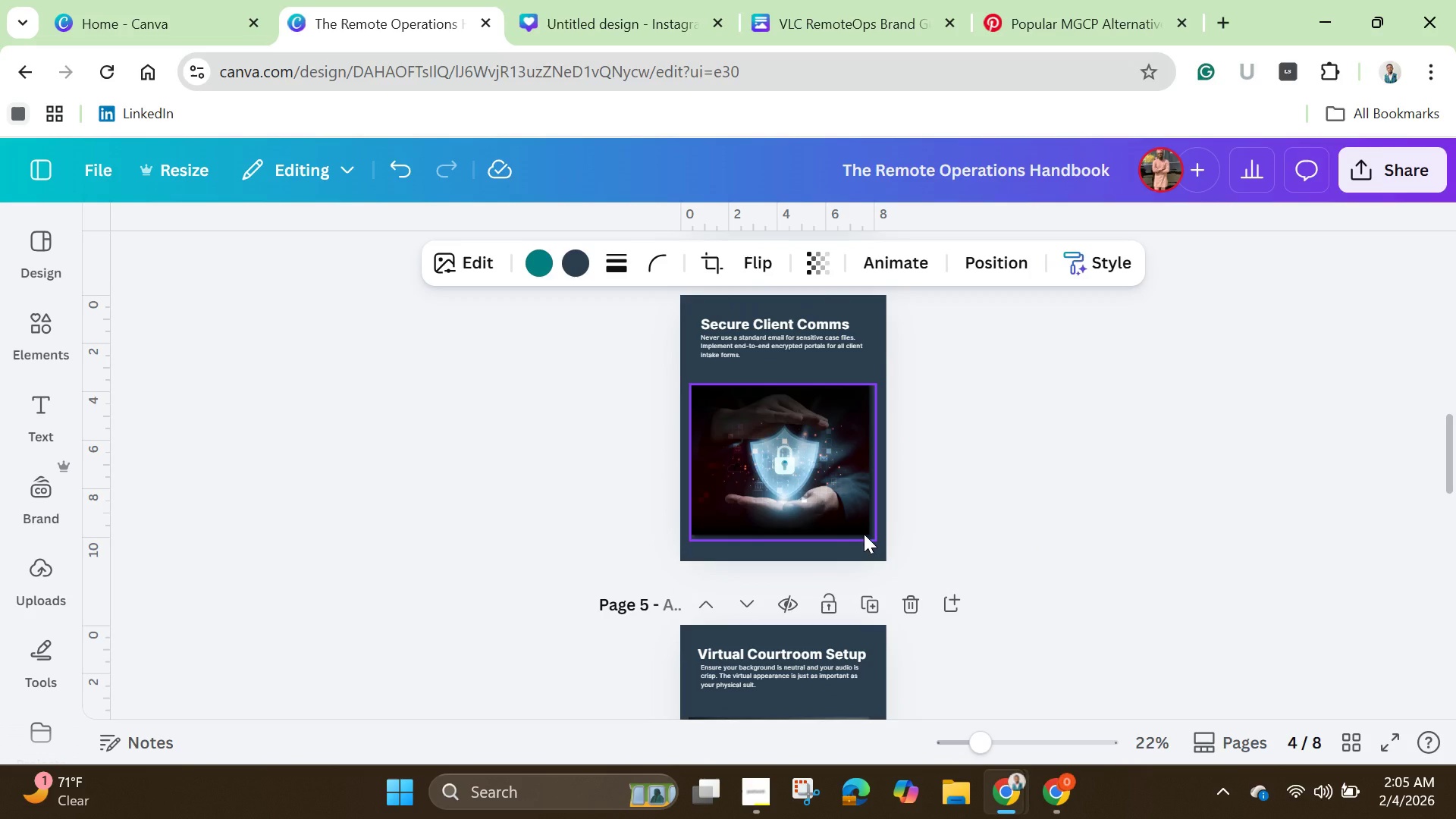 
key(Control+V)
 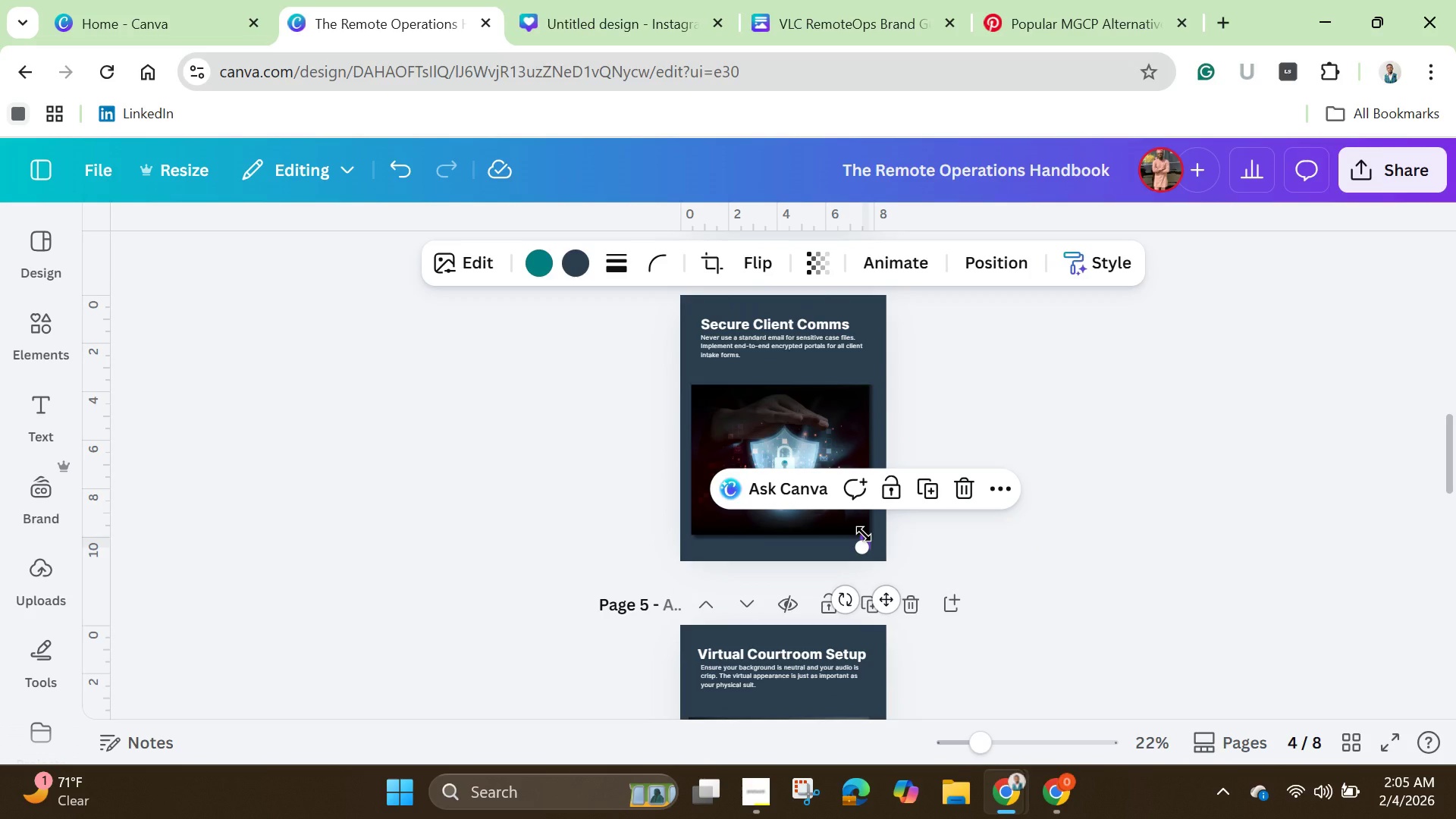 
scroll: coordinate [864, 534], scroll_direction: down, amount: 3.0
 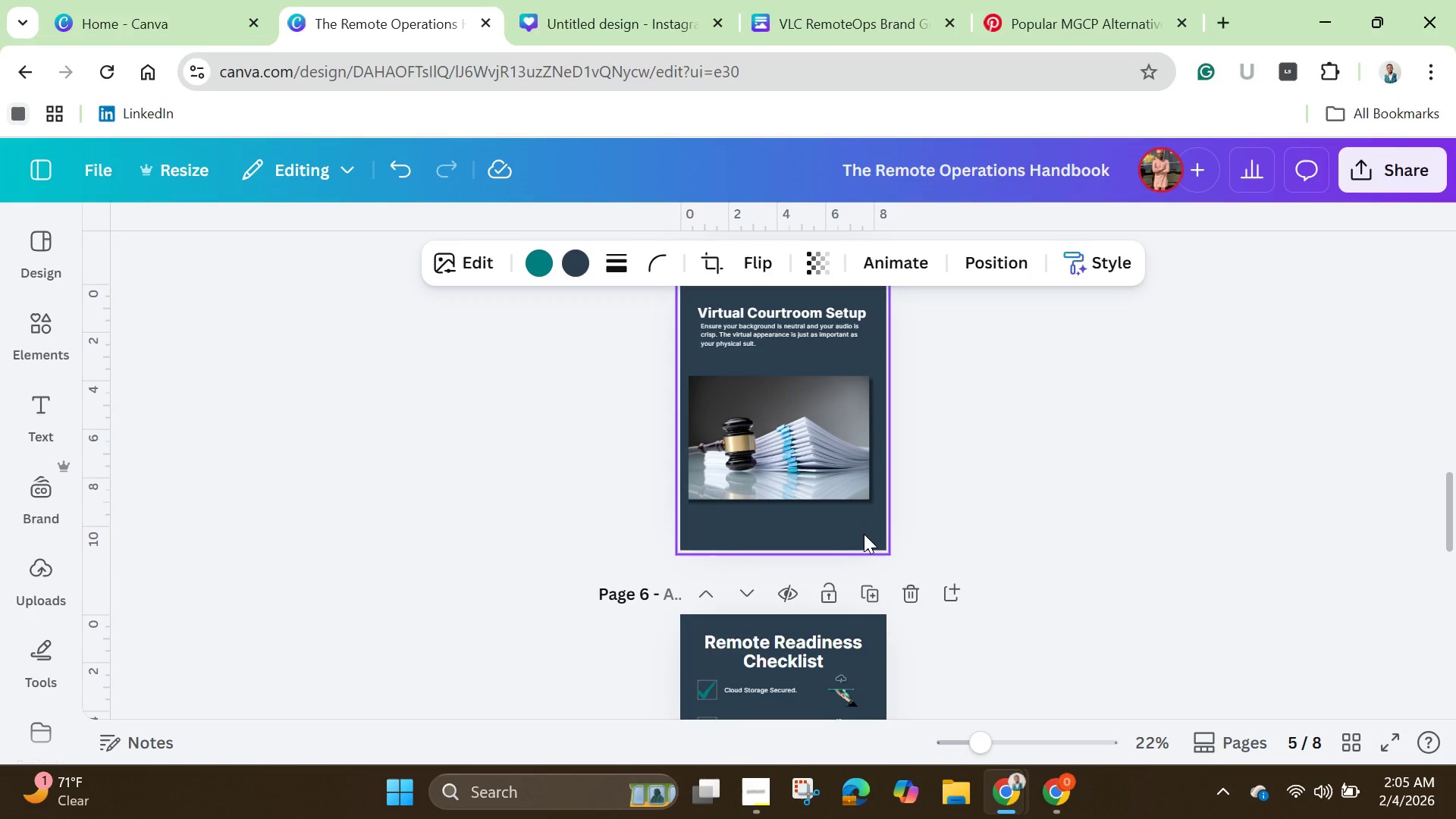 
key(Control+V)
 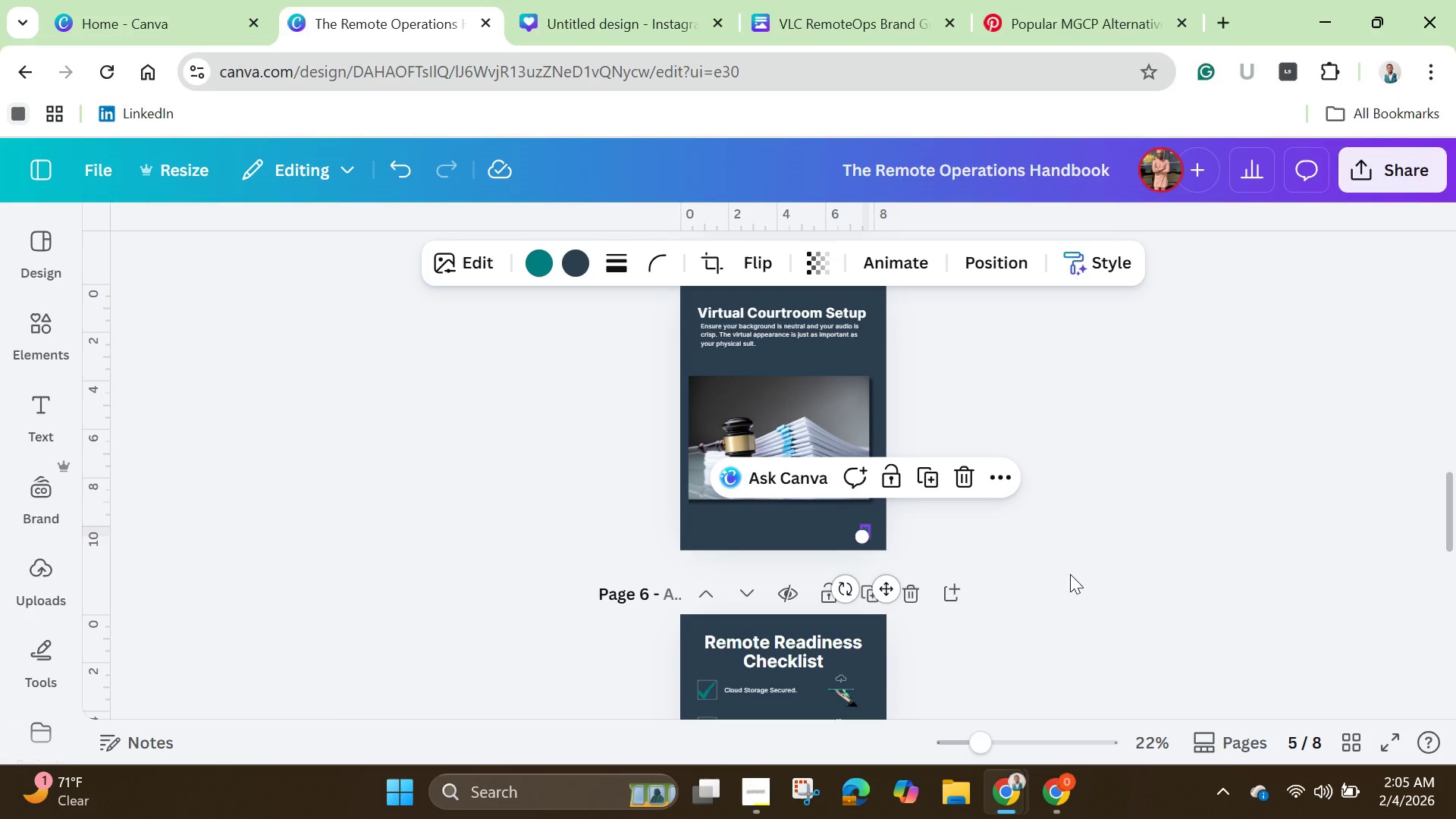 
scroll: coordinate [1071, 568], scroll_direction: down, amount: 2.0
 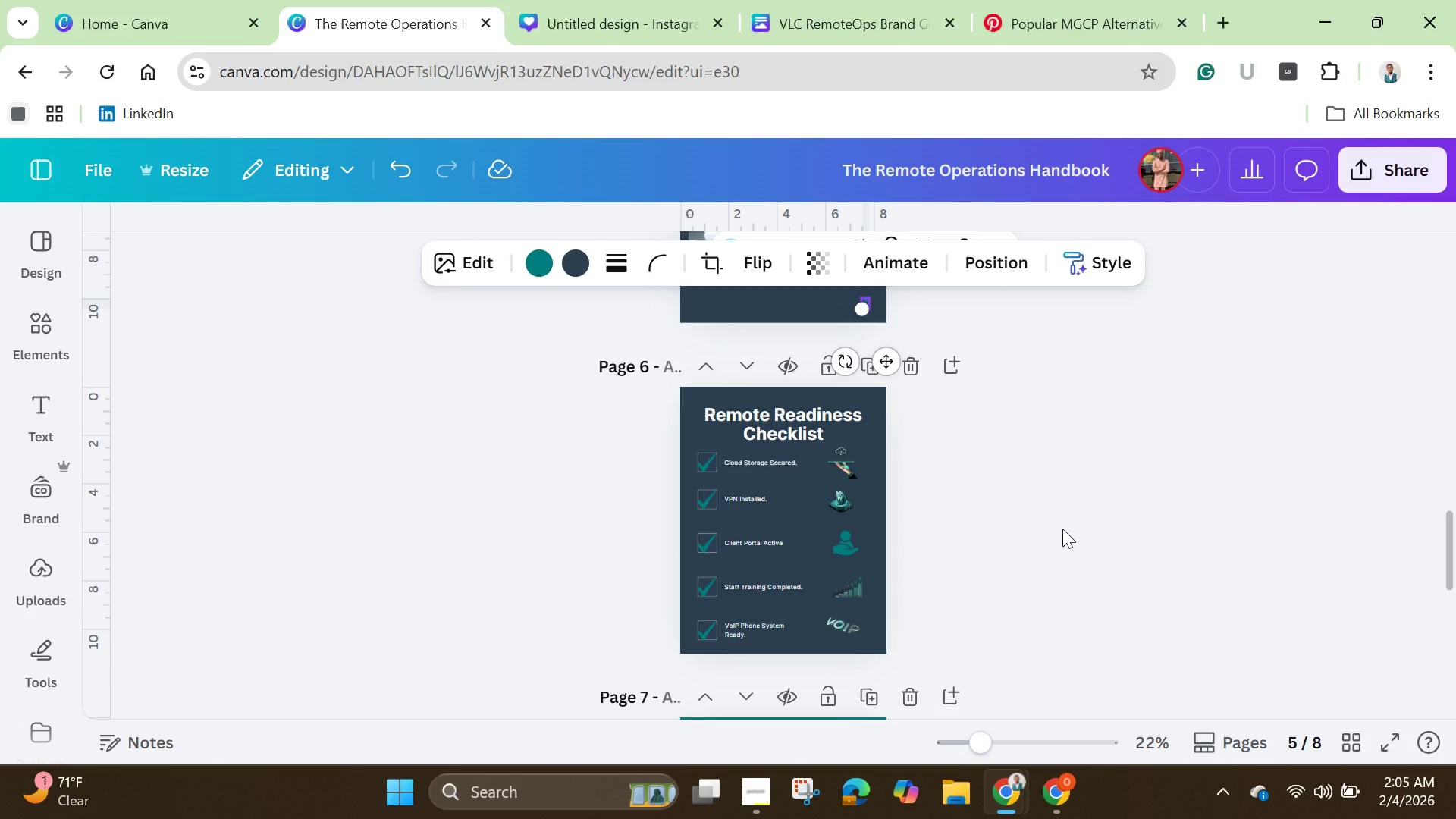 
left_click([1062, 529])
 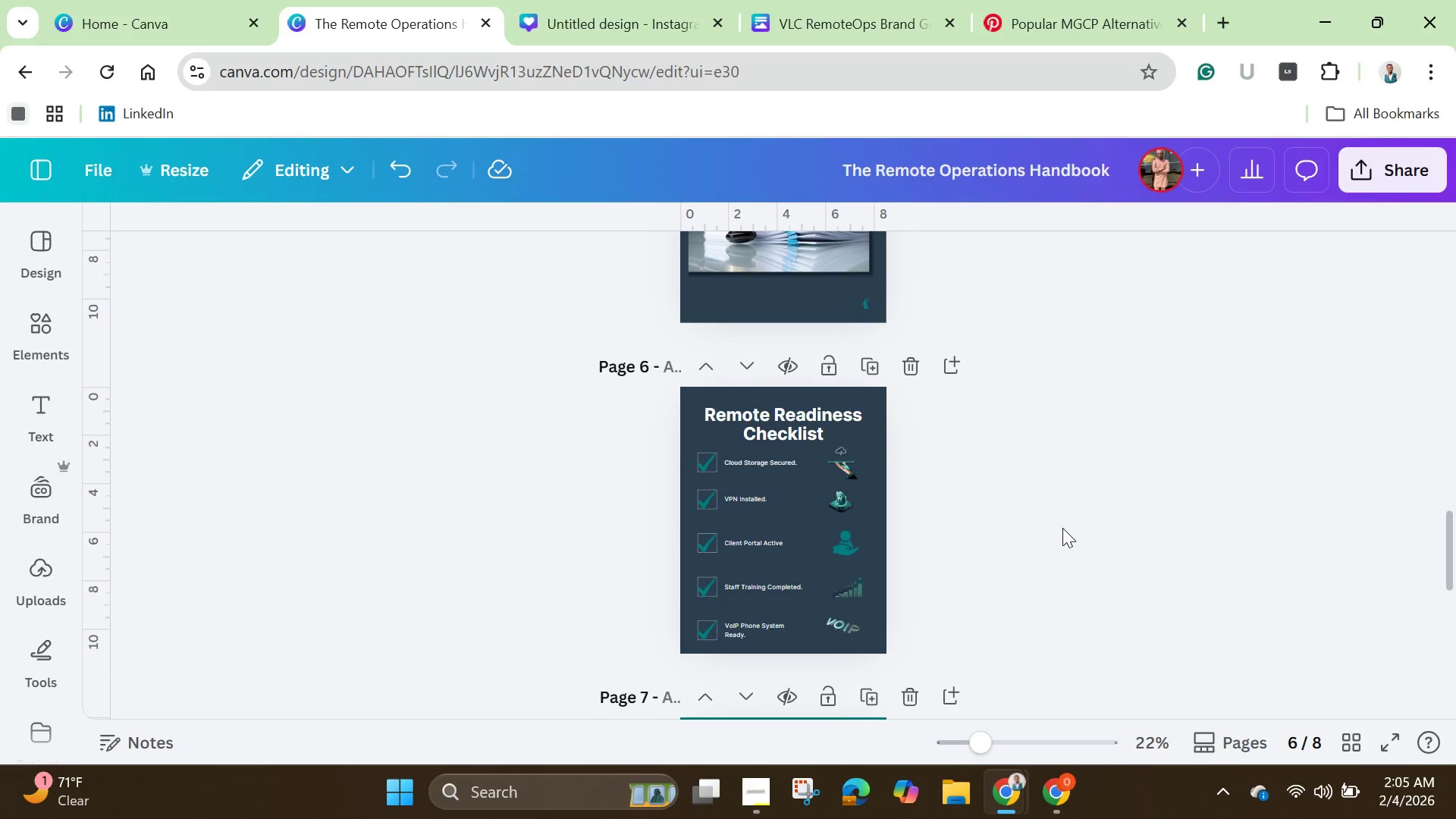 
scroll: coordinate [1062, 528], scroll_direction: down, amount: 3.0
 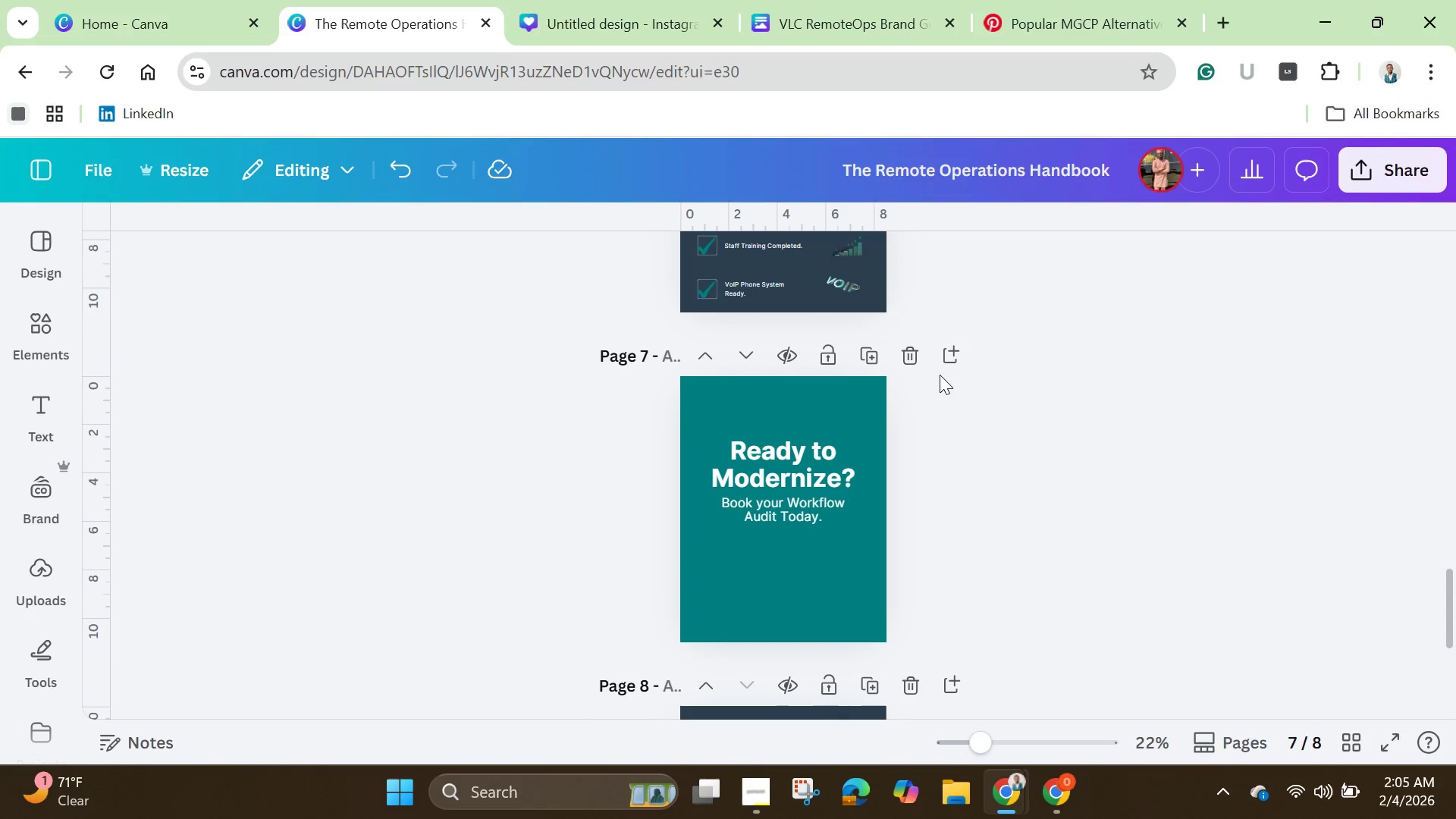 
scroll: coordinate [1036, 374], scroll_direction: up, amount: 2.0
 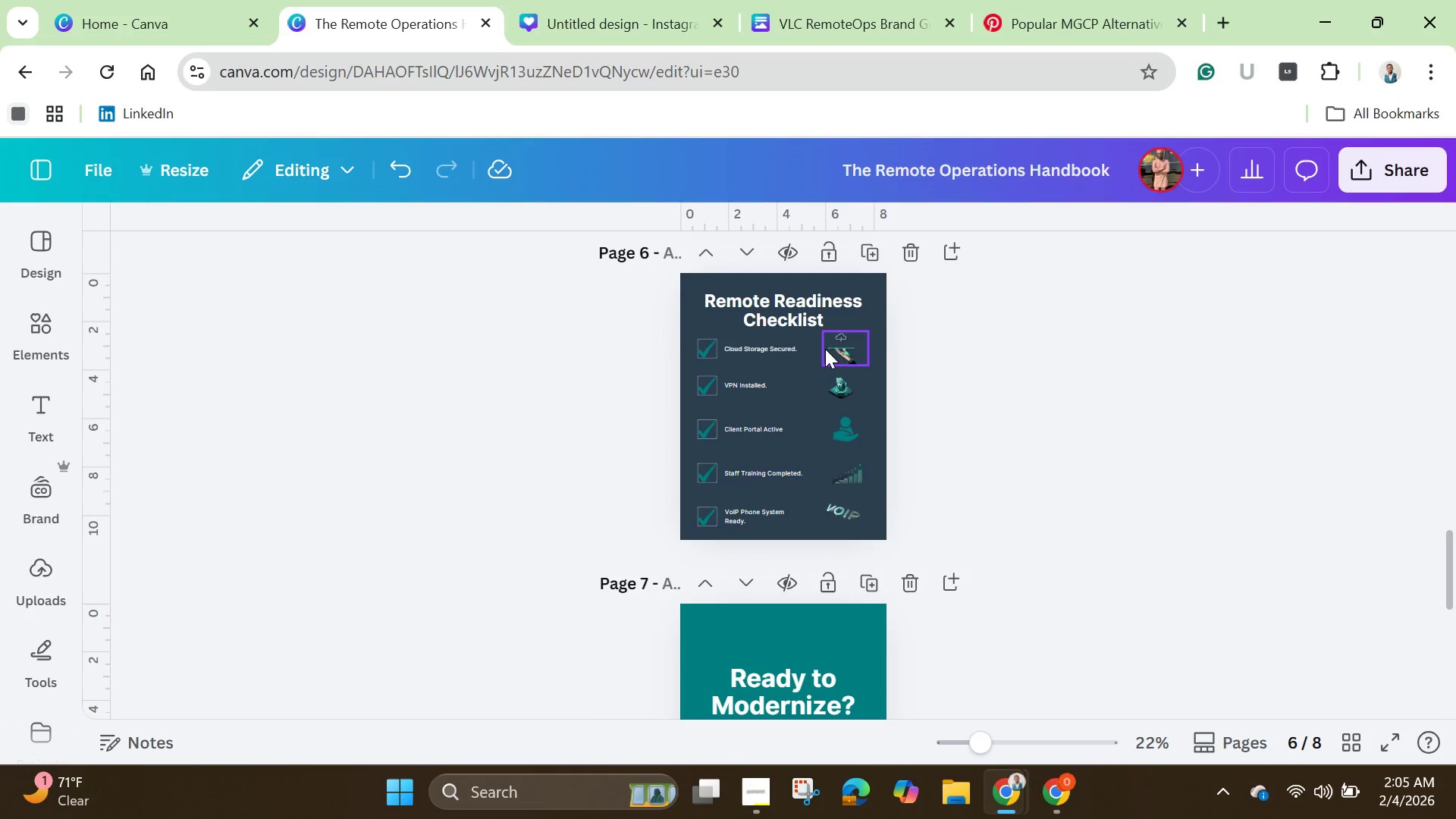 
left_click([824, 347])
 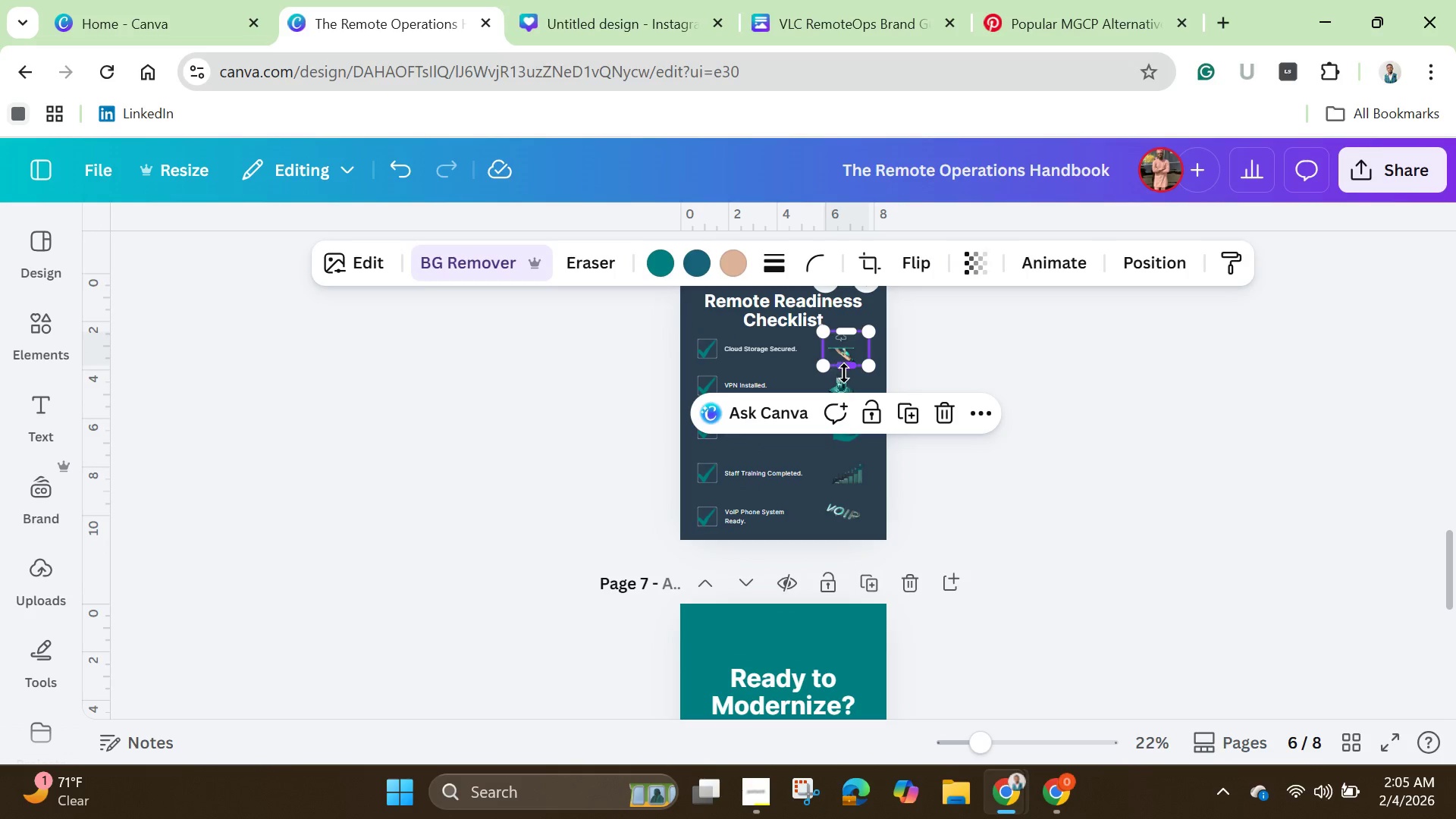 
hold_key(key=ShiftLeft, duration=1.52)
 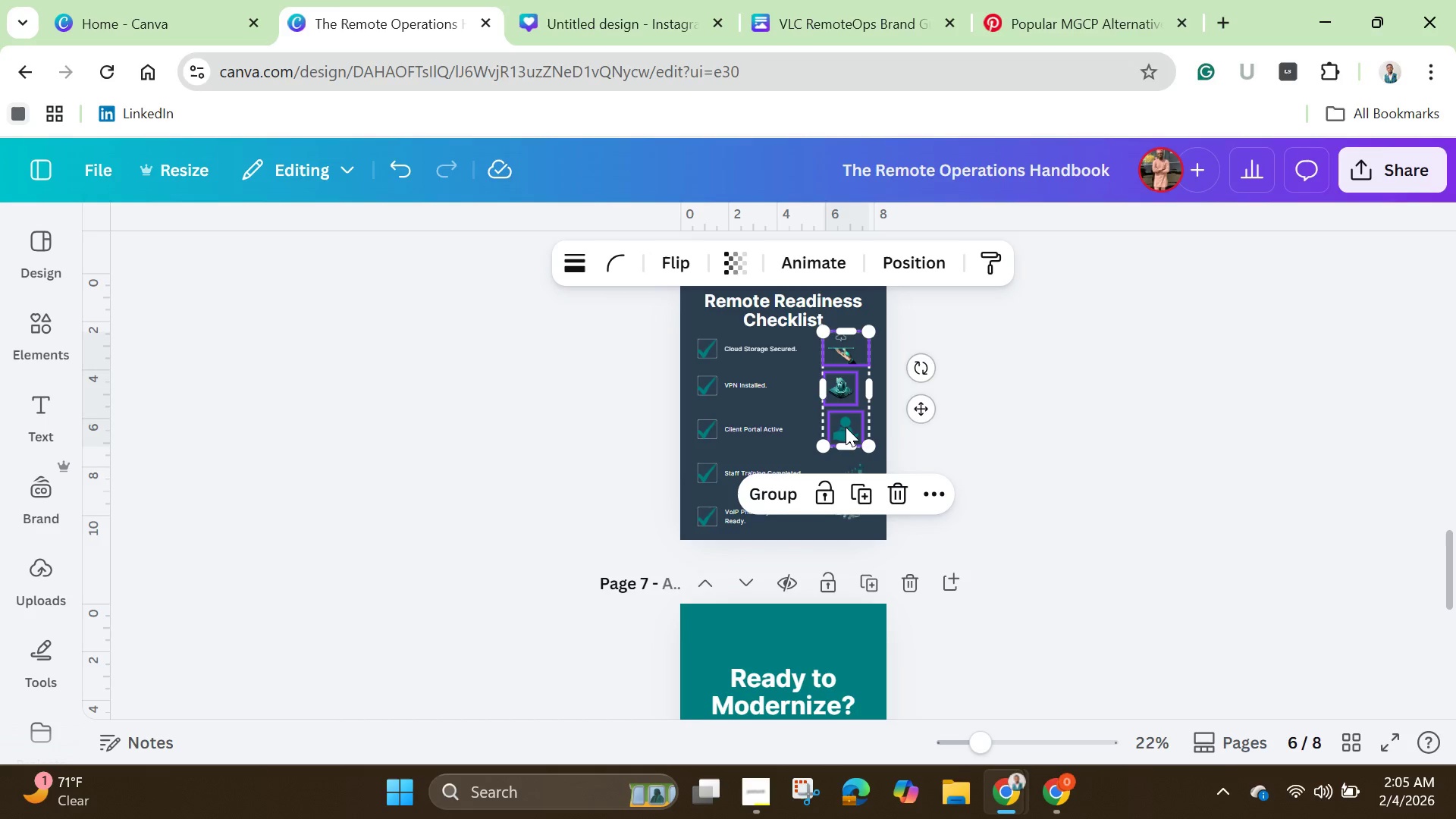 
hold_key(key=ShiftLeft, duration=1.51)
left_click([846, 427])
 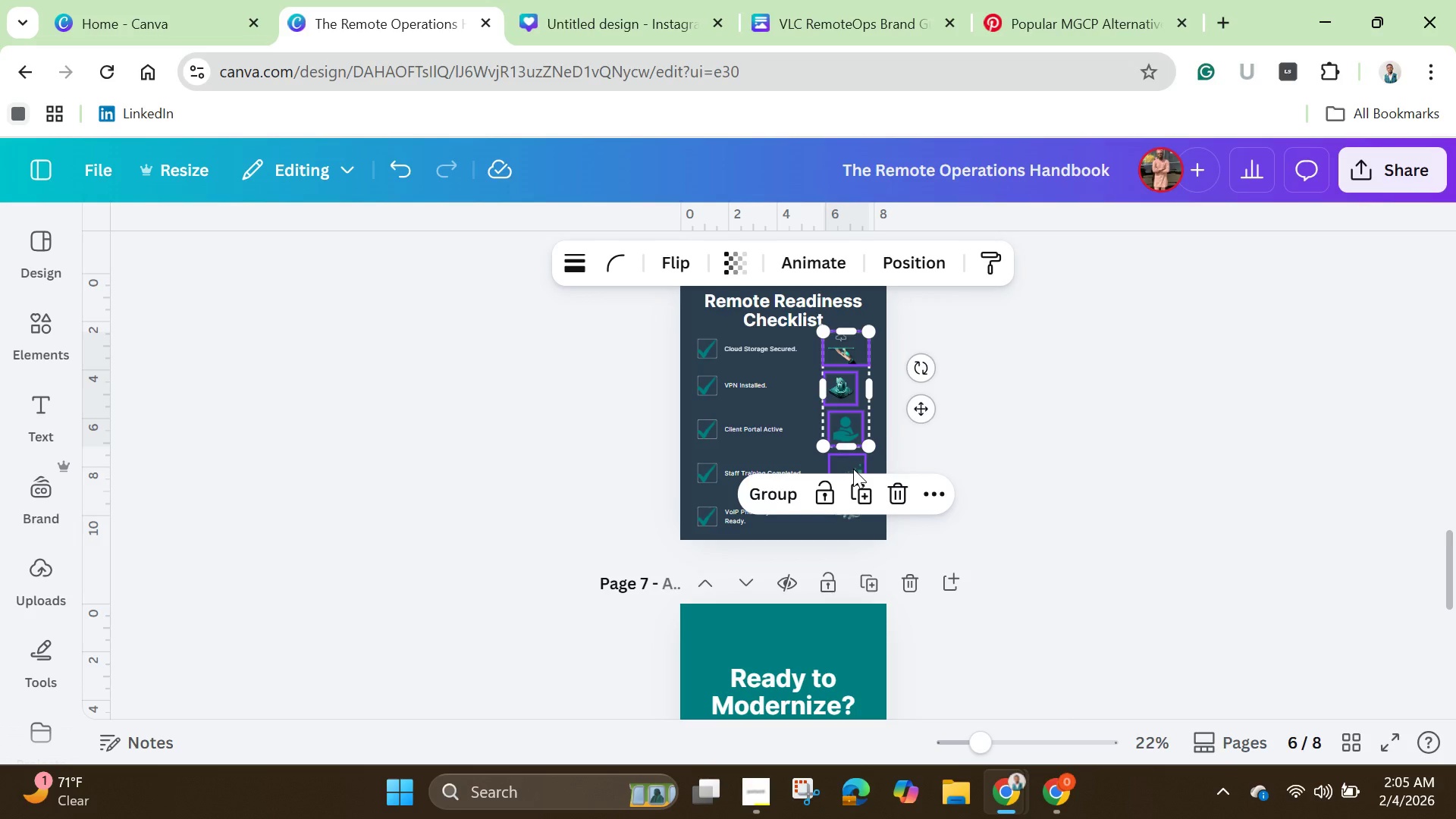 
left_click([853, 469])
 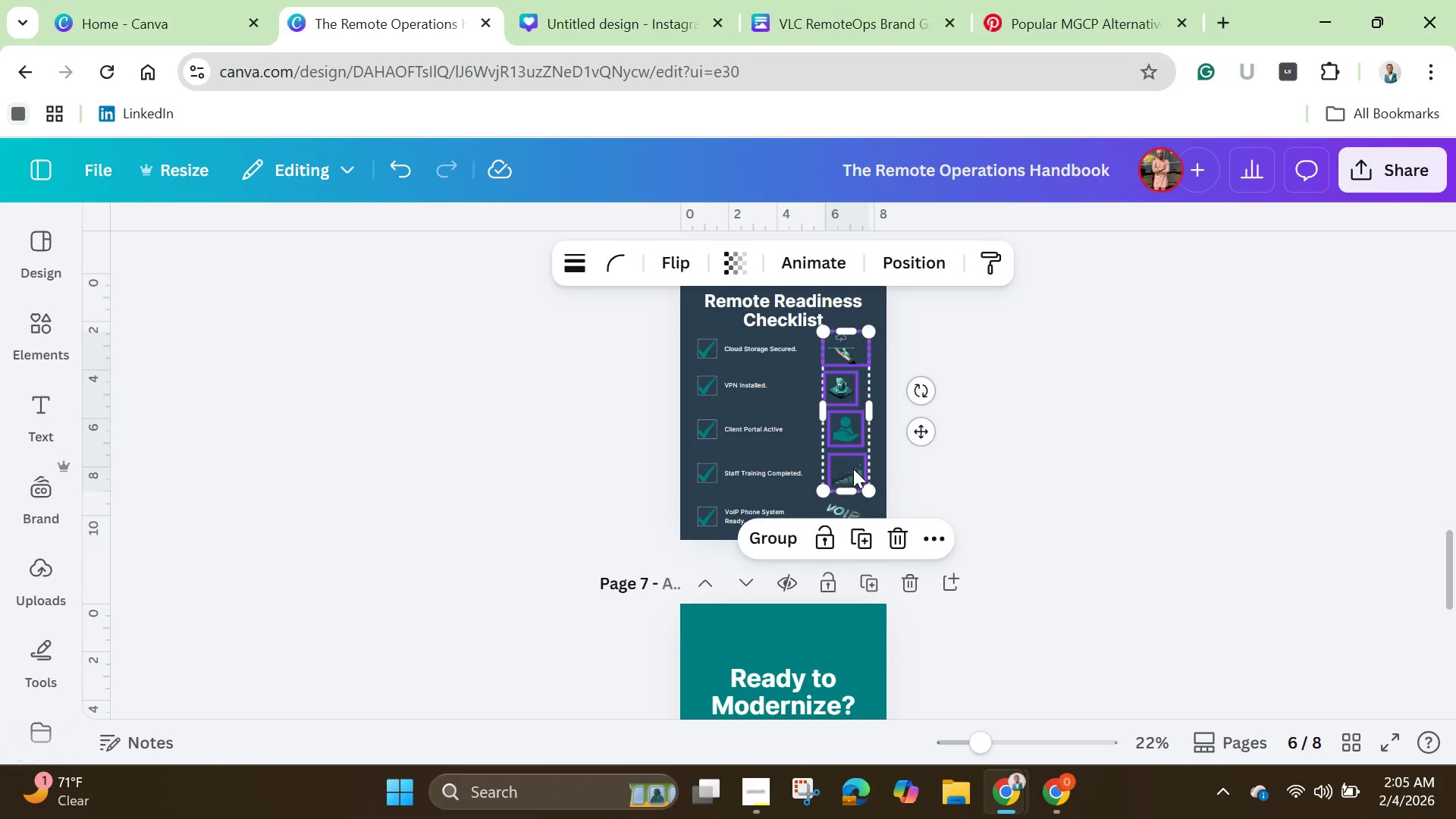 
hold_key(key=ShiftLeft, duration=0.81)
left_click([858, 511])
 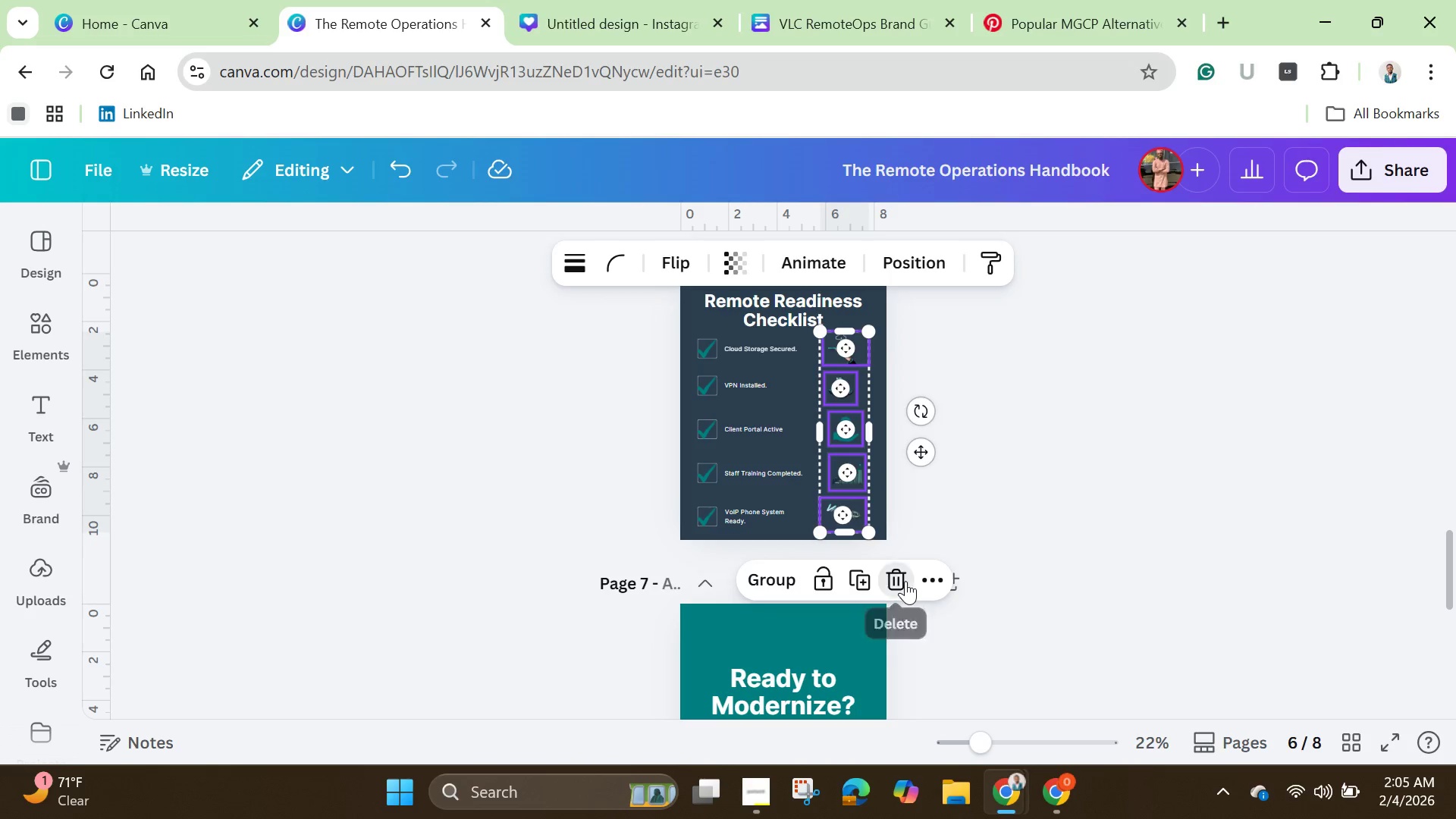 
left_click([1021, 491])
 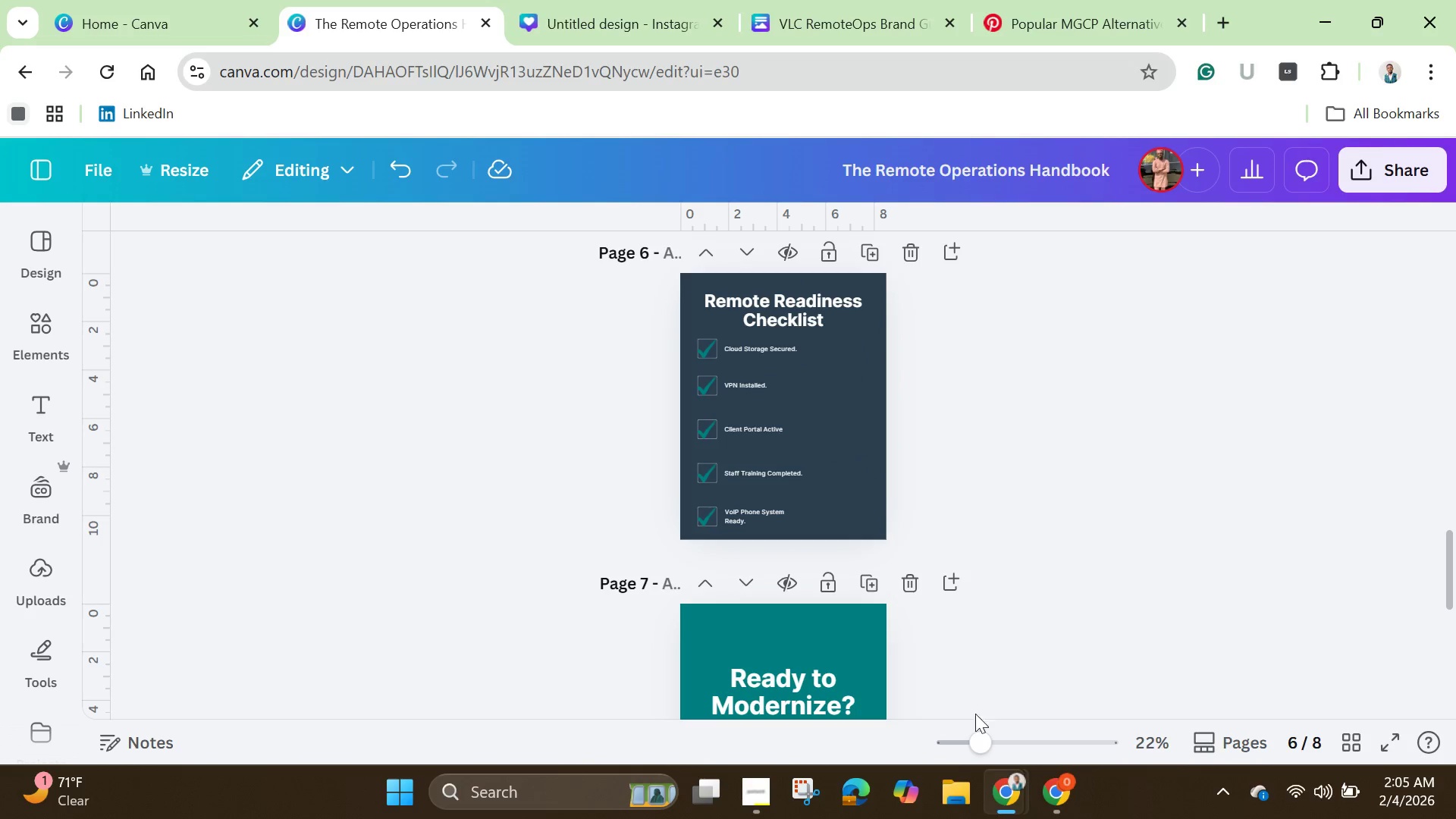 
left_click_drag(start_coordinate=[985, 748], to_coordinate=[1014, 751])
 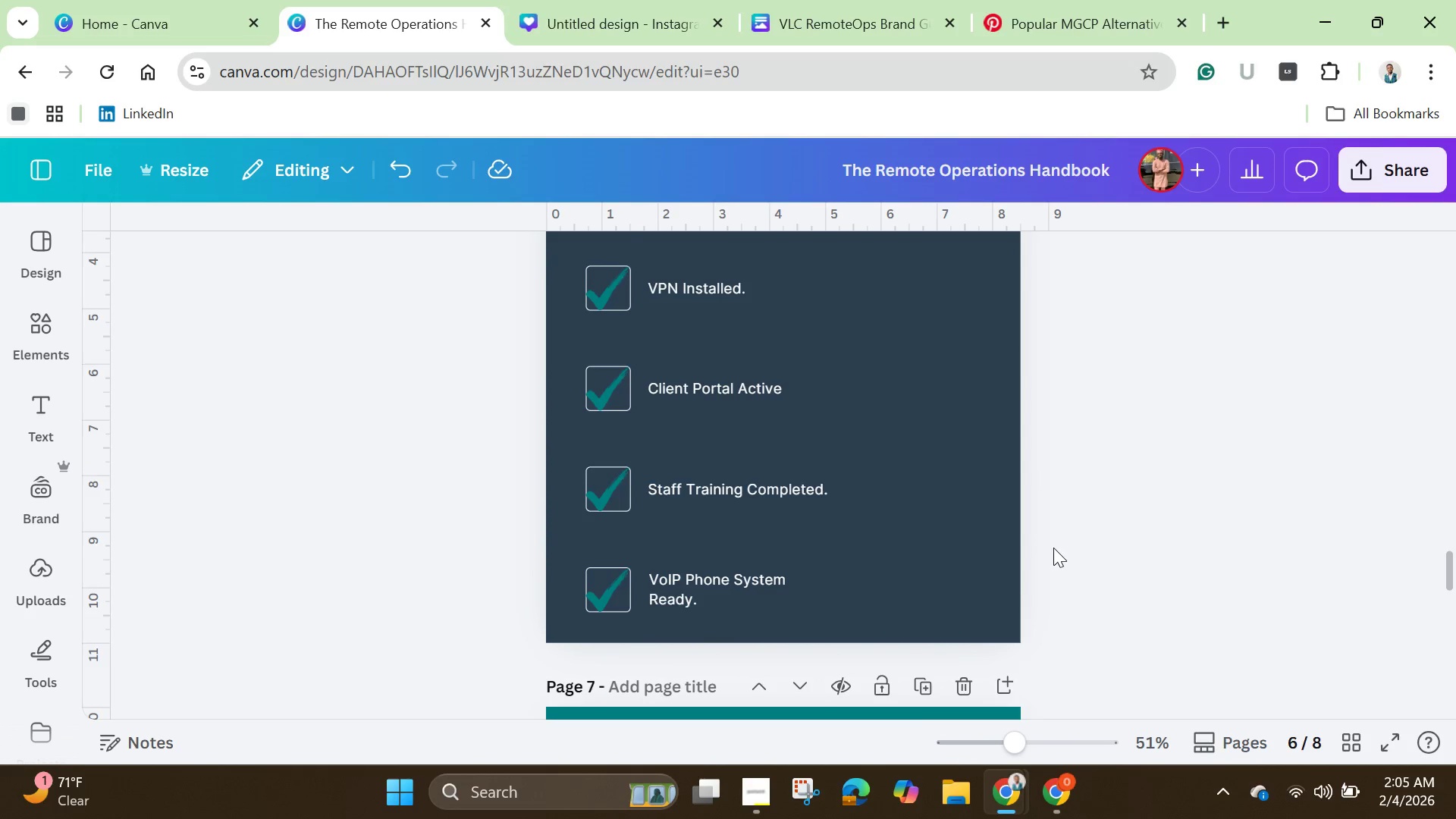 
scroll: coordinate [1053, 548], scroll_direction: up, amount: 2.0
 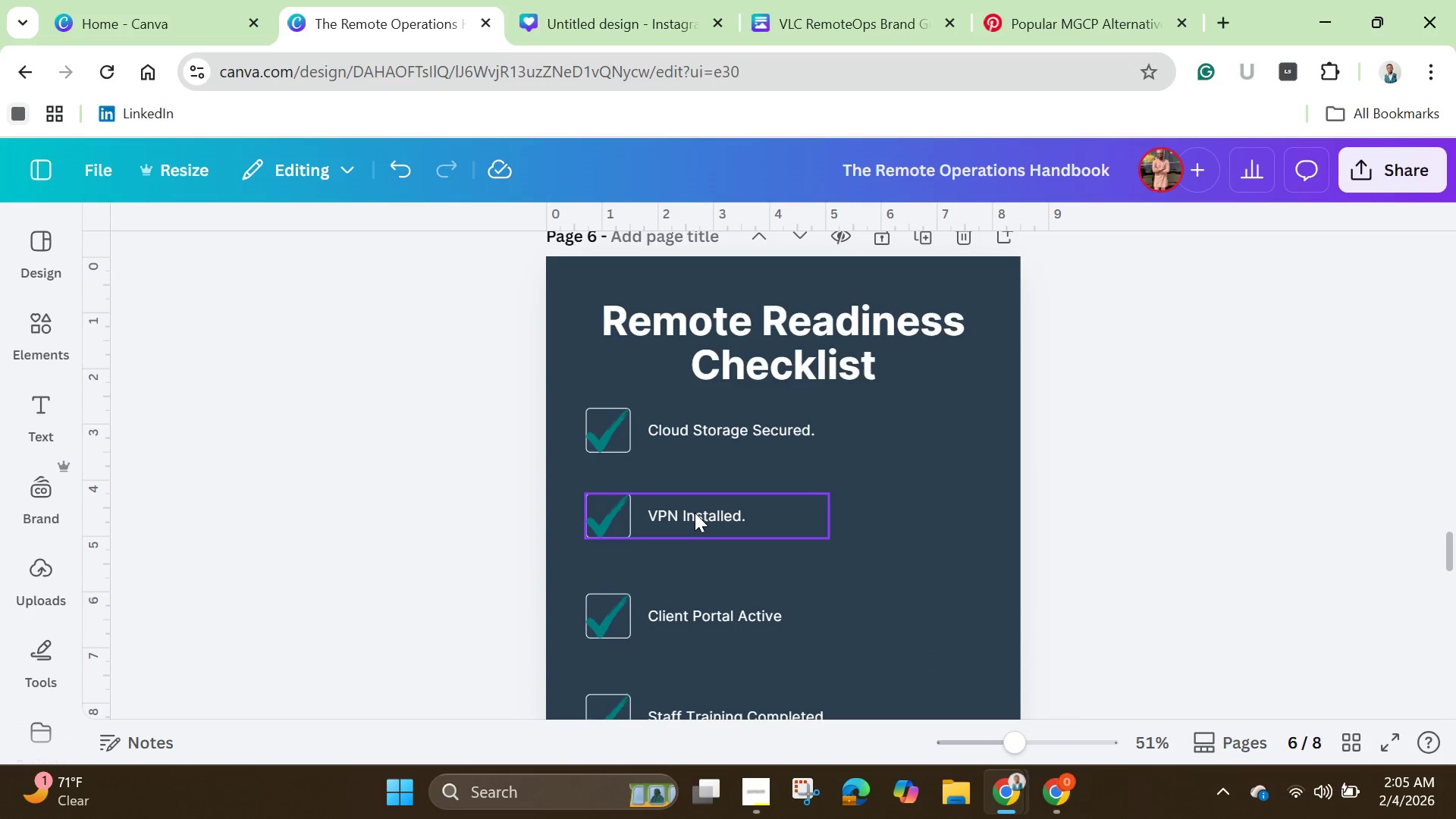 
left_click_drag(start_coordinate=[692, 513], to_coordinate=[741, 484])
 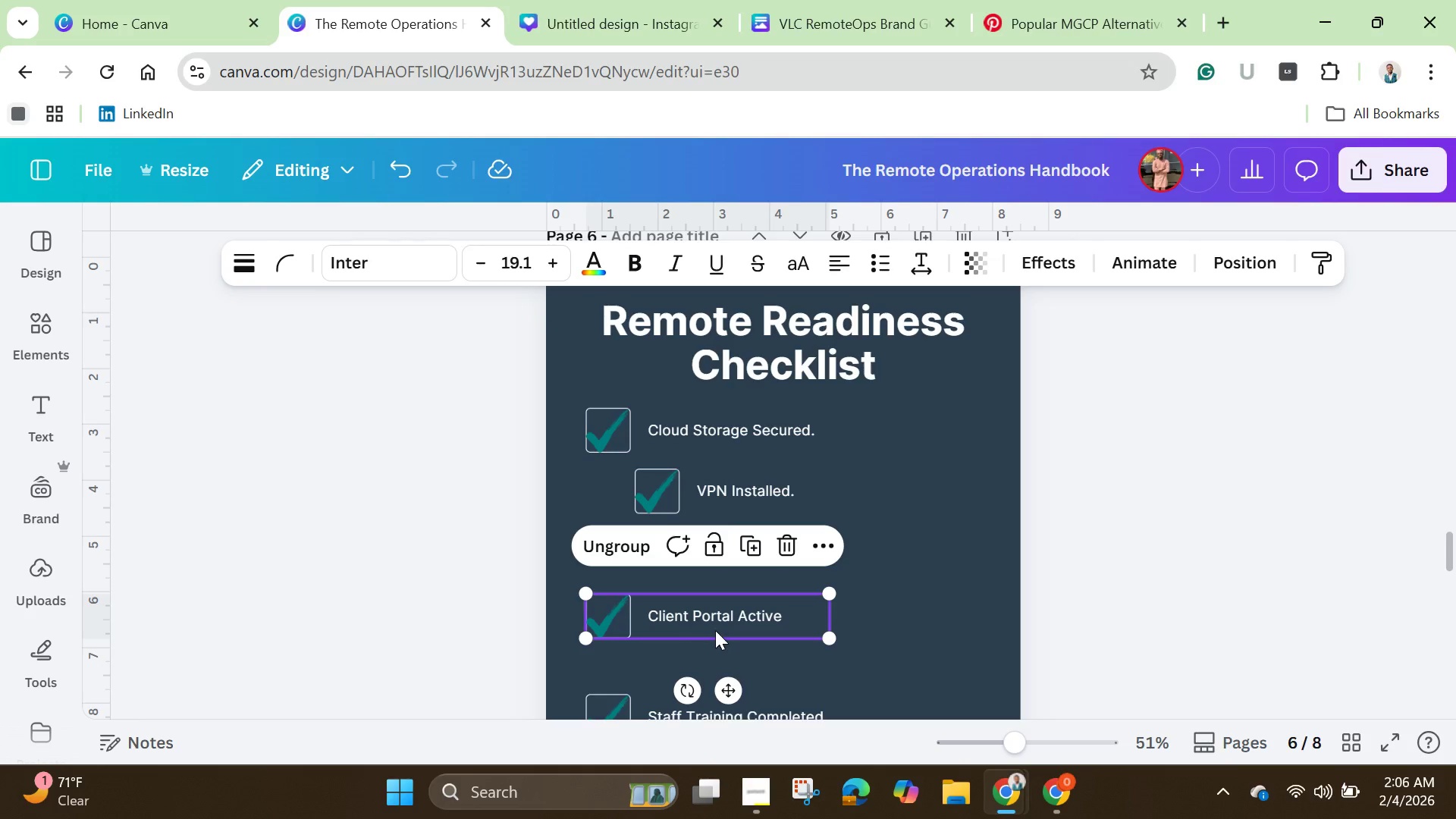 
left_click_drag(start_coordinate=[717, 627], to_coordinate=[717, 568])
 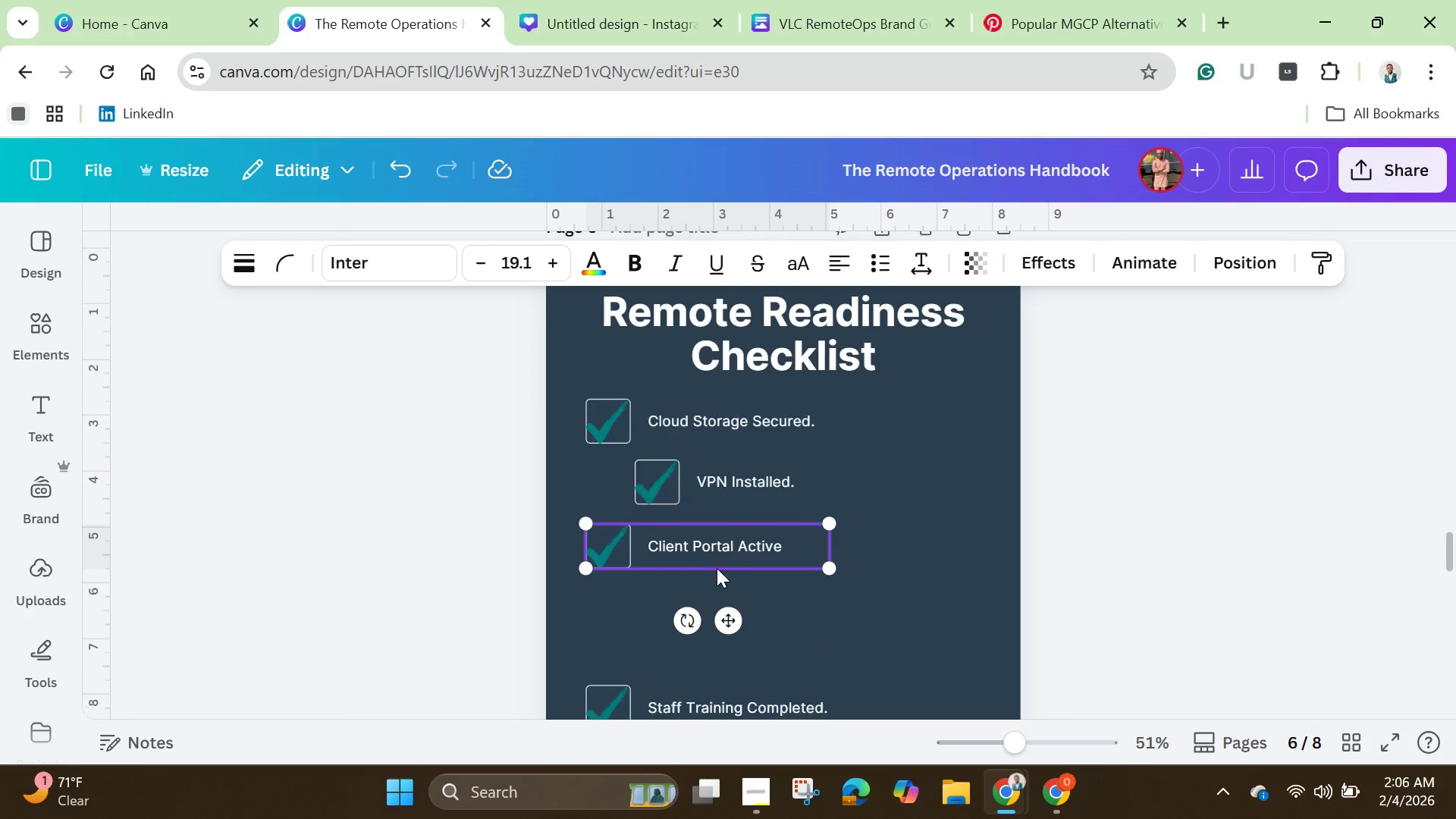 
scroll: coordinate [717, 568], scroll_direction: down, amount: 1.0
 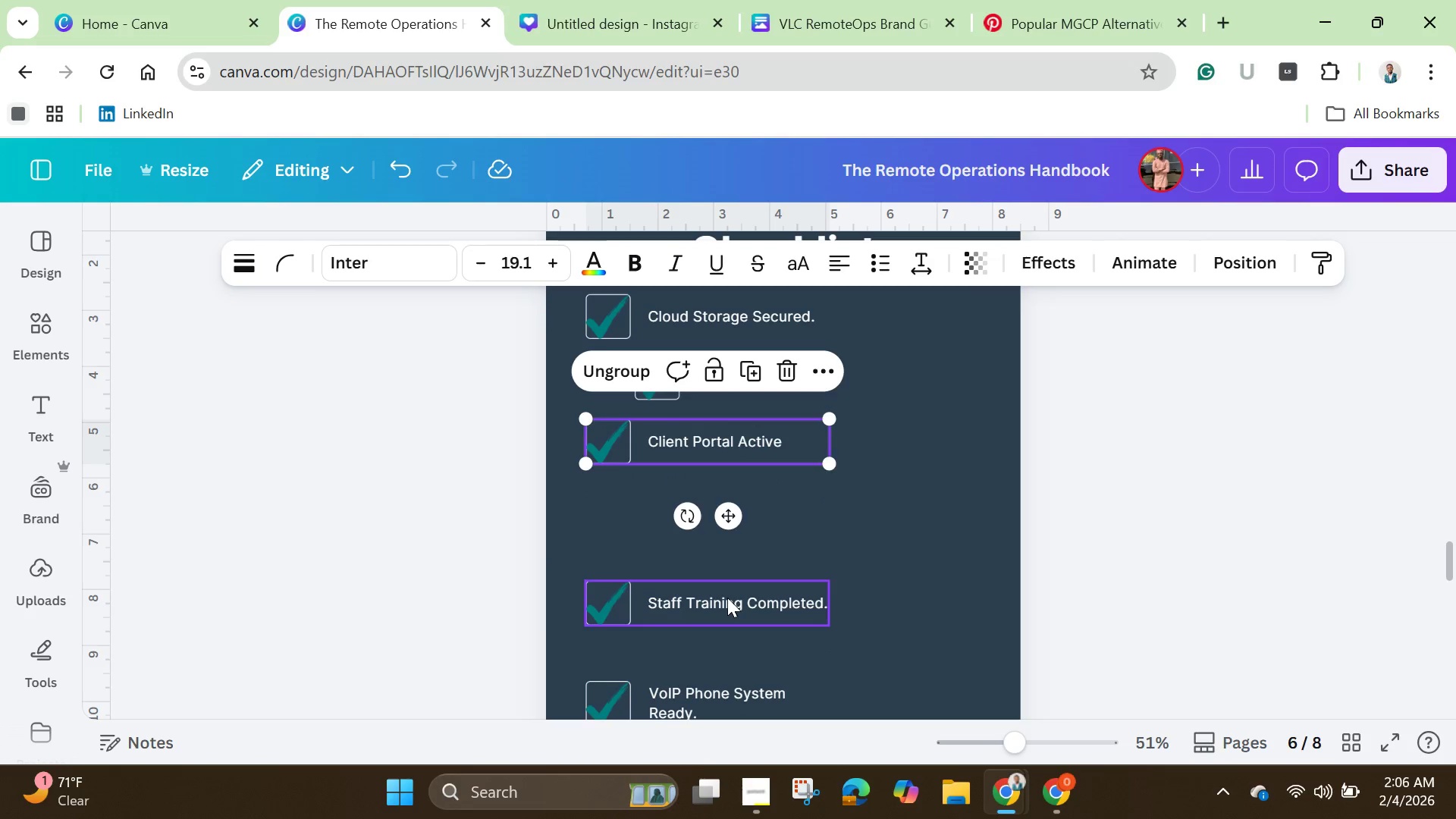 
left_click_drag(start_coordinate=[727, 598], to_coordinate=[783, 501])
 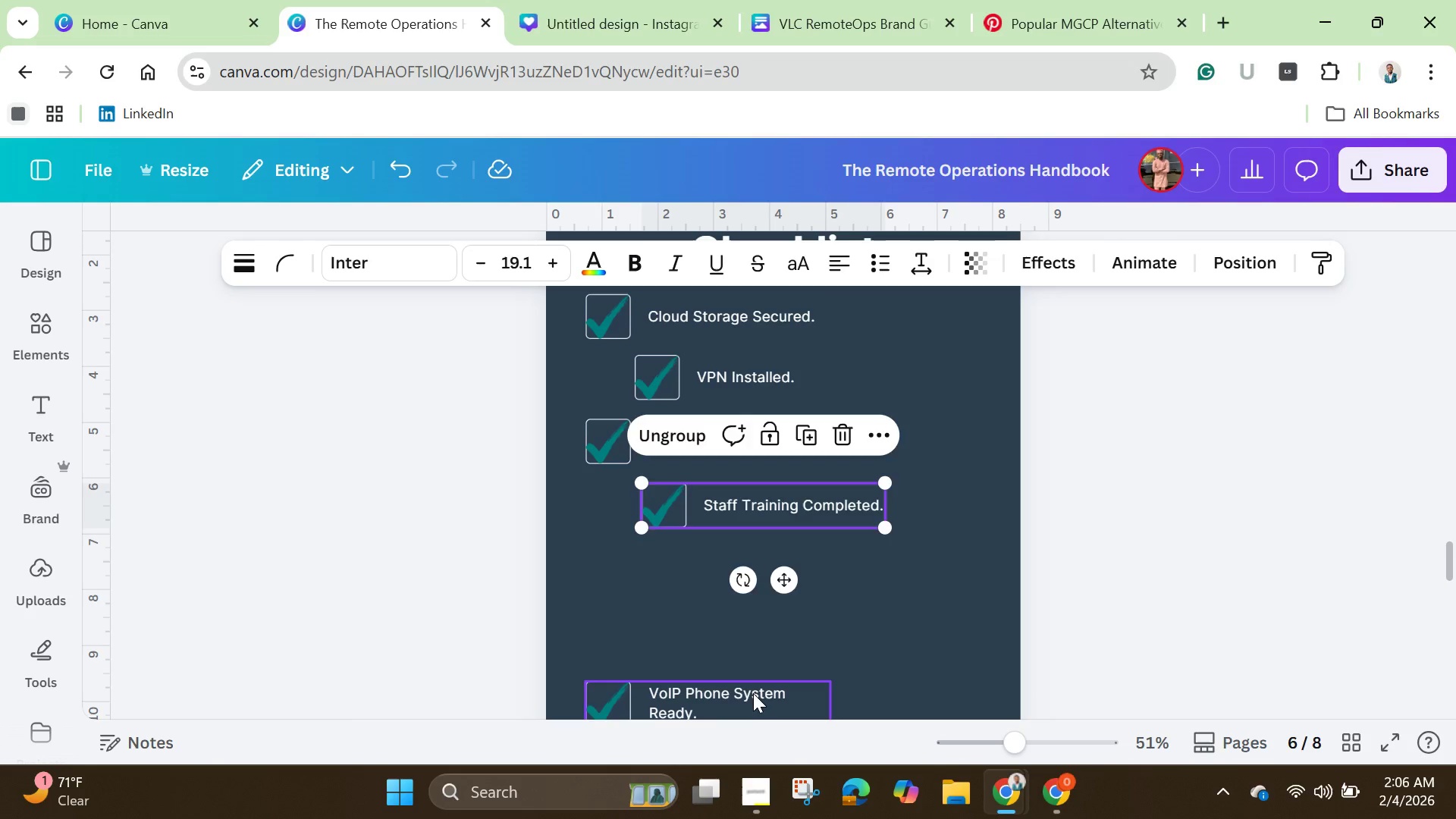 
left_click_drag(start_coordinate=[753, 693], to_coordinate=[754, 570])
 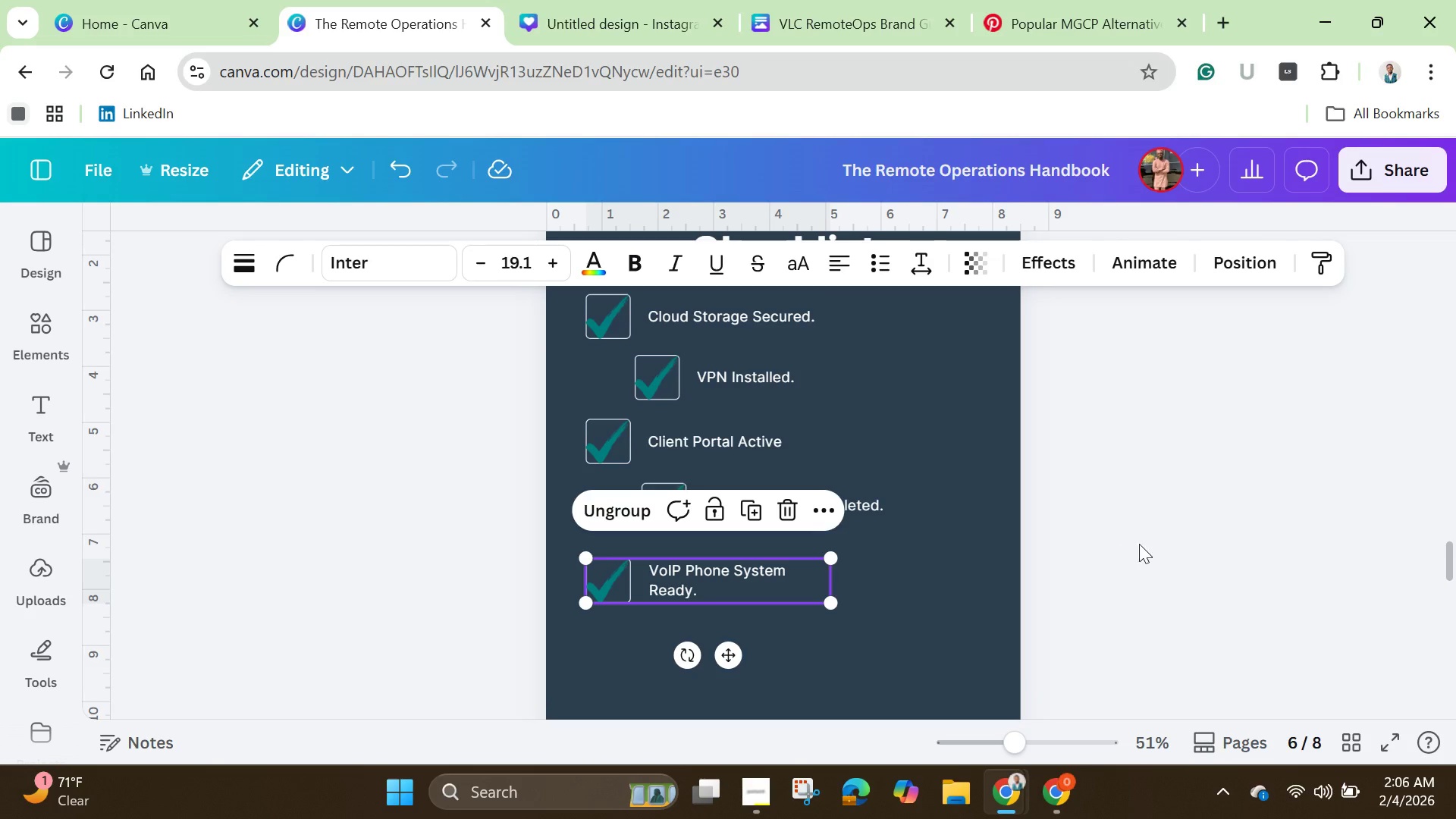 
left_click([1147, 541])
 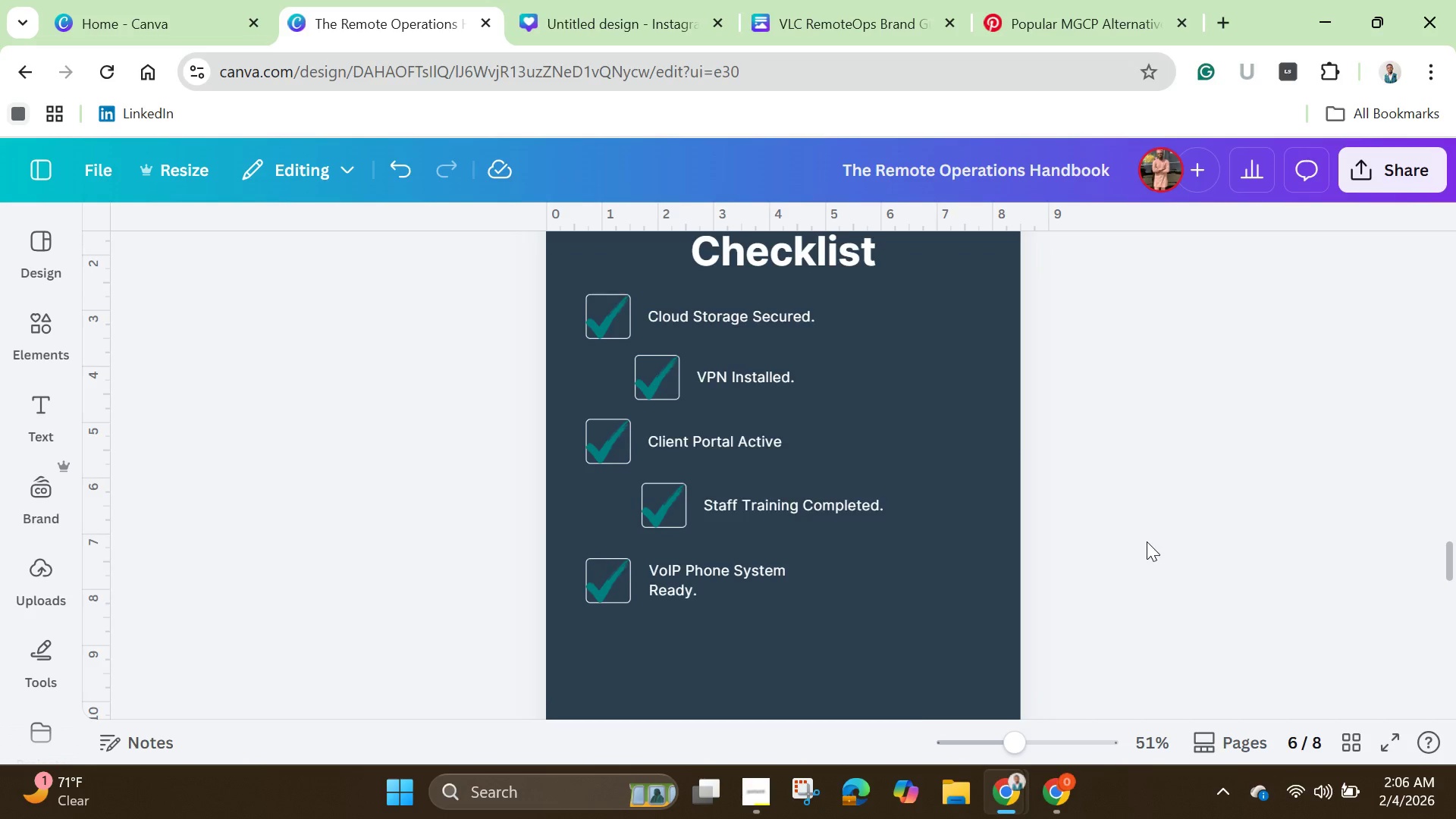 
scroll: coordinate [1147, 538], scroll_direction: down, amount: 7.0
 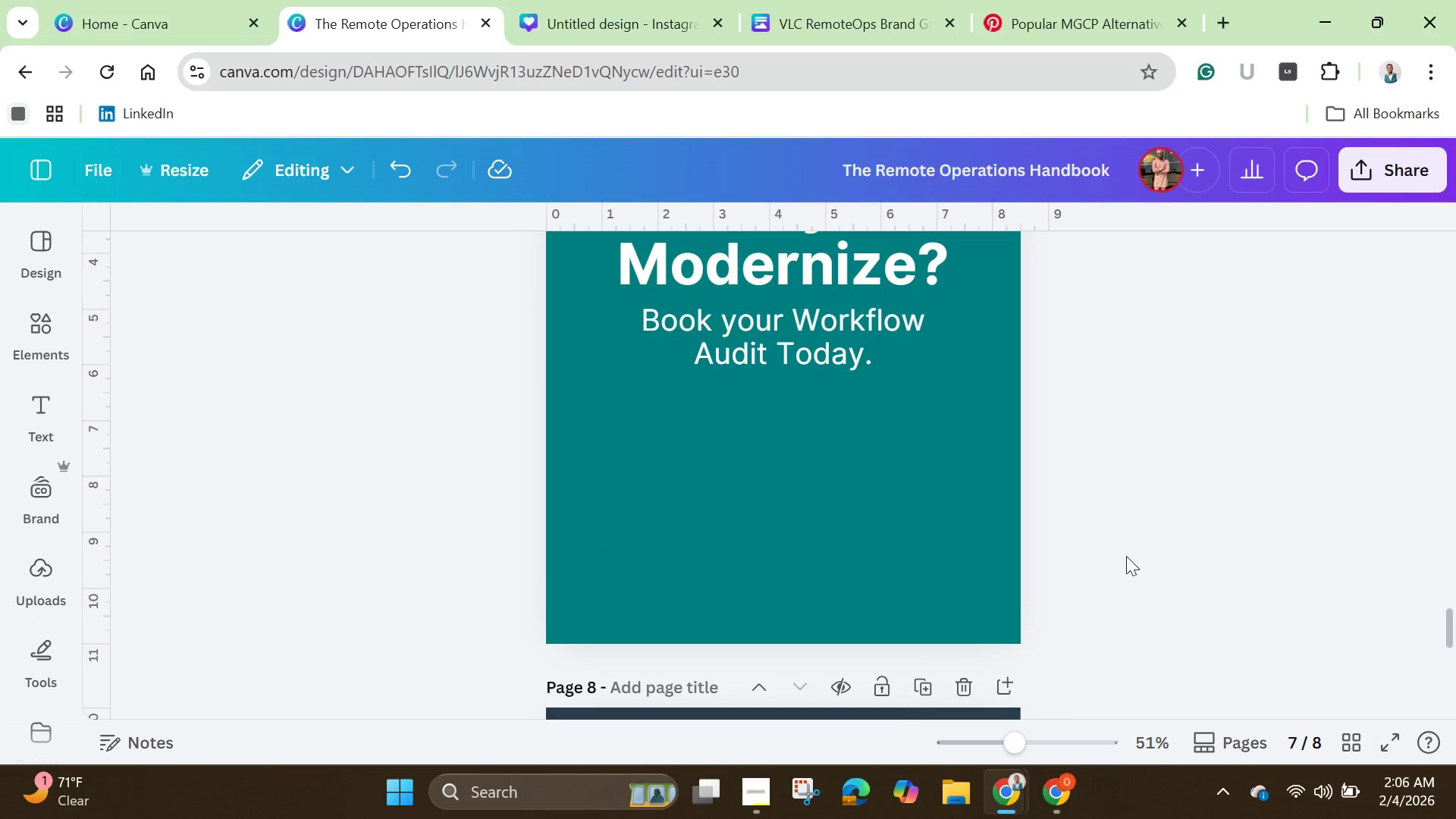 
scroll: coordinate [1051, 523], scroll_direction: up, amount: 35.0
 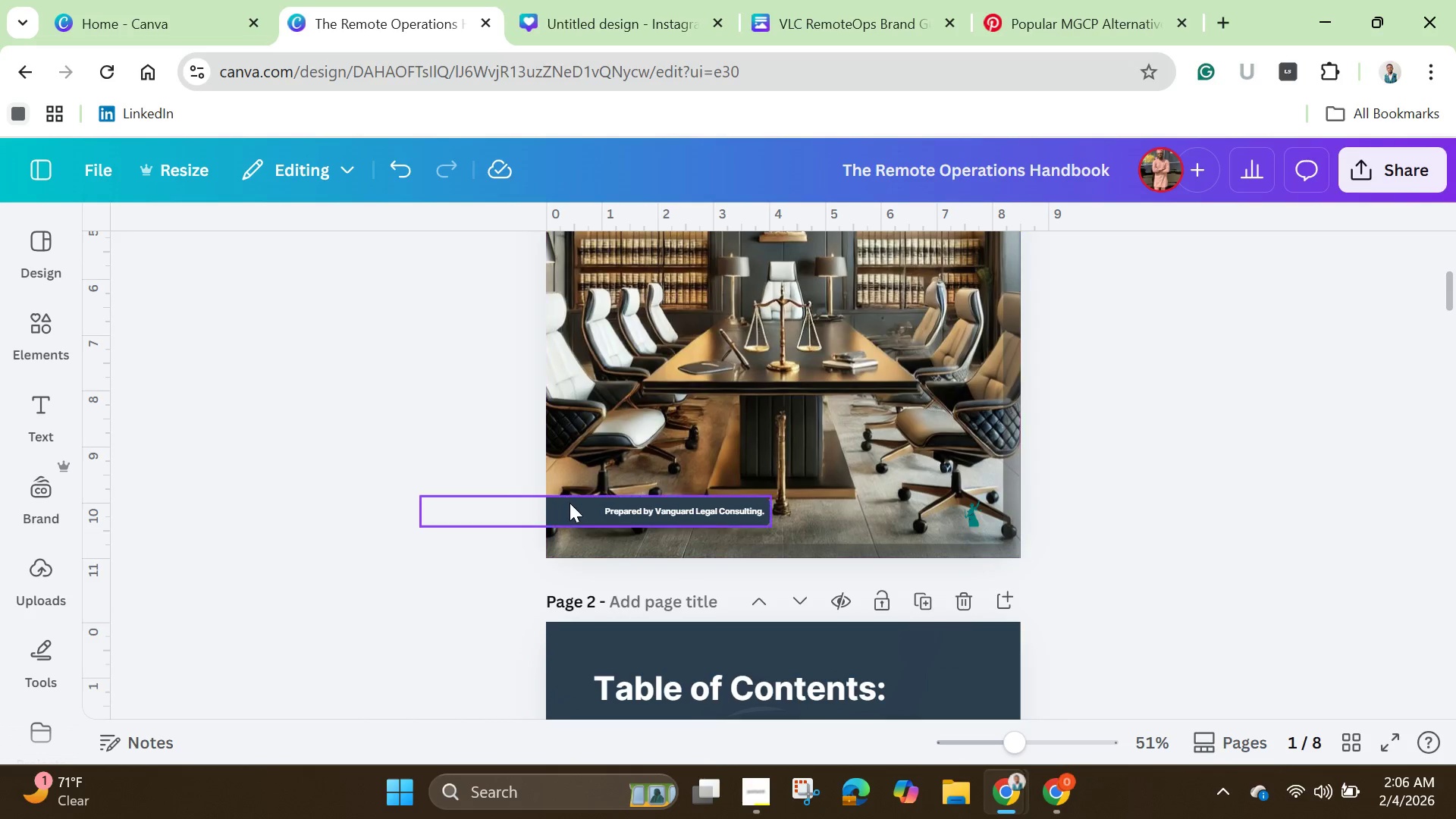 
left_click([570, 507])
 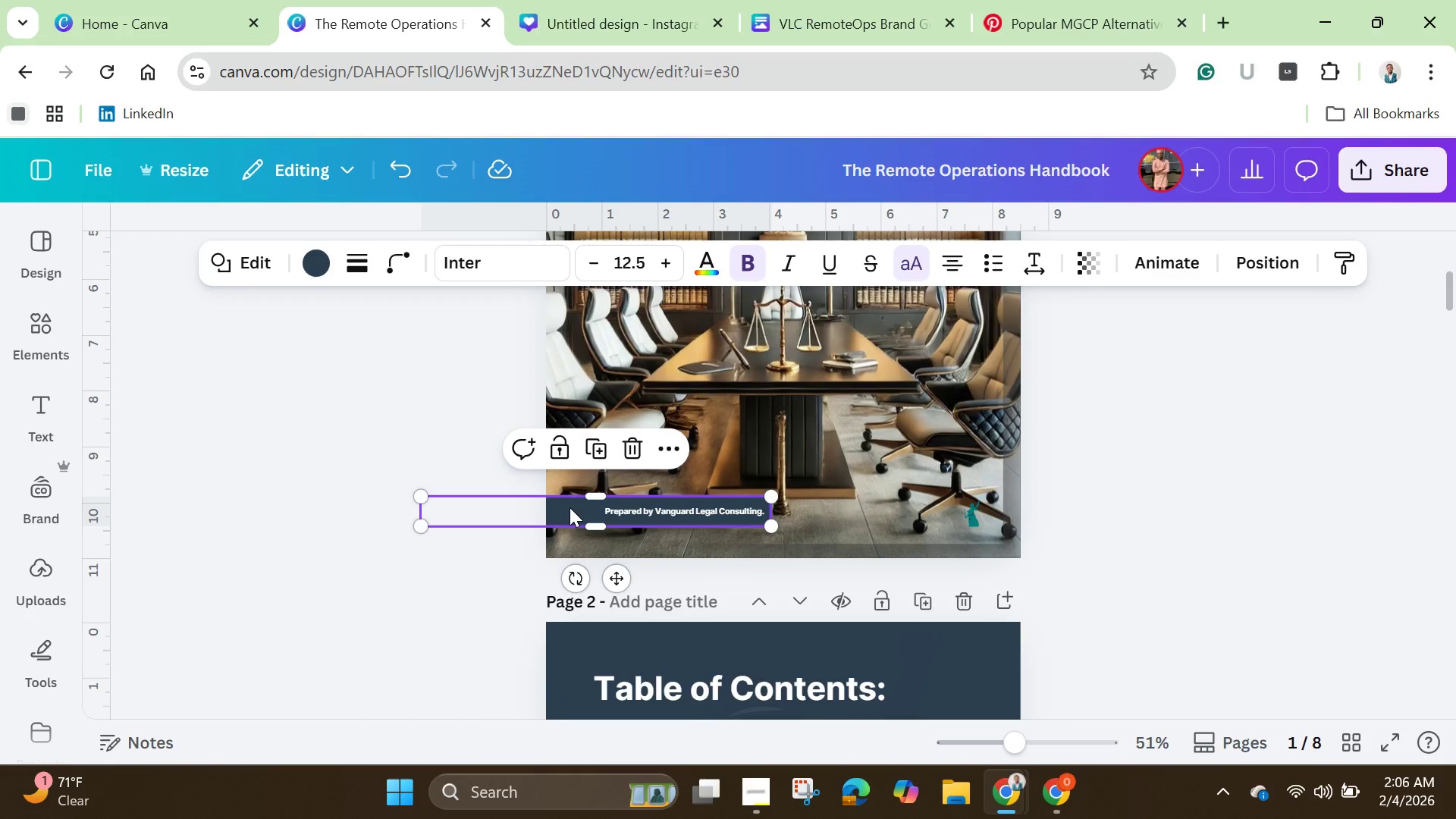 
hold_key(key=ShiftLeft, duration=1.23)
left_click([627, 510])
 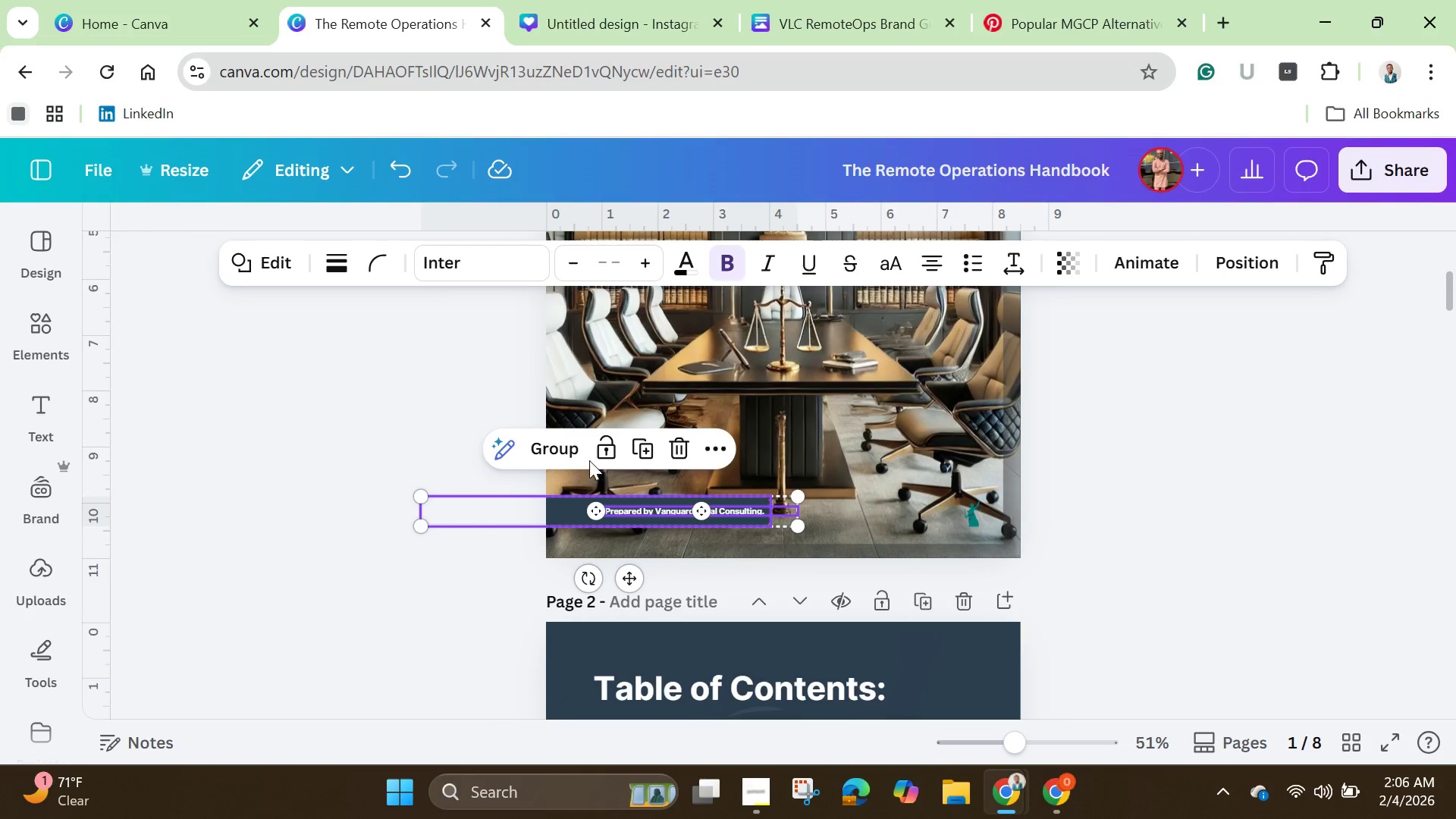 
left_click([564, 444])
 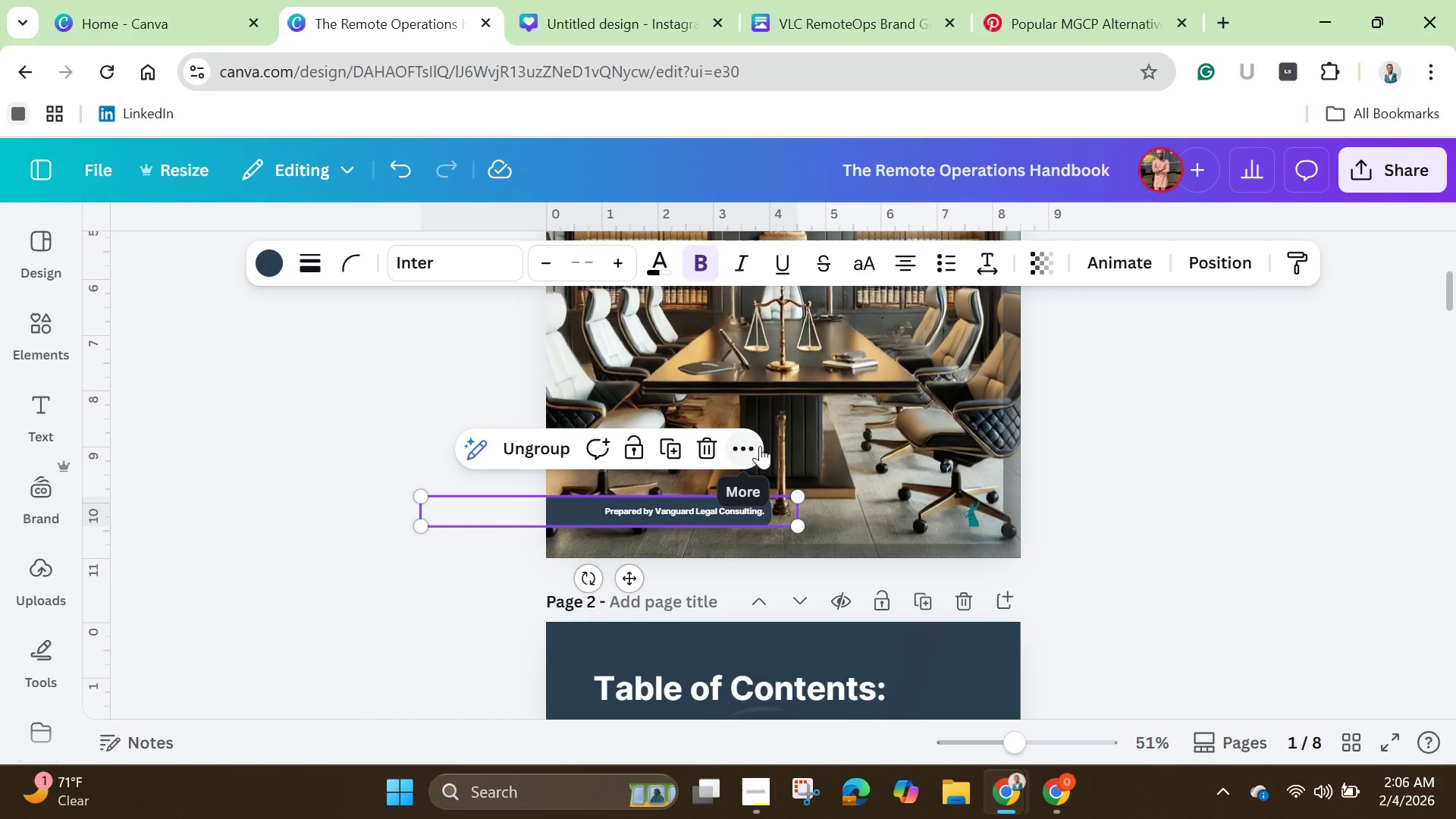 
left_click([748, 451])
 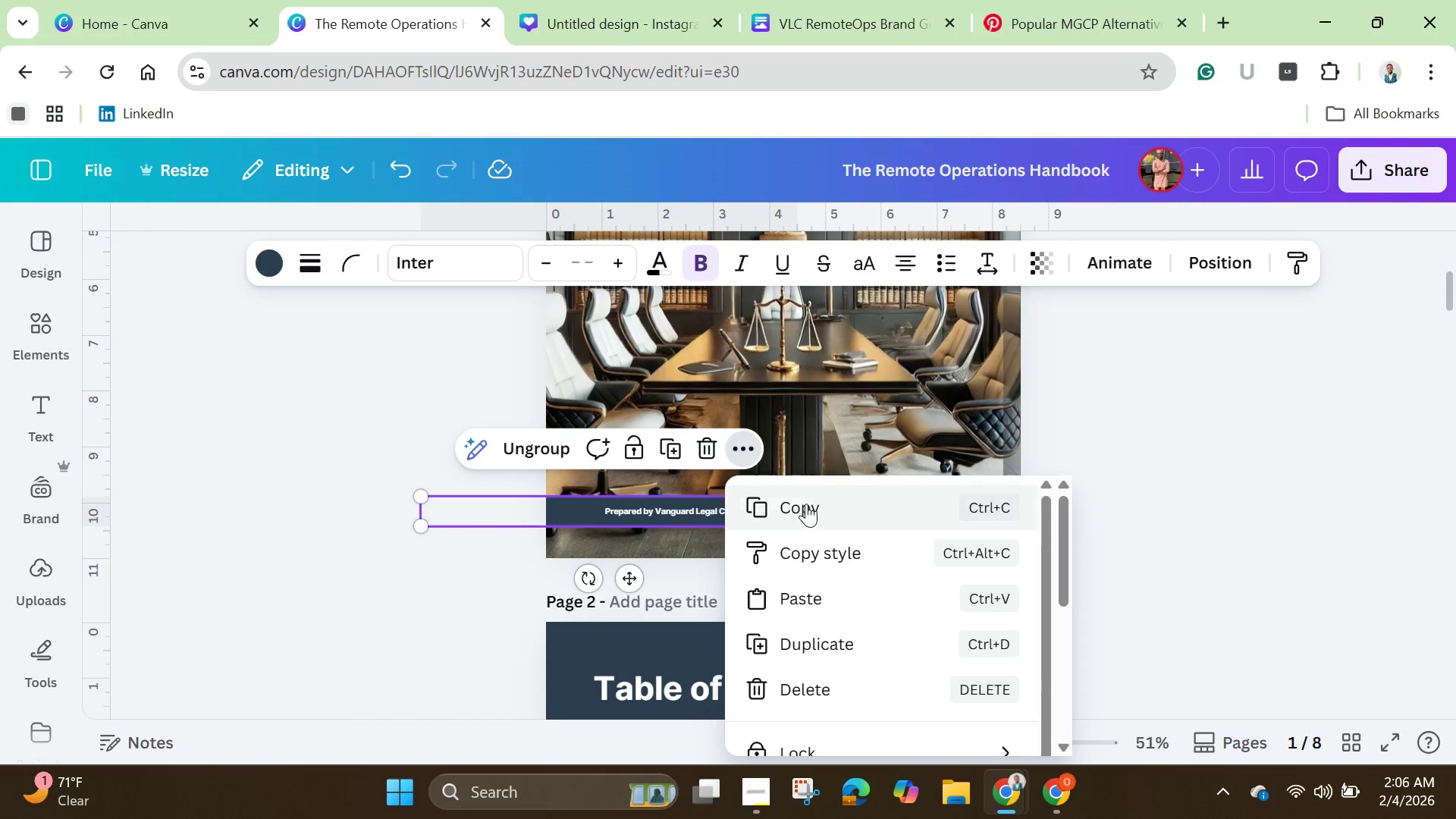 
left_click([806, 506])
 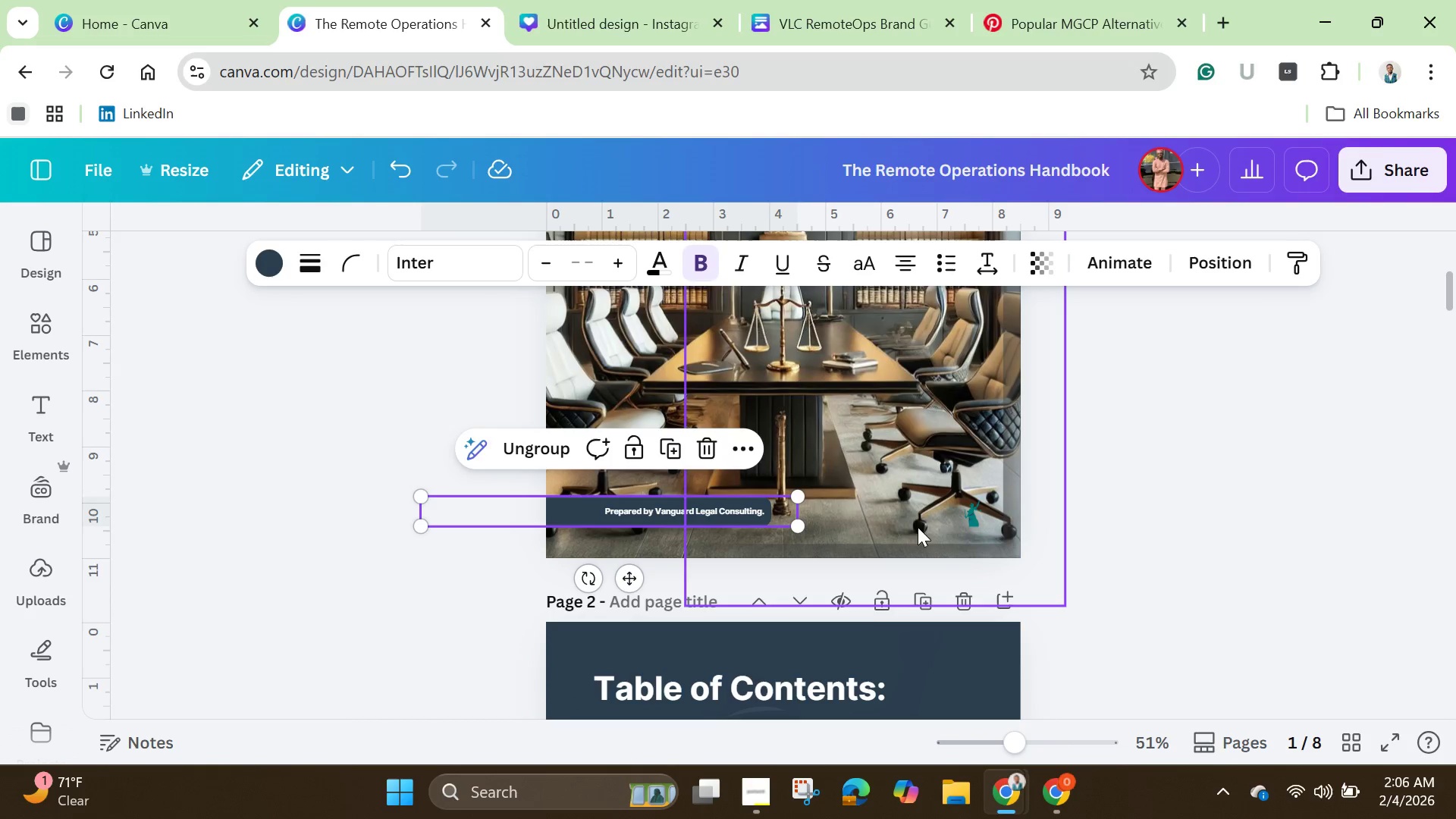 
scroll: coordinate [1021, 542], scroll_direction: down, amount: 33.0
 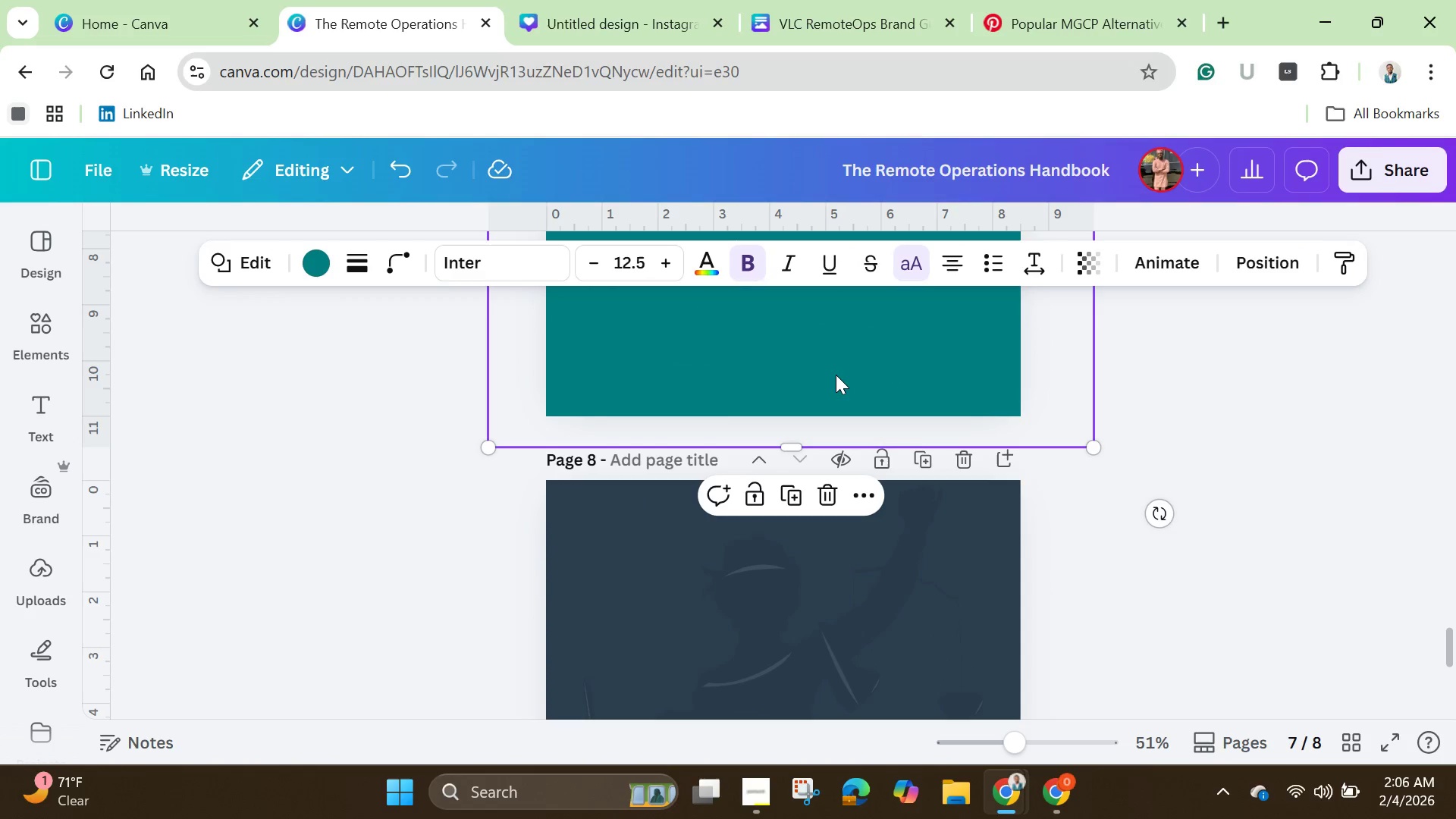 
key(Control+V)
 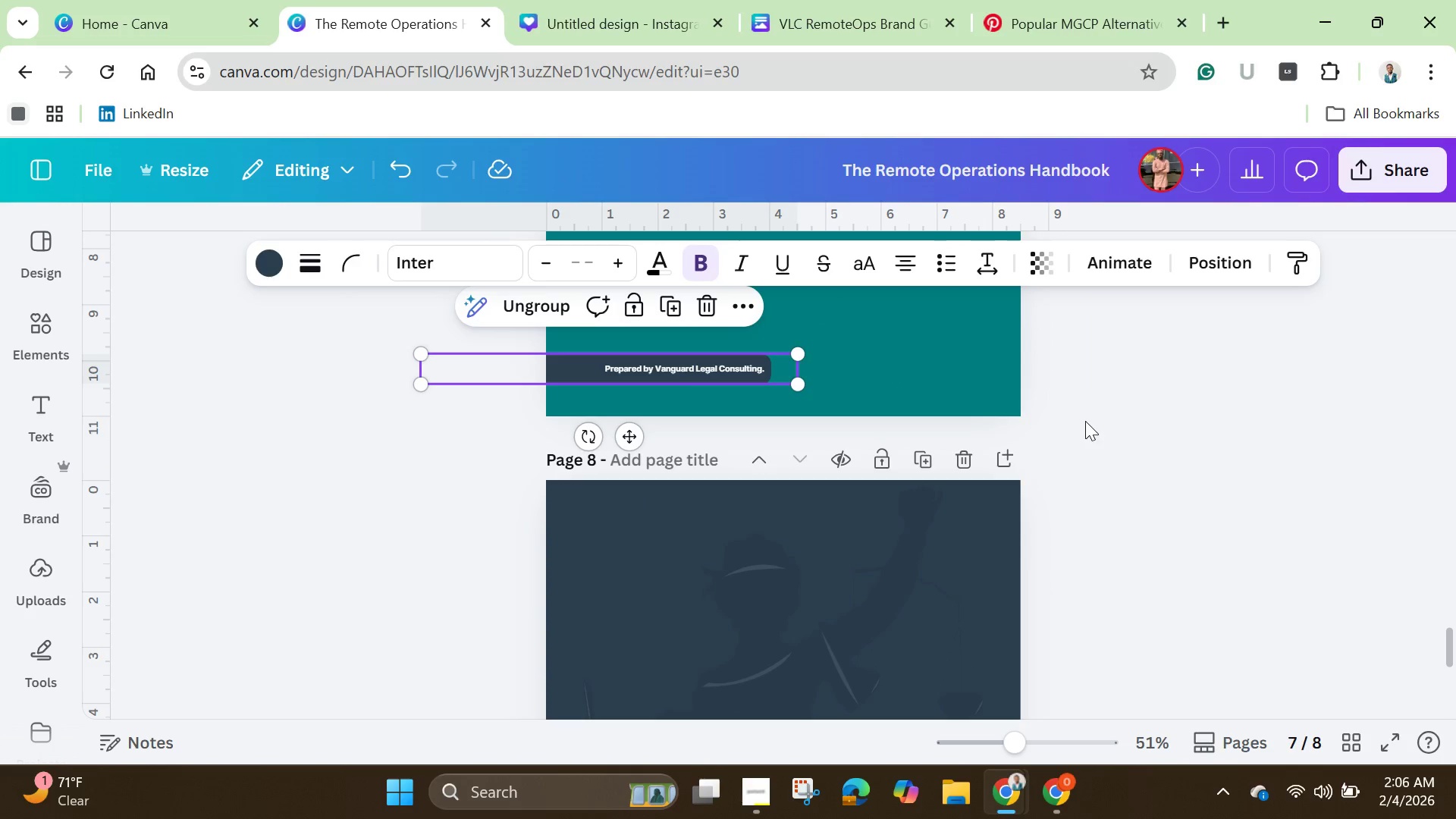 
left_click([1095, 423])
 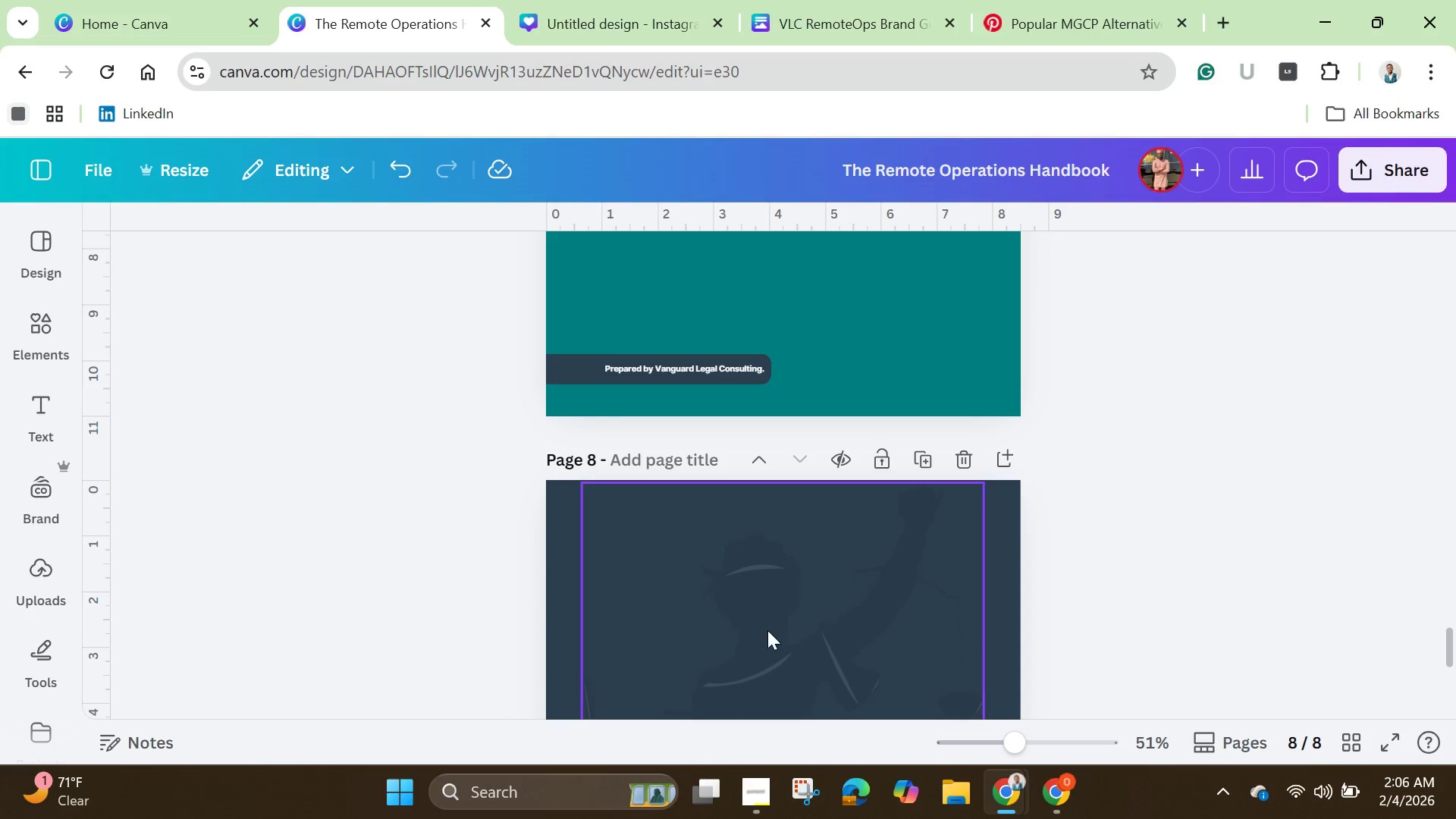 
left_click([753, 642])
 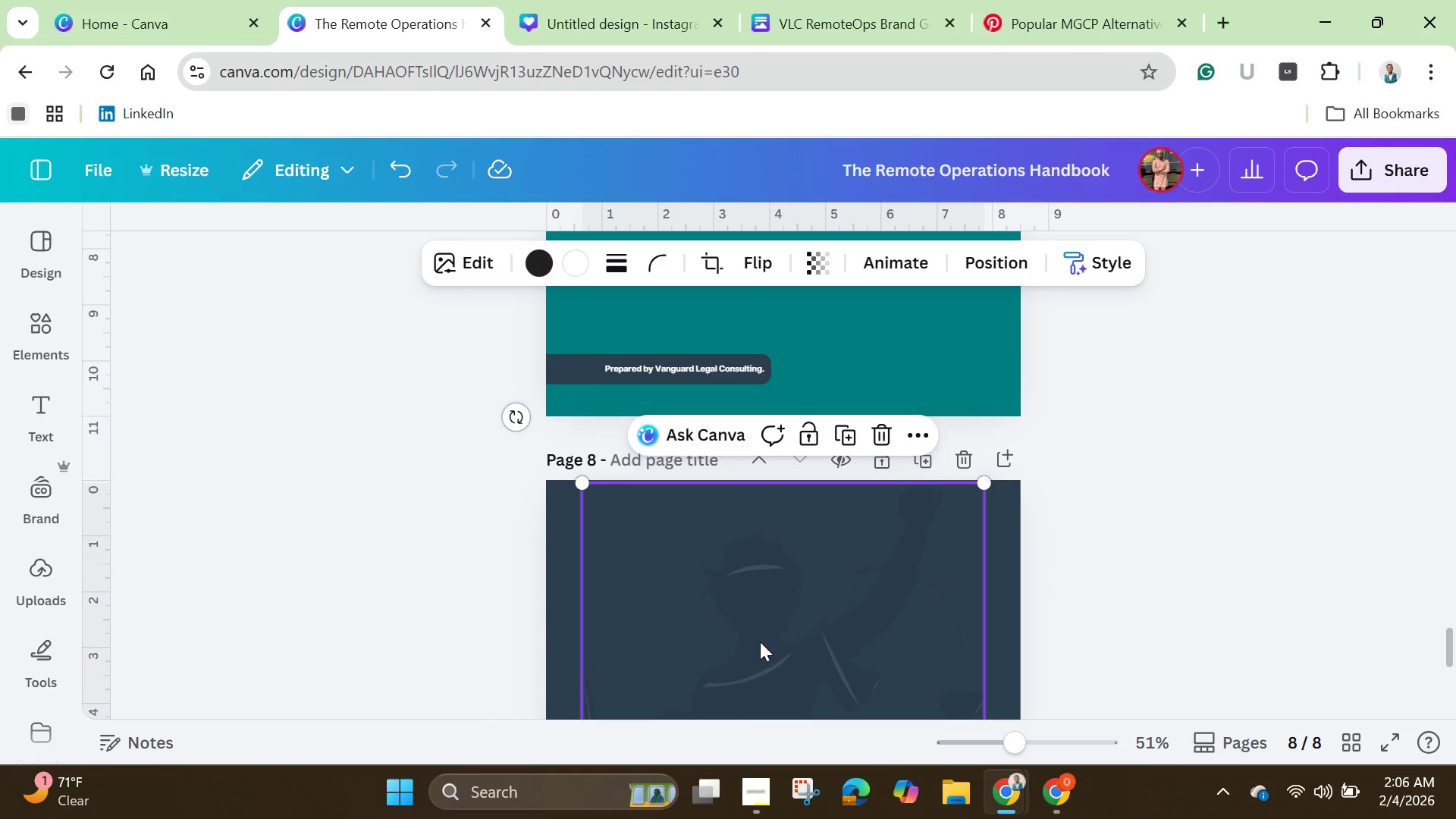 
left_click_drag(start_coordinate=[760, 642], to_coordinate=[752, 202])
 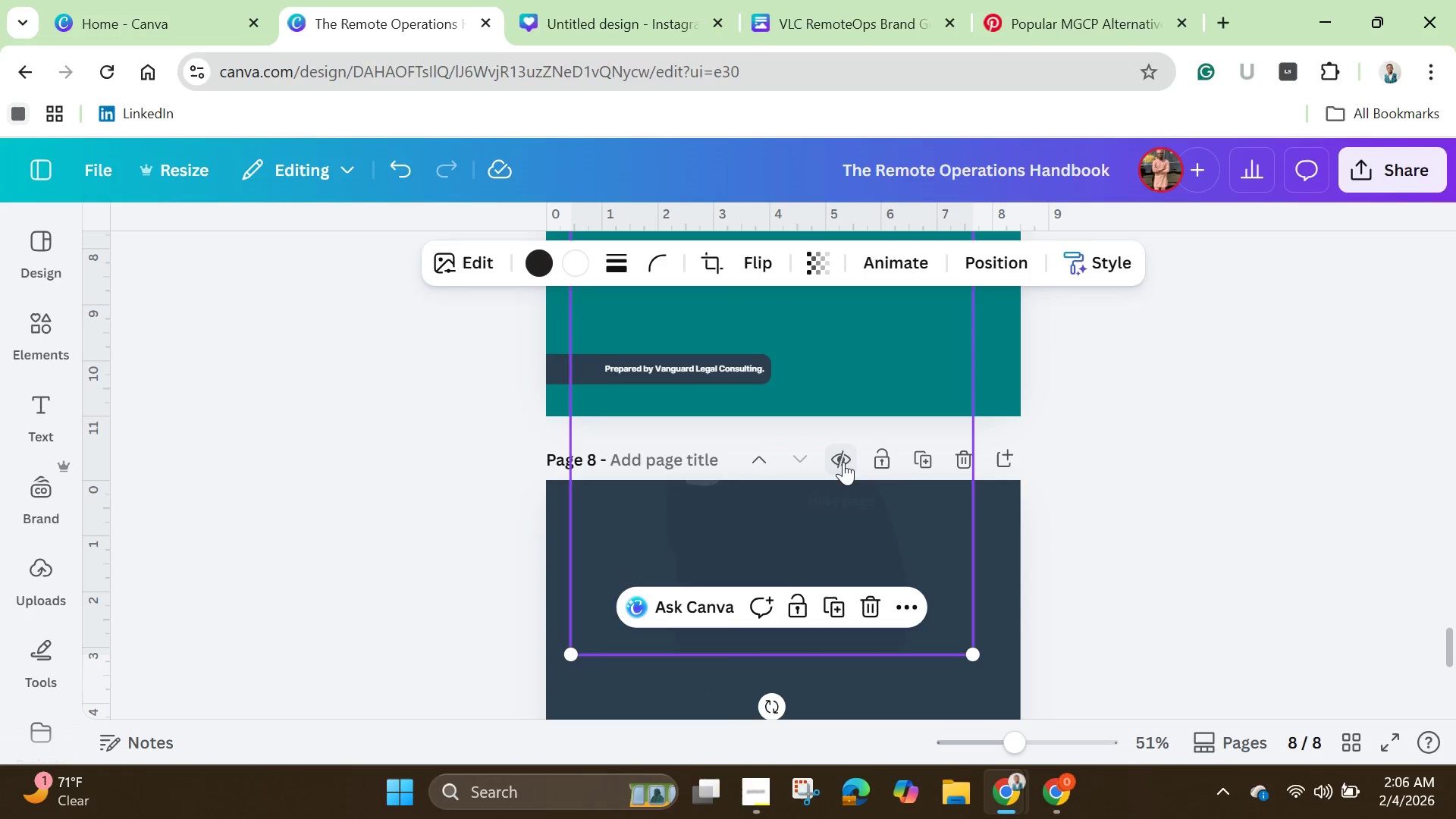 
left_click_drag(start_coordinate=[845, 460], to_coordinate=[834, 388])
 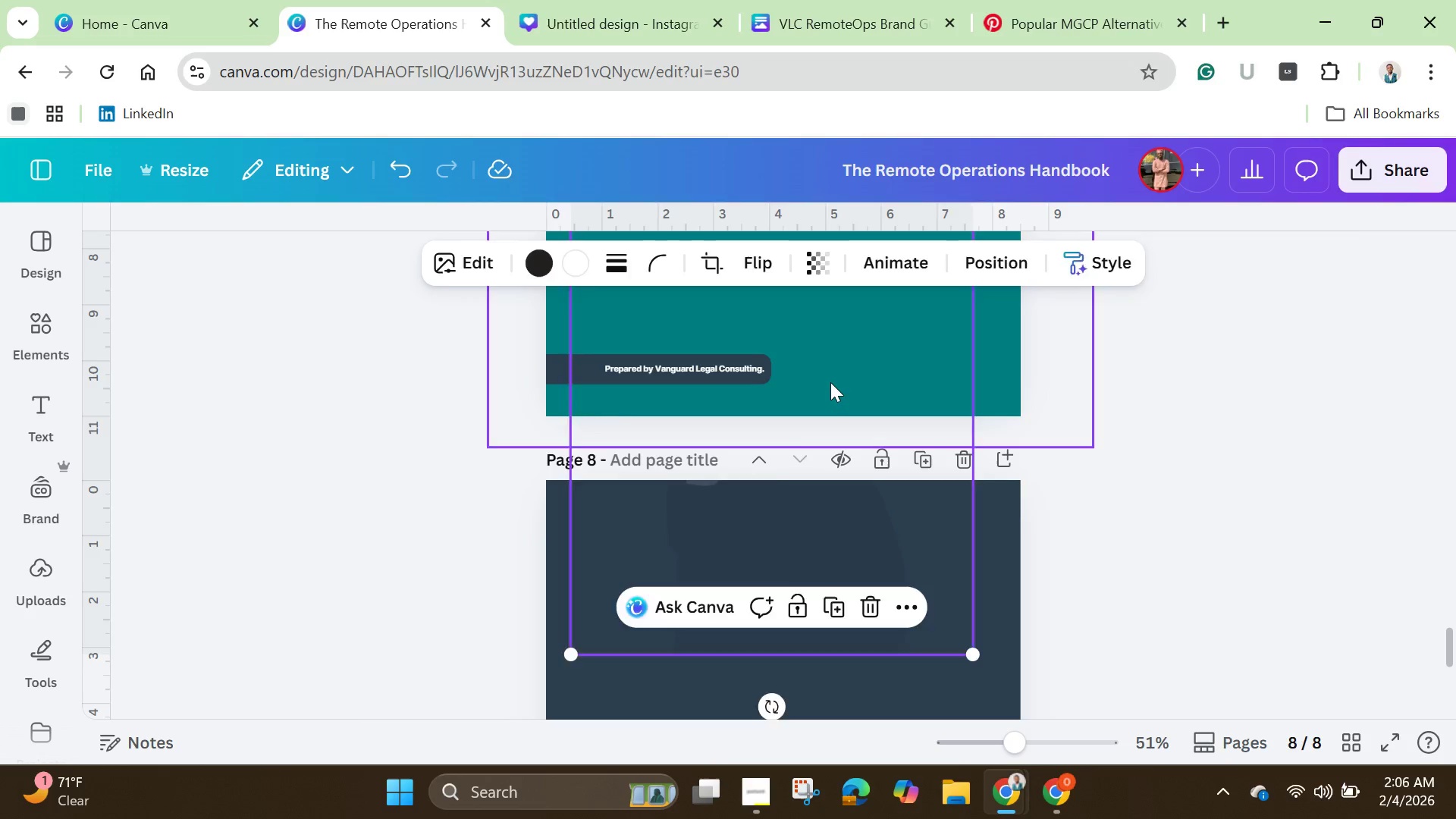 
left_click_drag(start_coordinate=[830, 382], to_coordinate=[836, 314])
 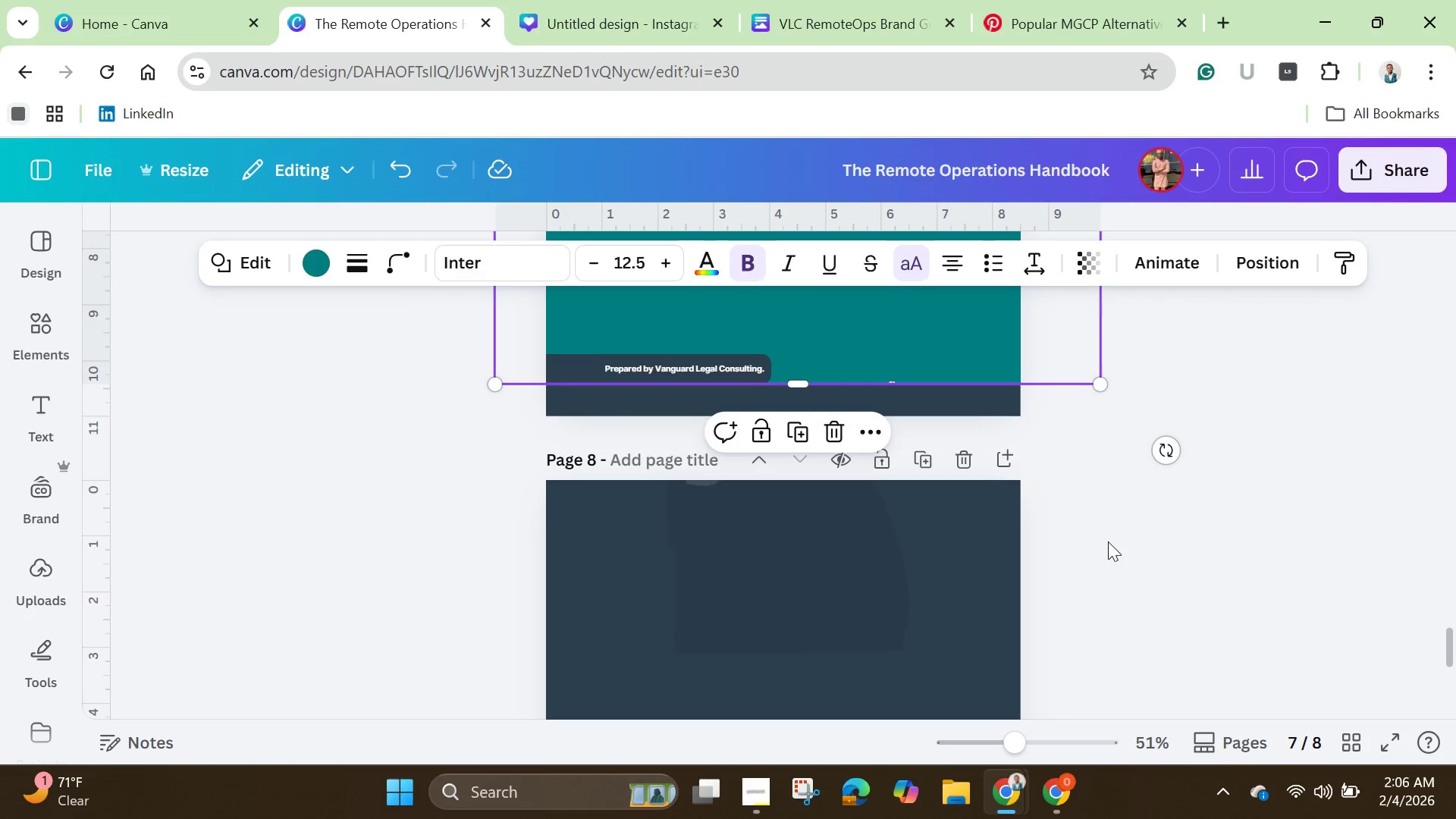 
scroll: coordinate [1108, 541], scroll_direction: up, amount: 2.0
 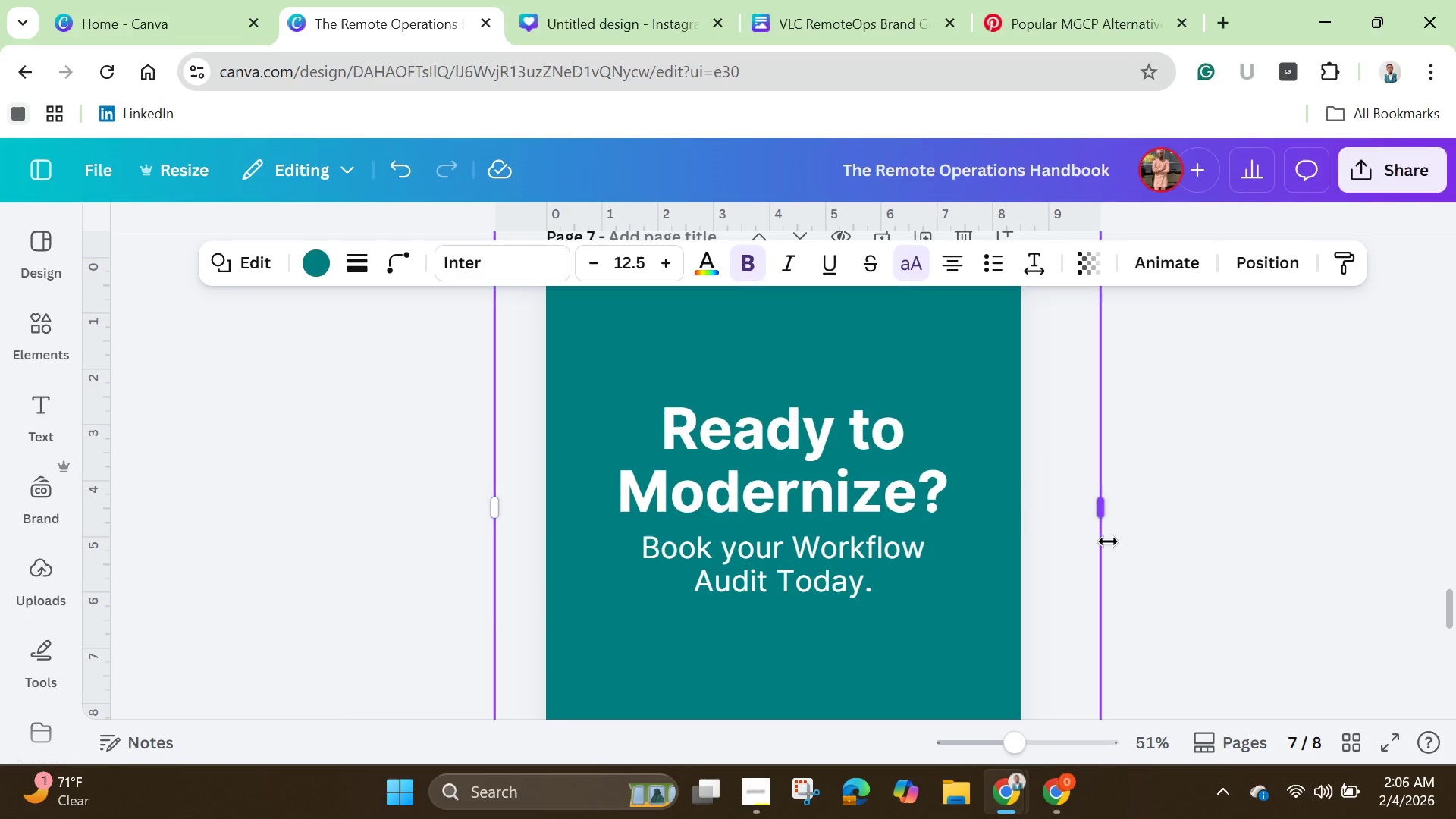 
scroll: coordinate [1108, 541], scroll_direction: down, amount: 1.0
 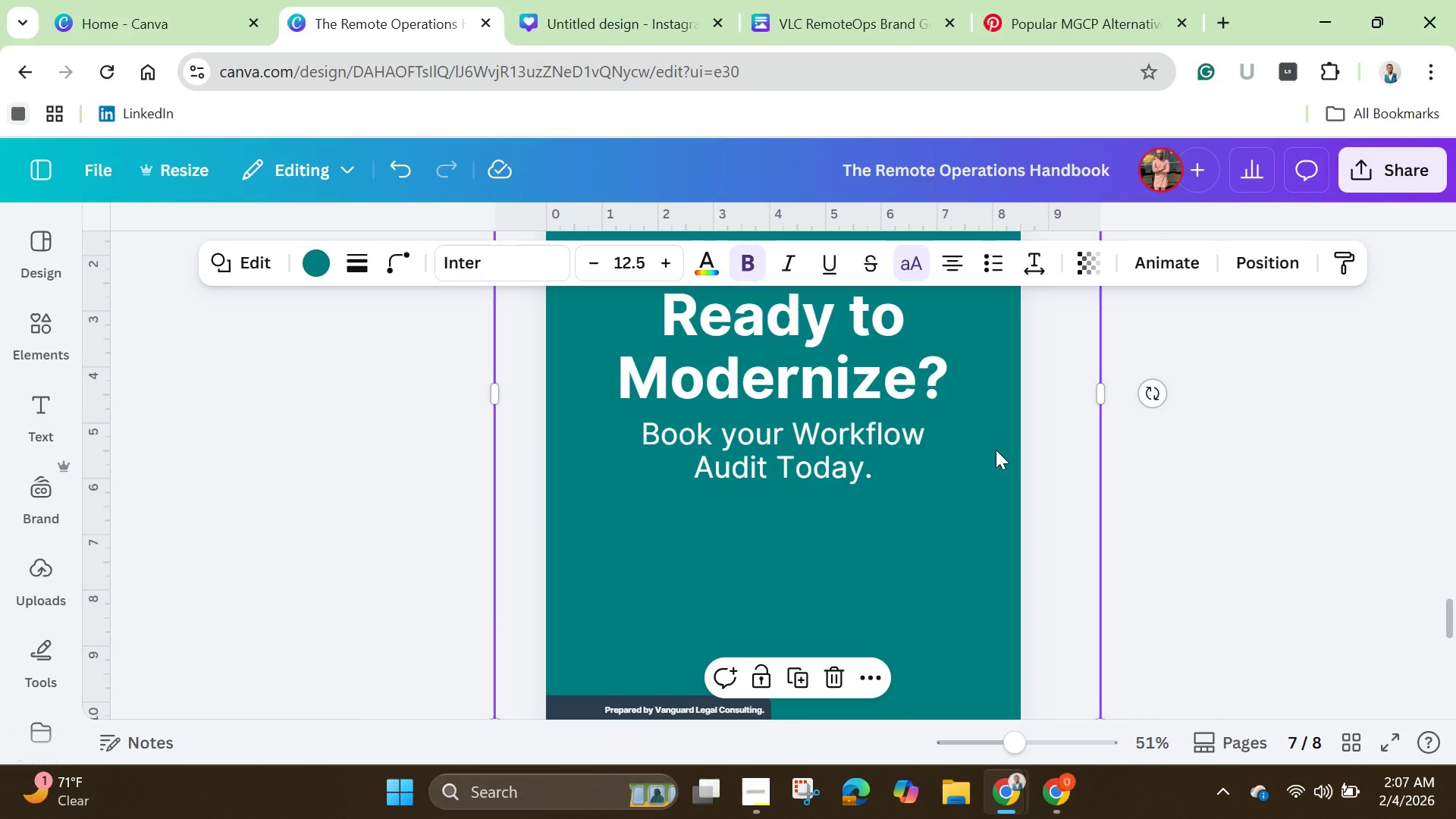 
left_click_drag(start_coordinate=[996, 450], to_coordinate=[999, 480])
 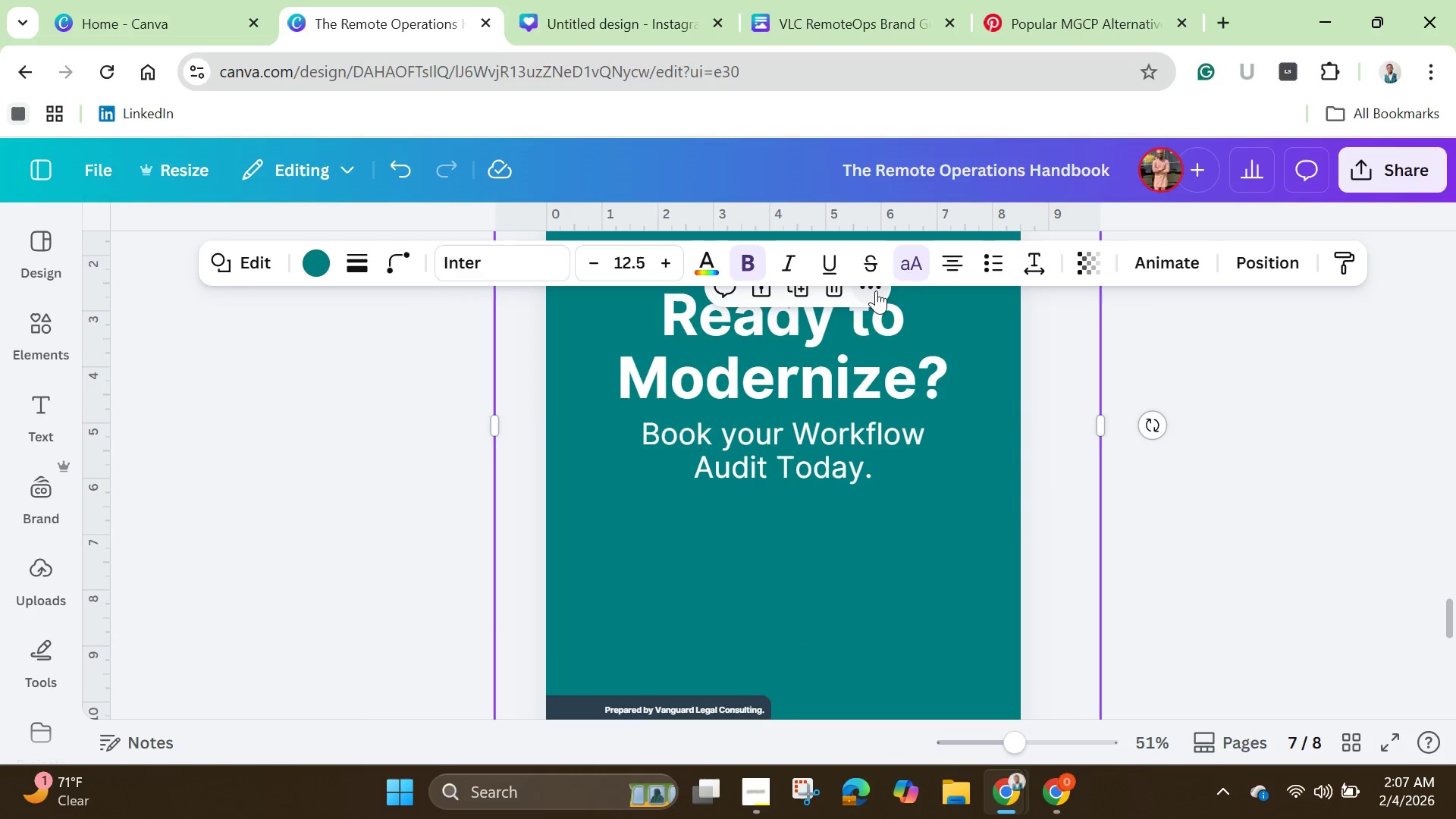 
left_click([877, 289])
 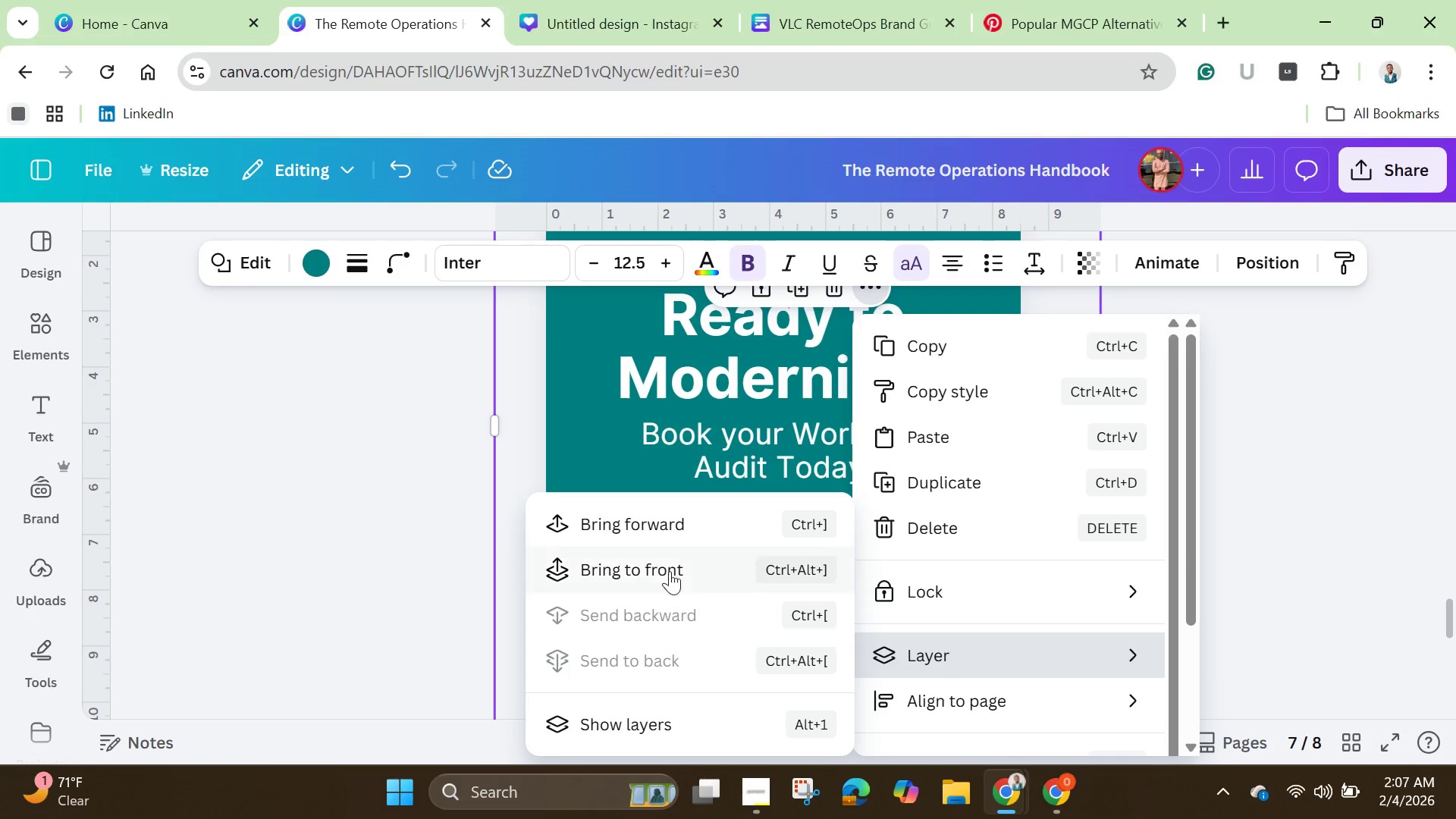 
wait(7.98)
 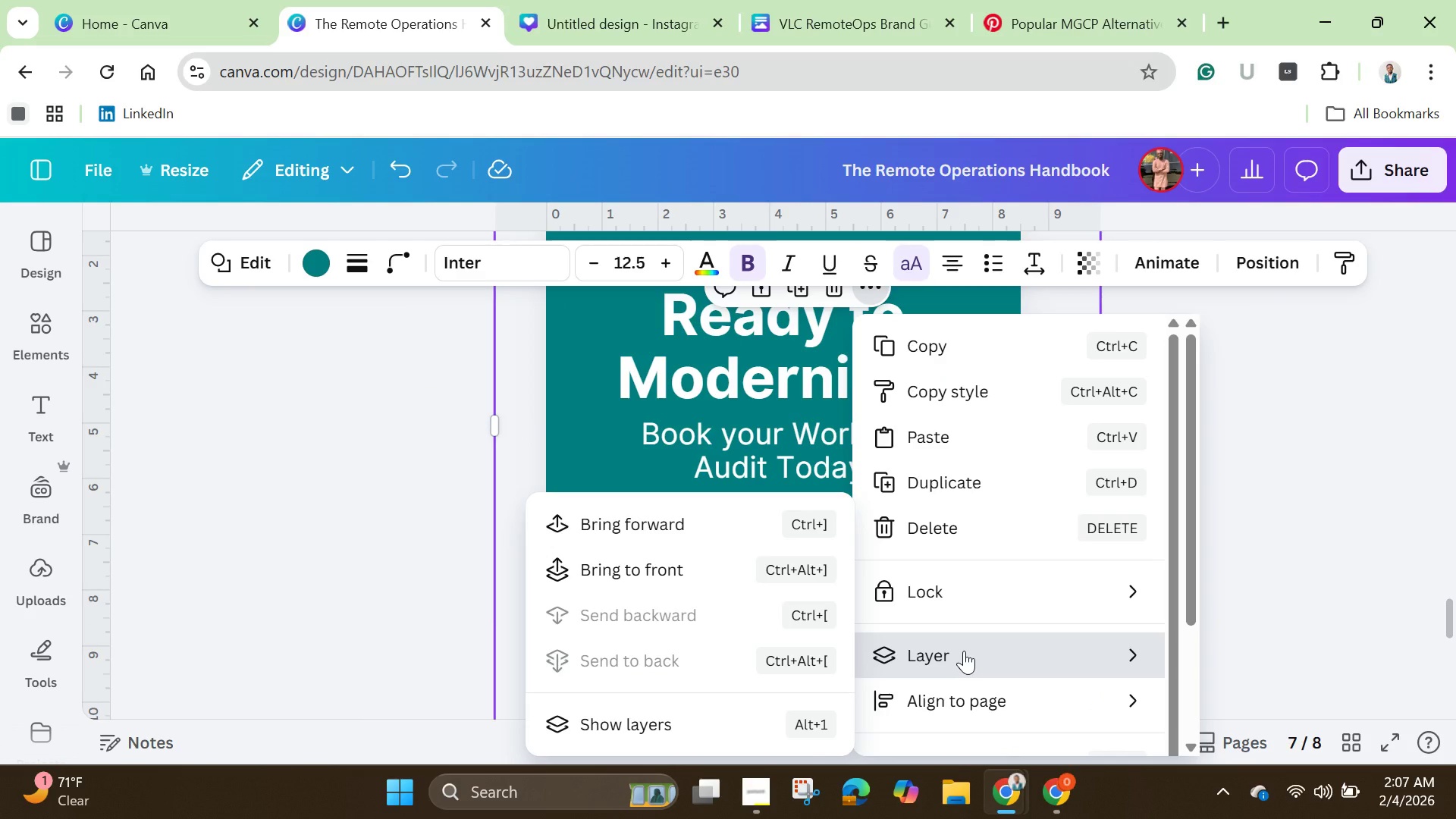 
left_click([642, 733])
 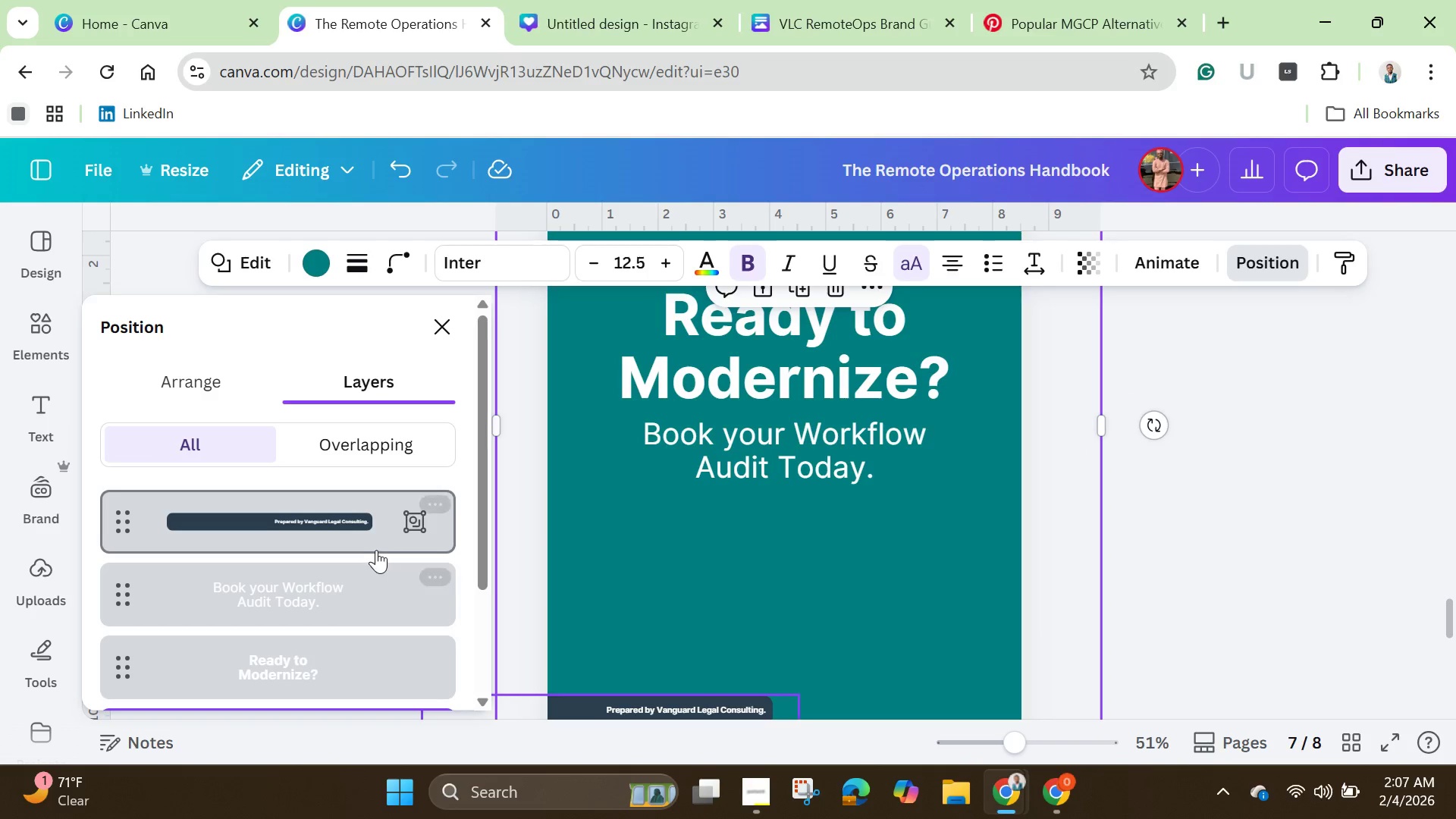 
scroll: coordinate [372, 572], scroll_direction: down, amount: 6.0
 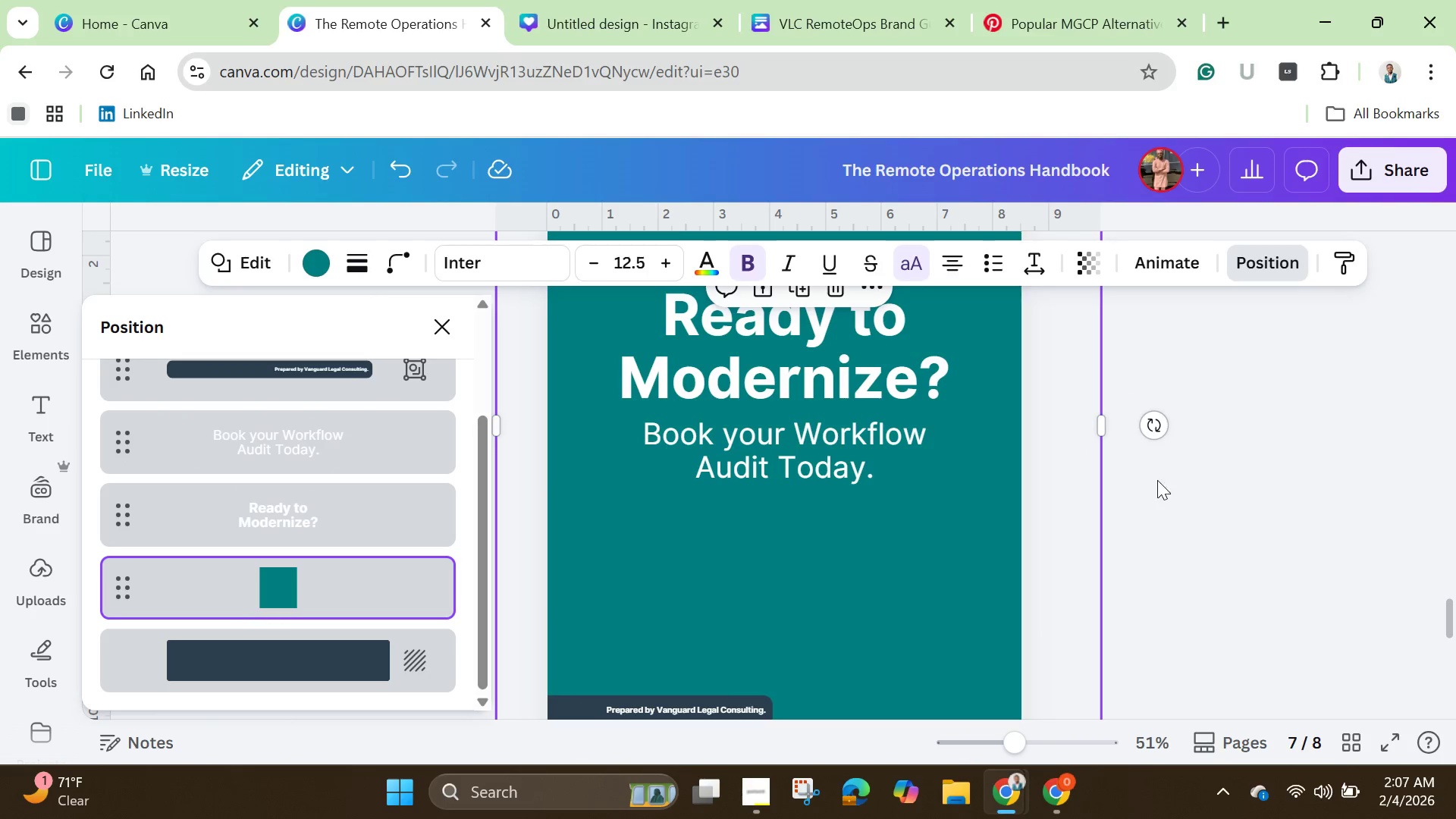 
left_click([1176, 482])
 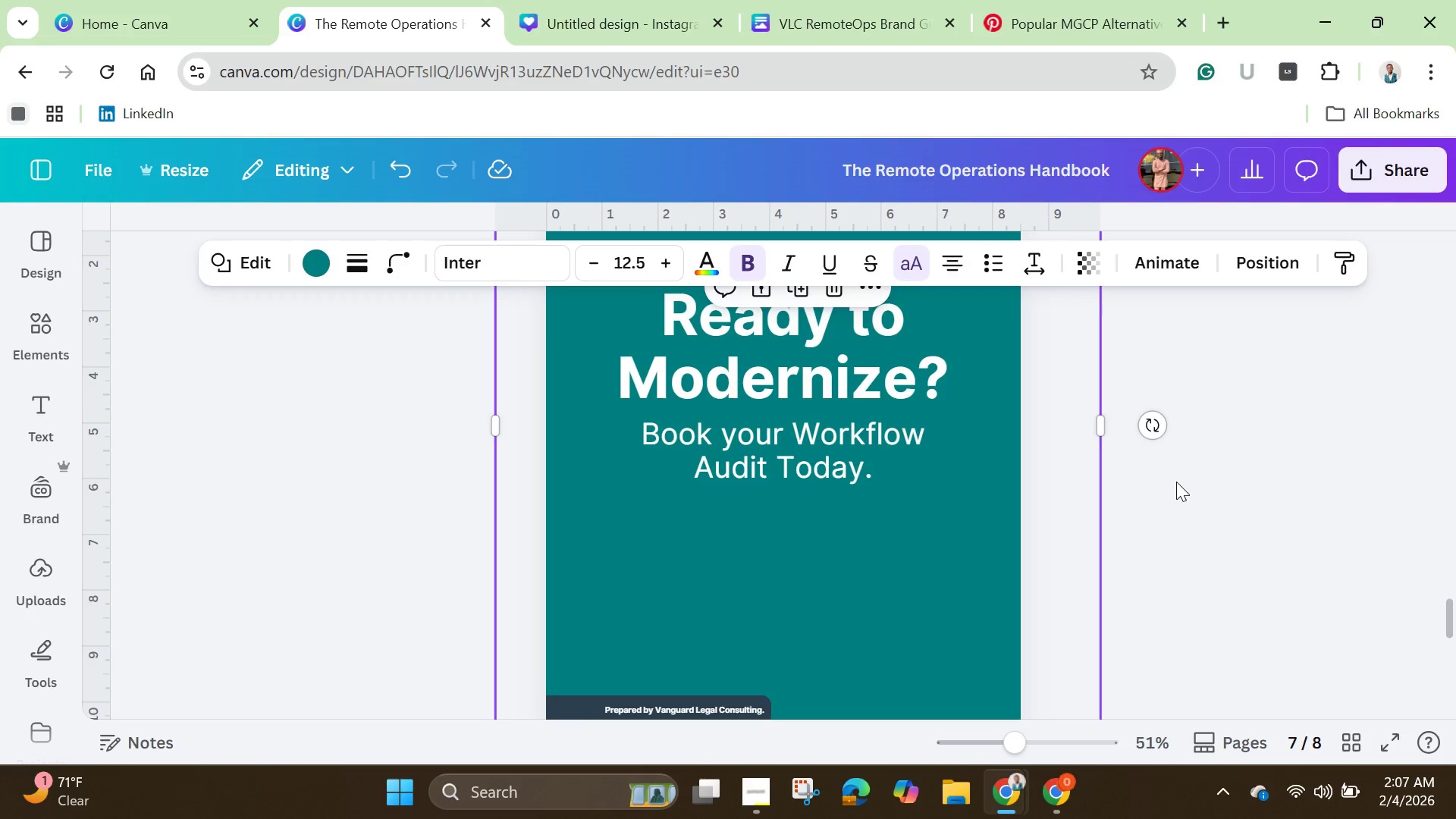 
scroll: coordinate [1176, 482], scroll_direction: down, amount: 4.0
 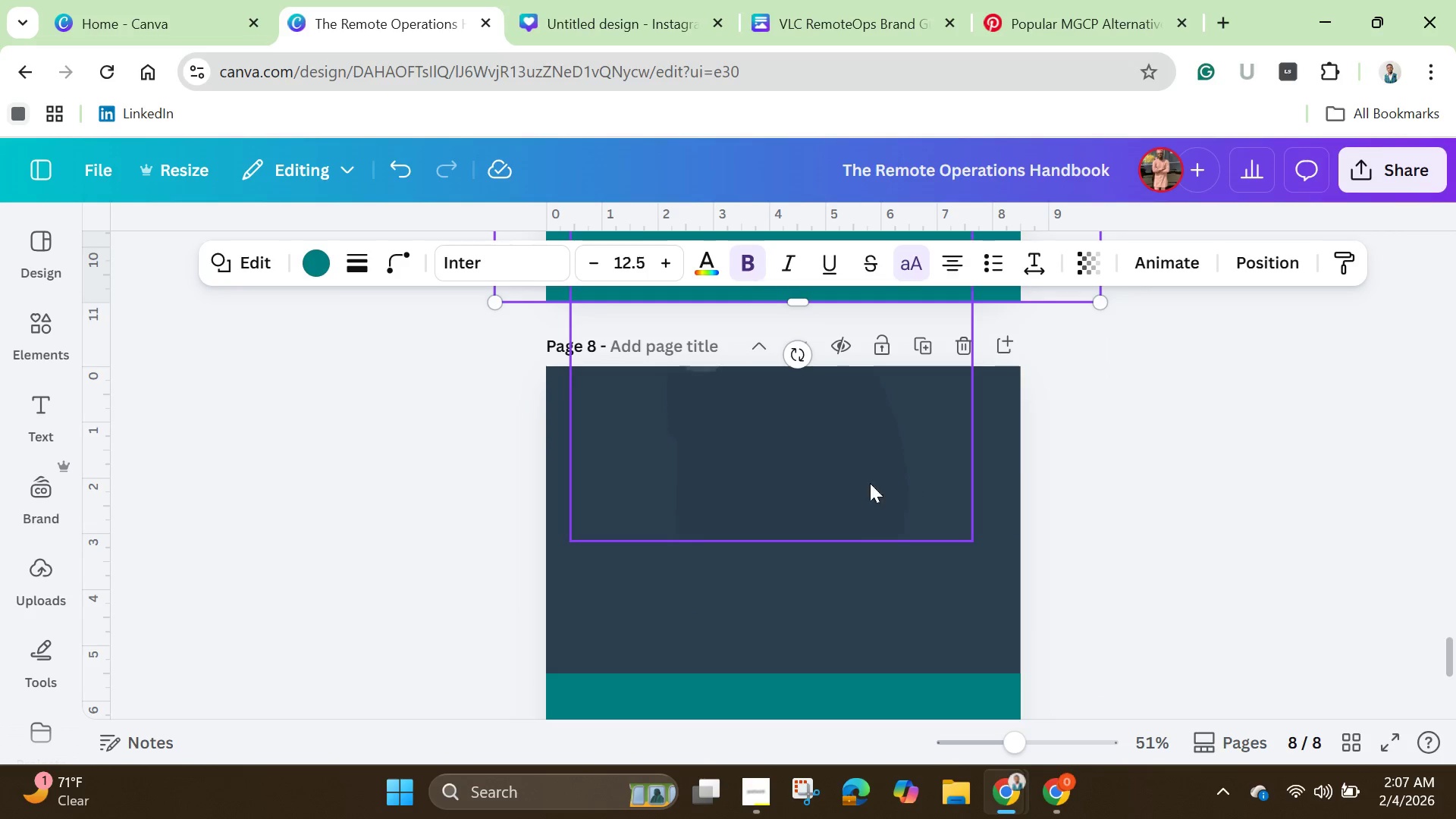 
left_click([841, 477])
 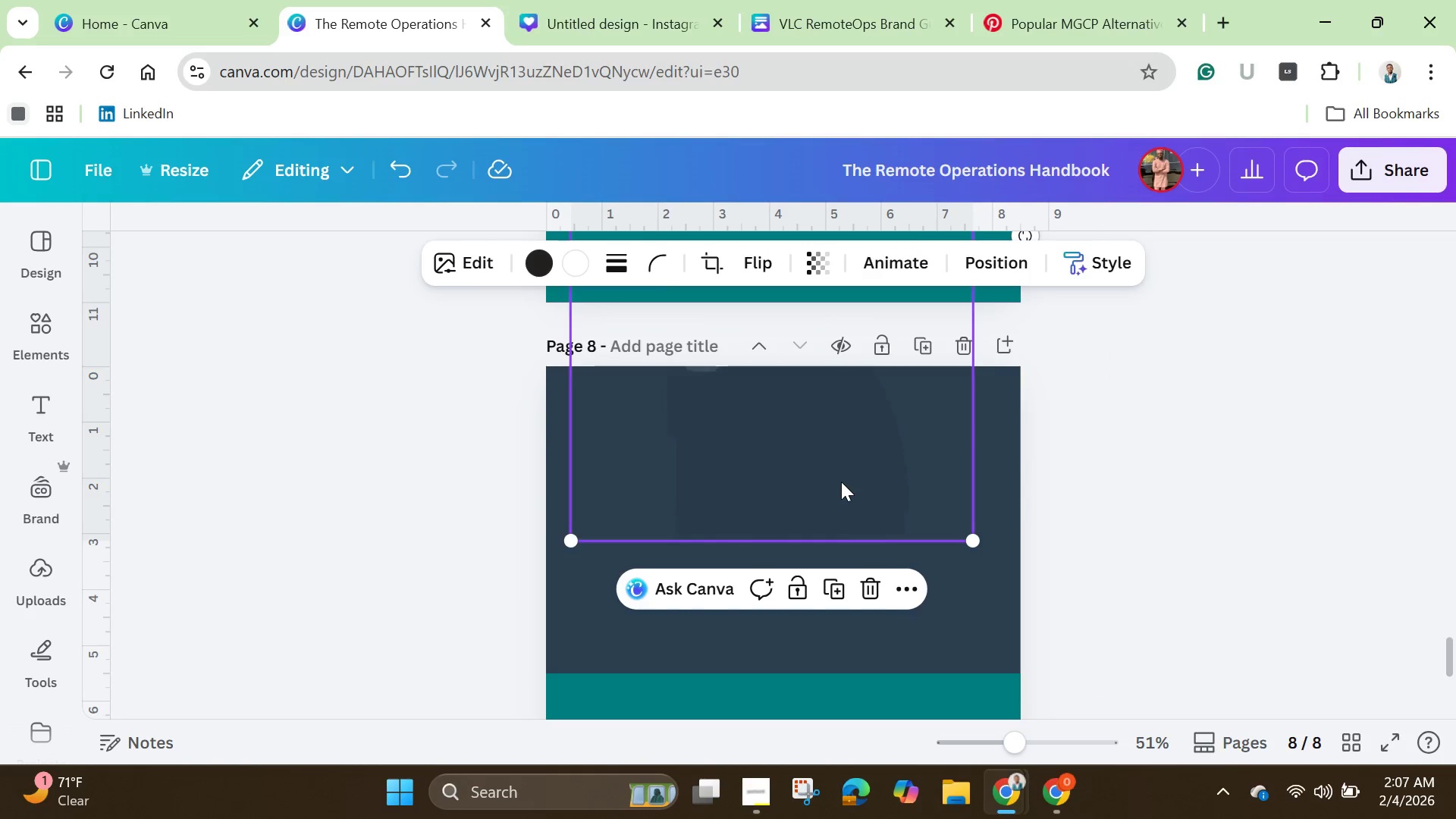 
left_click_drag(start_coordinate=[841, 482], to_coordinate=[868, 251])
 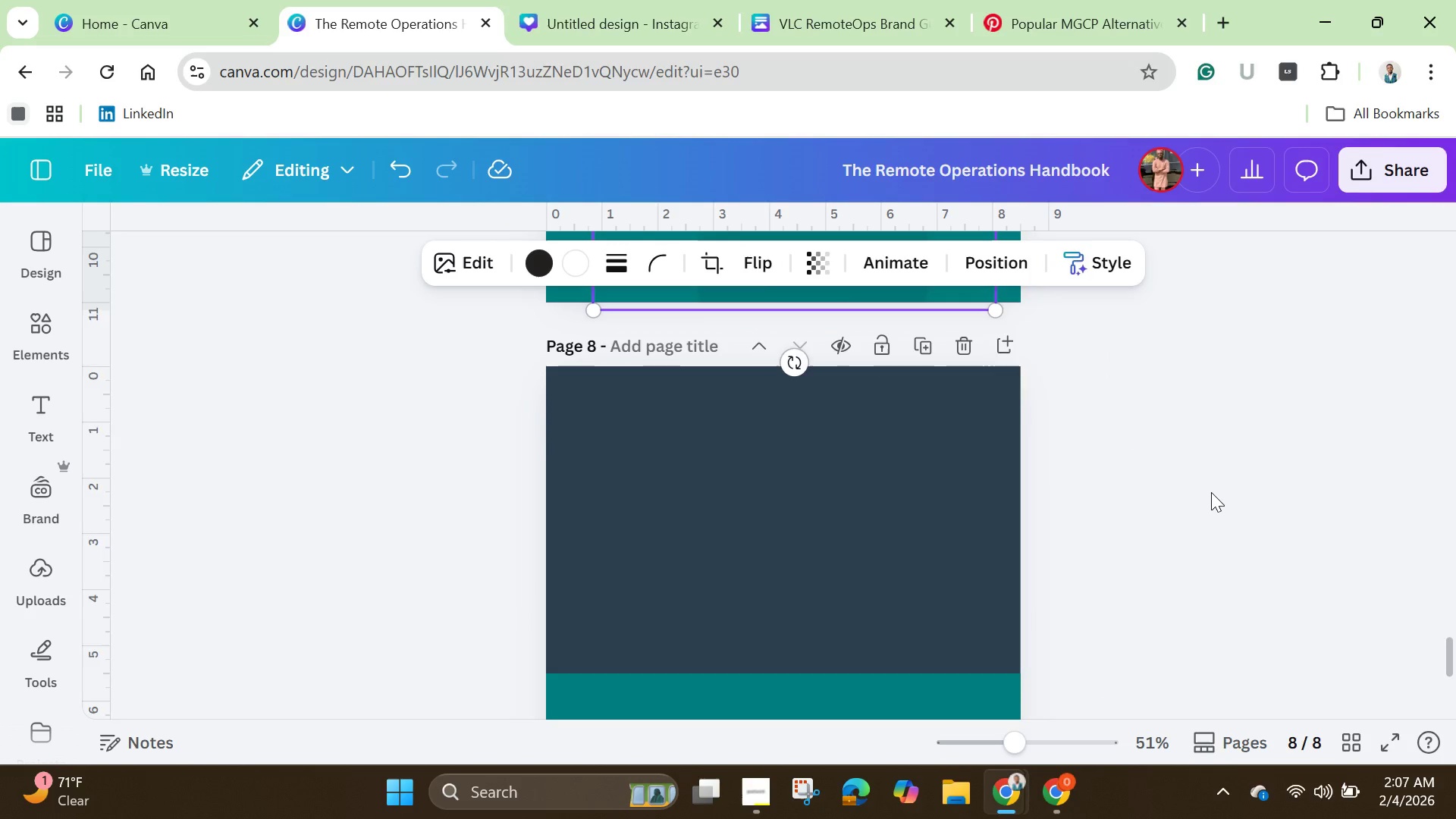 
scroll: coordinate [1214, 501], scroll_direction: up, amount: 4.0
 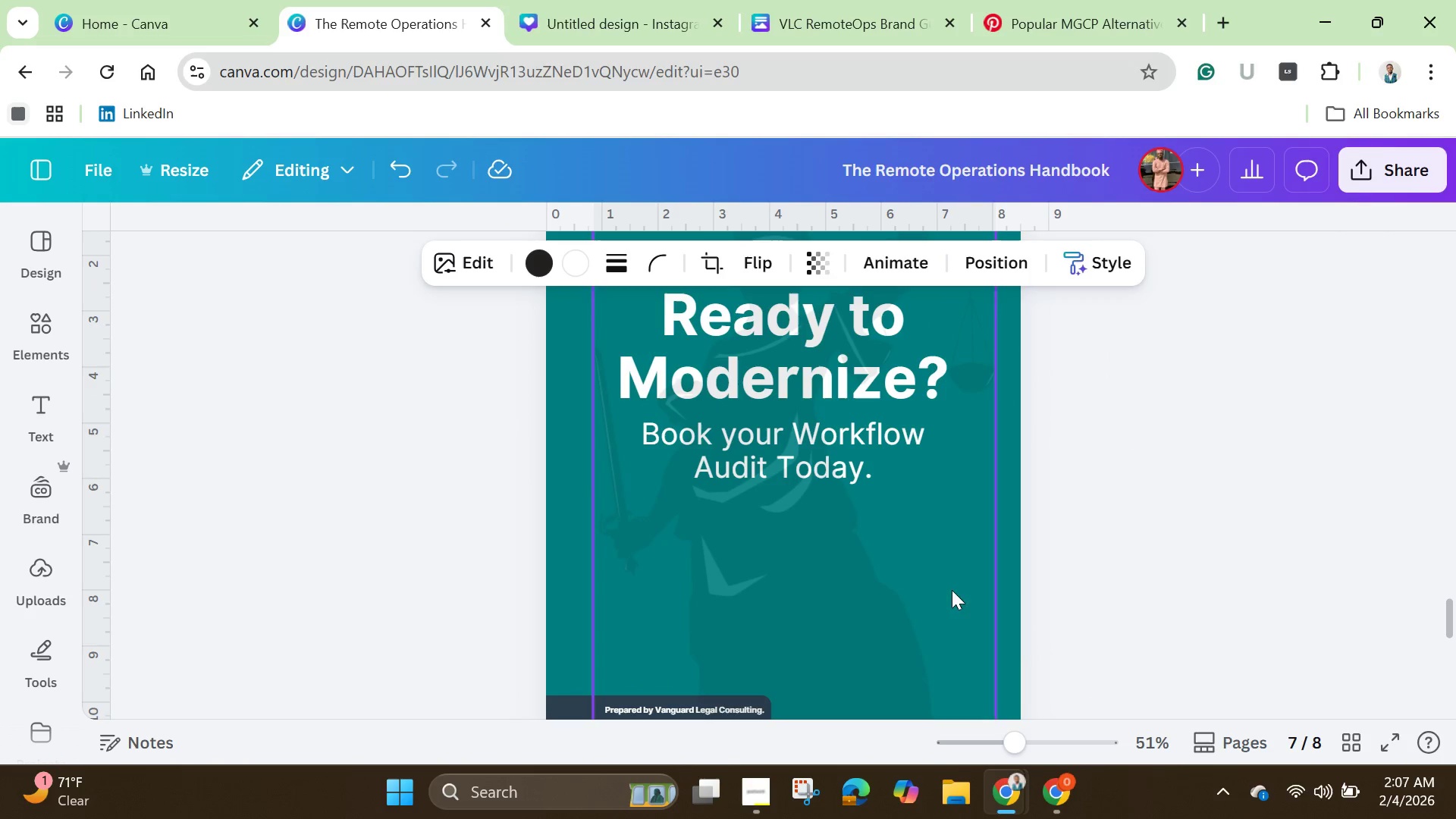 
left_click_drag(start_coordinate=[925, 599], to_coordinate=[920, 545])
 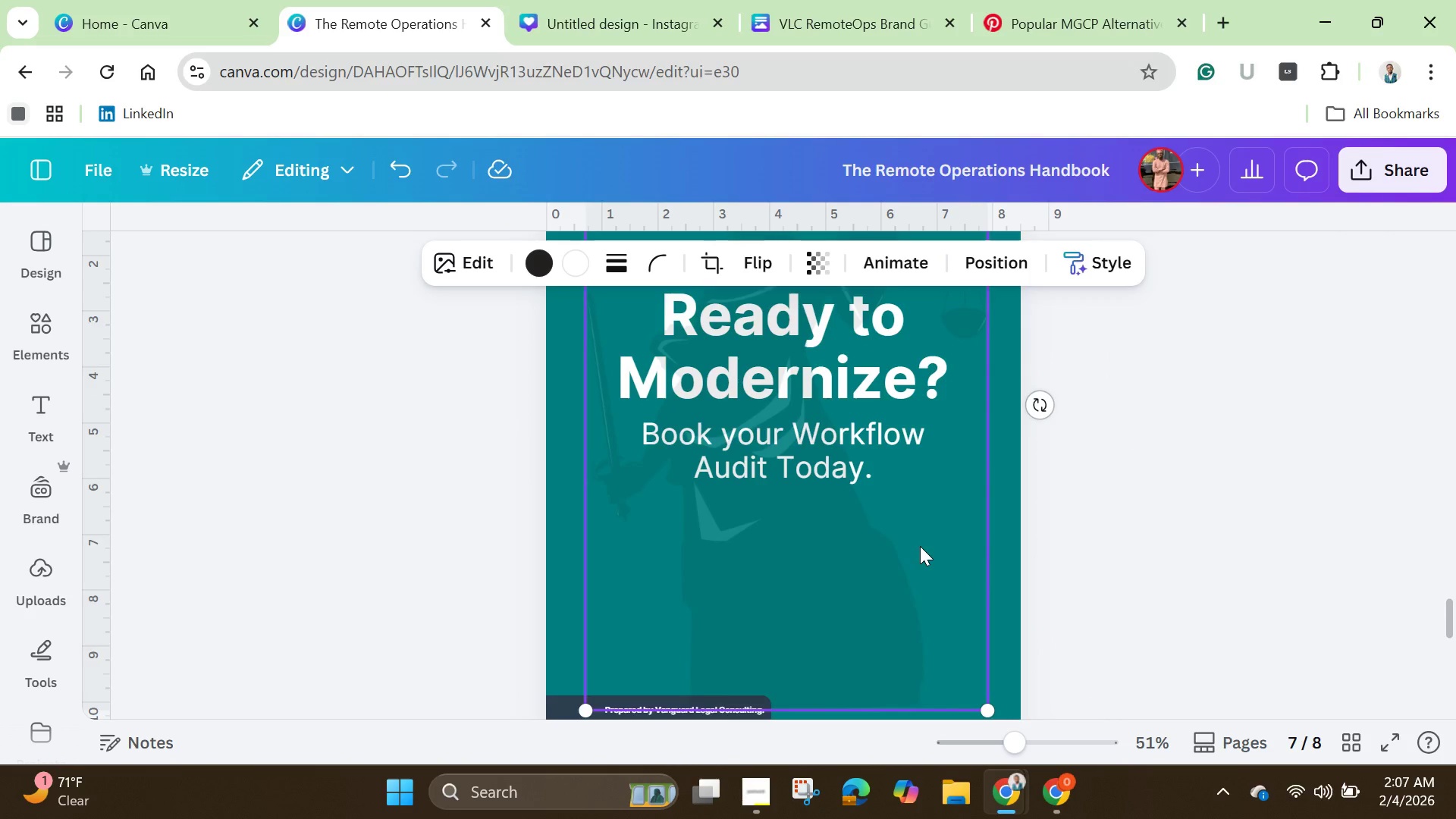 
scroll: coordinate [920, 548], scroll_direction: down, amount: 2.0
 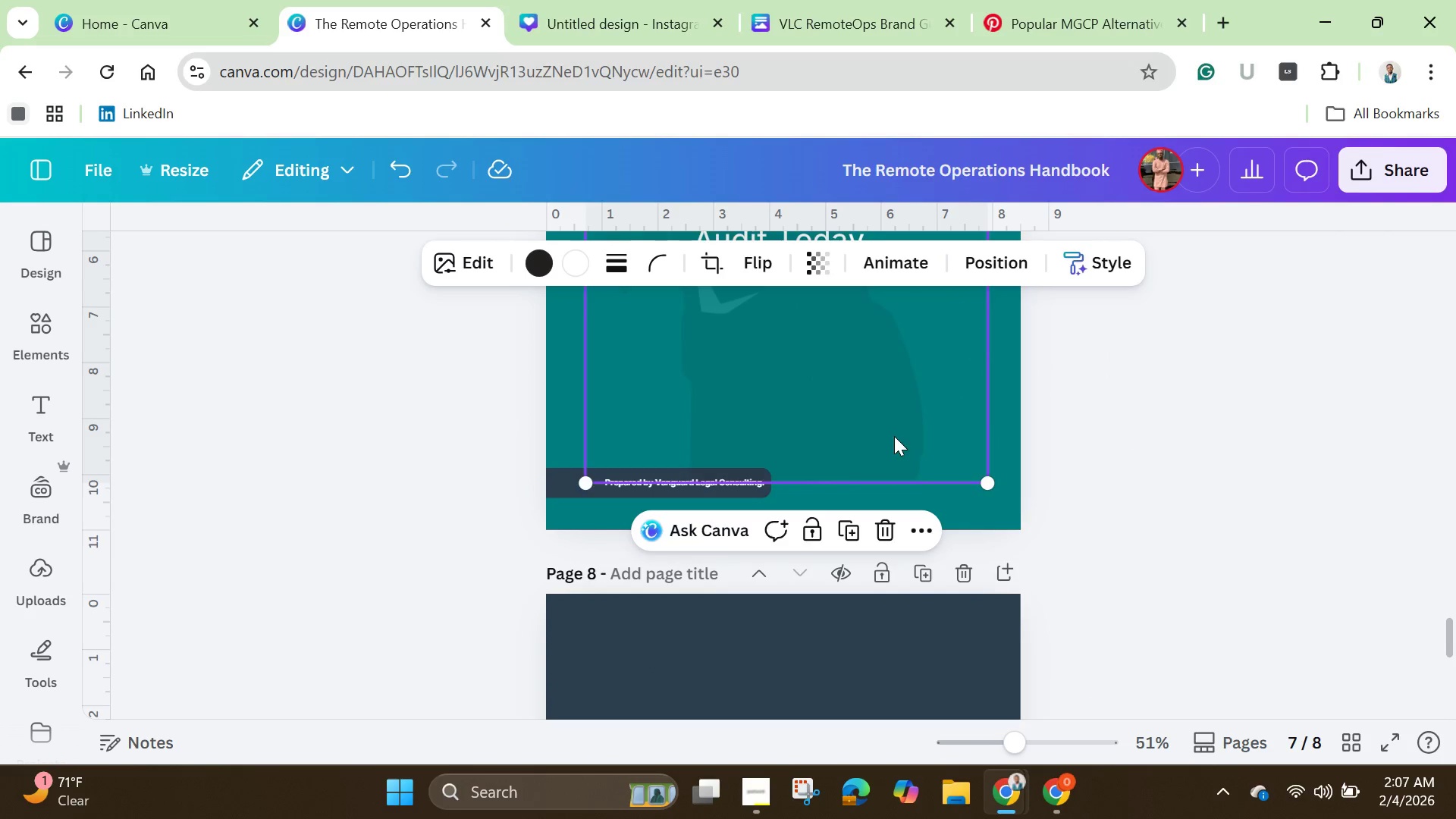 
left_click_drag(start_coordinate=[893, 431], to_coordinate=[897, 479])
 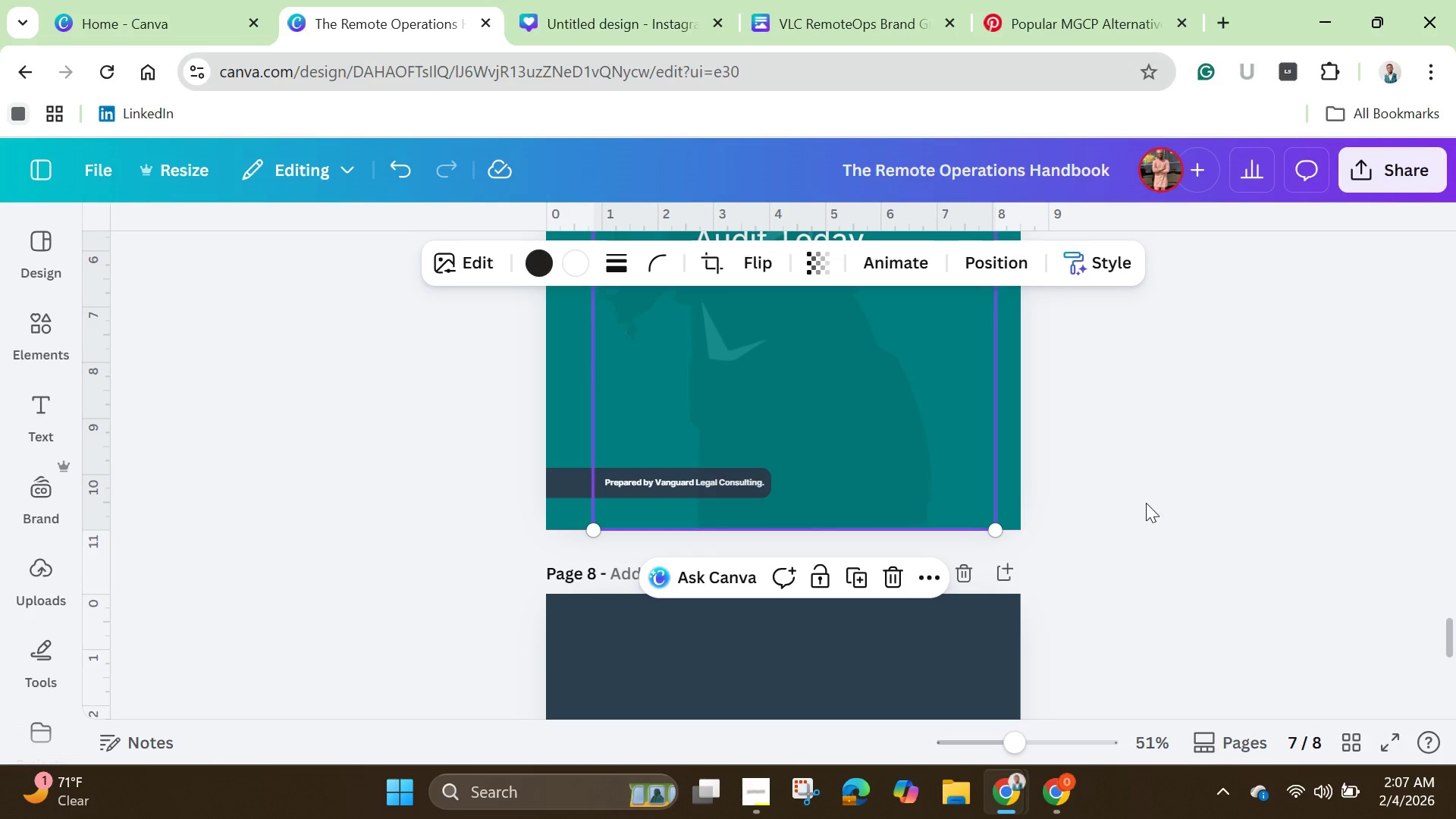 
left_click([1146, 503])
 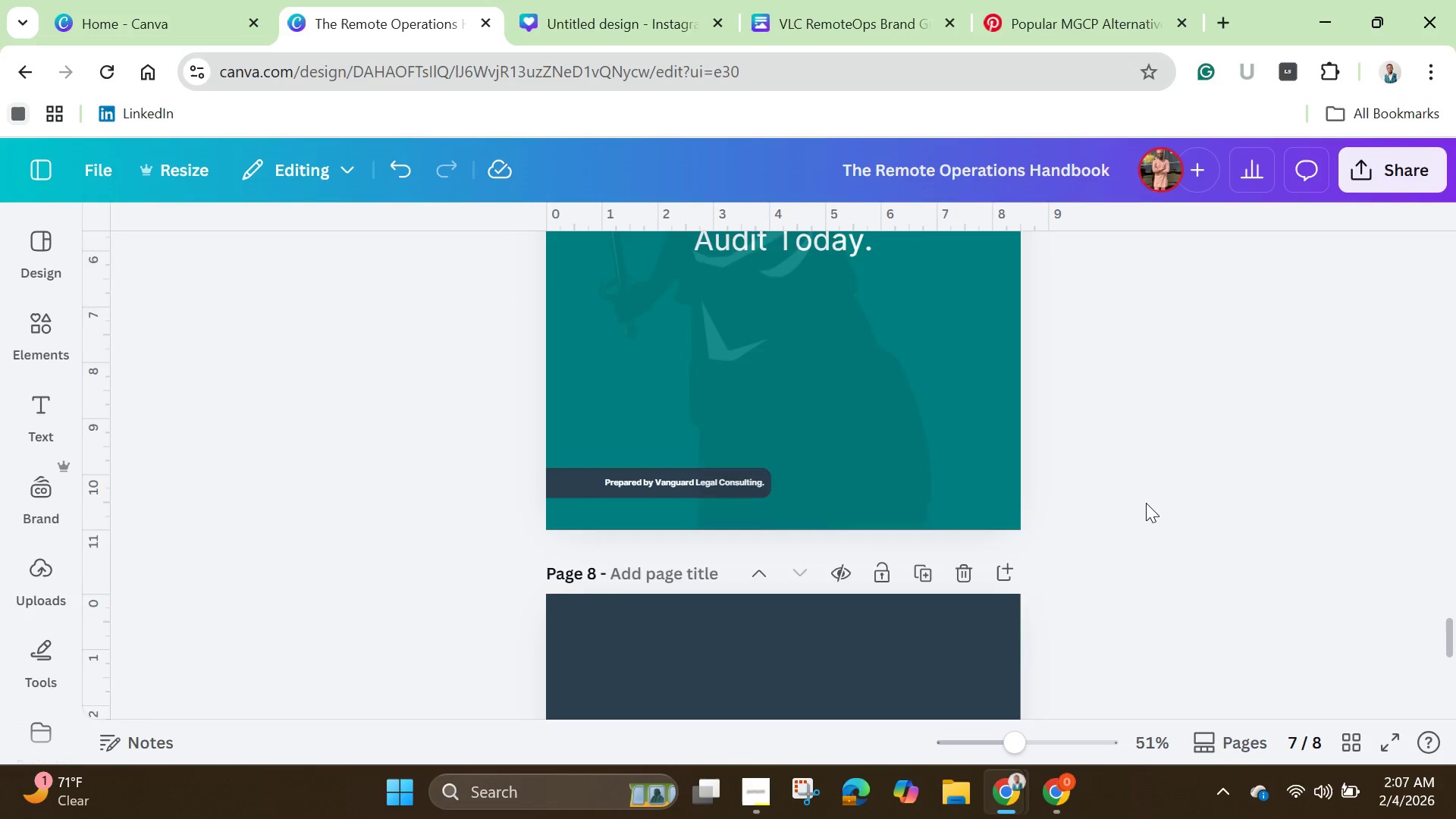 
scroll: coordinate [1147, 503], scroll_direction: up, amount: 4.0
 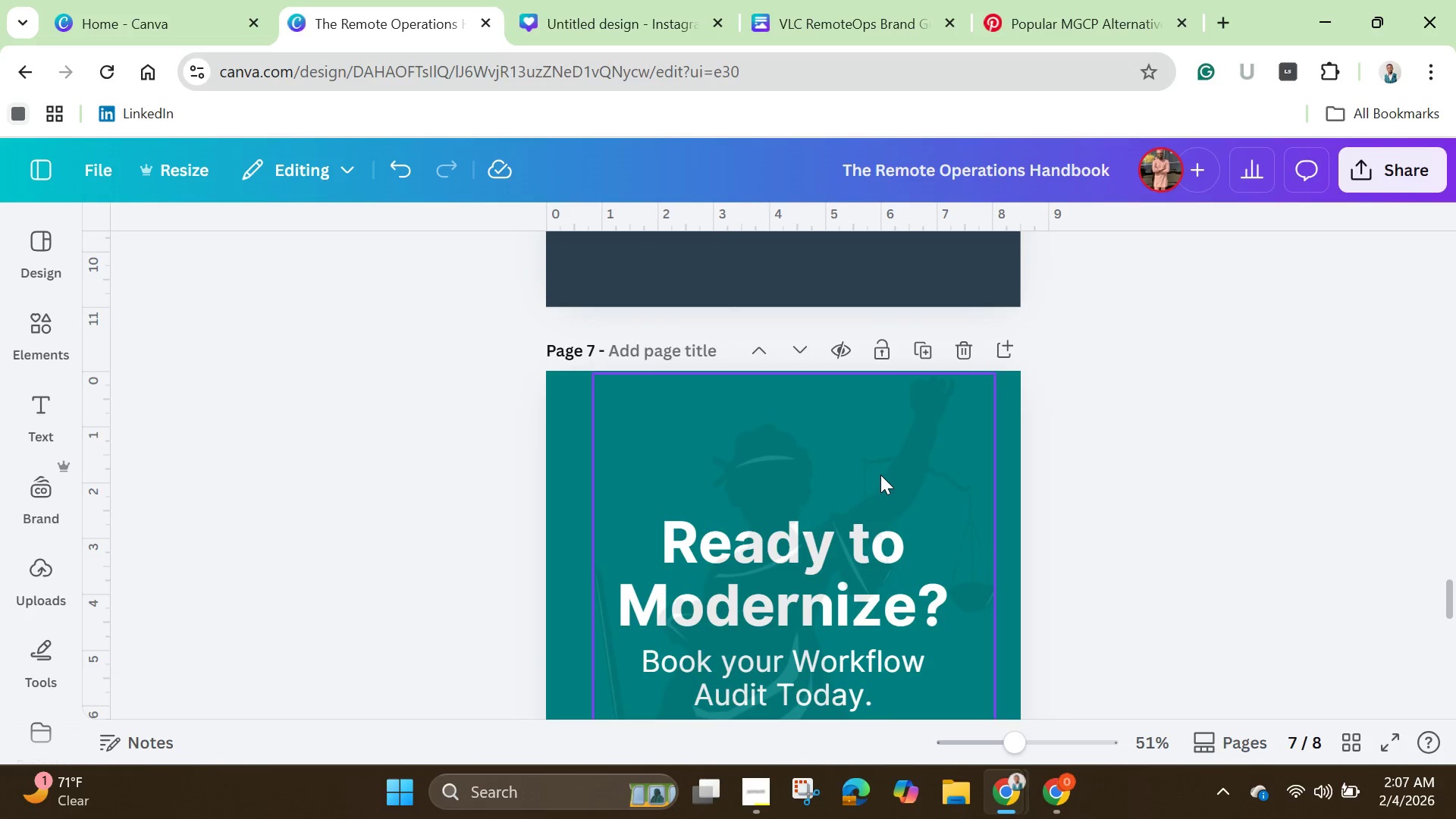 
left_click([880, 473])
 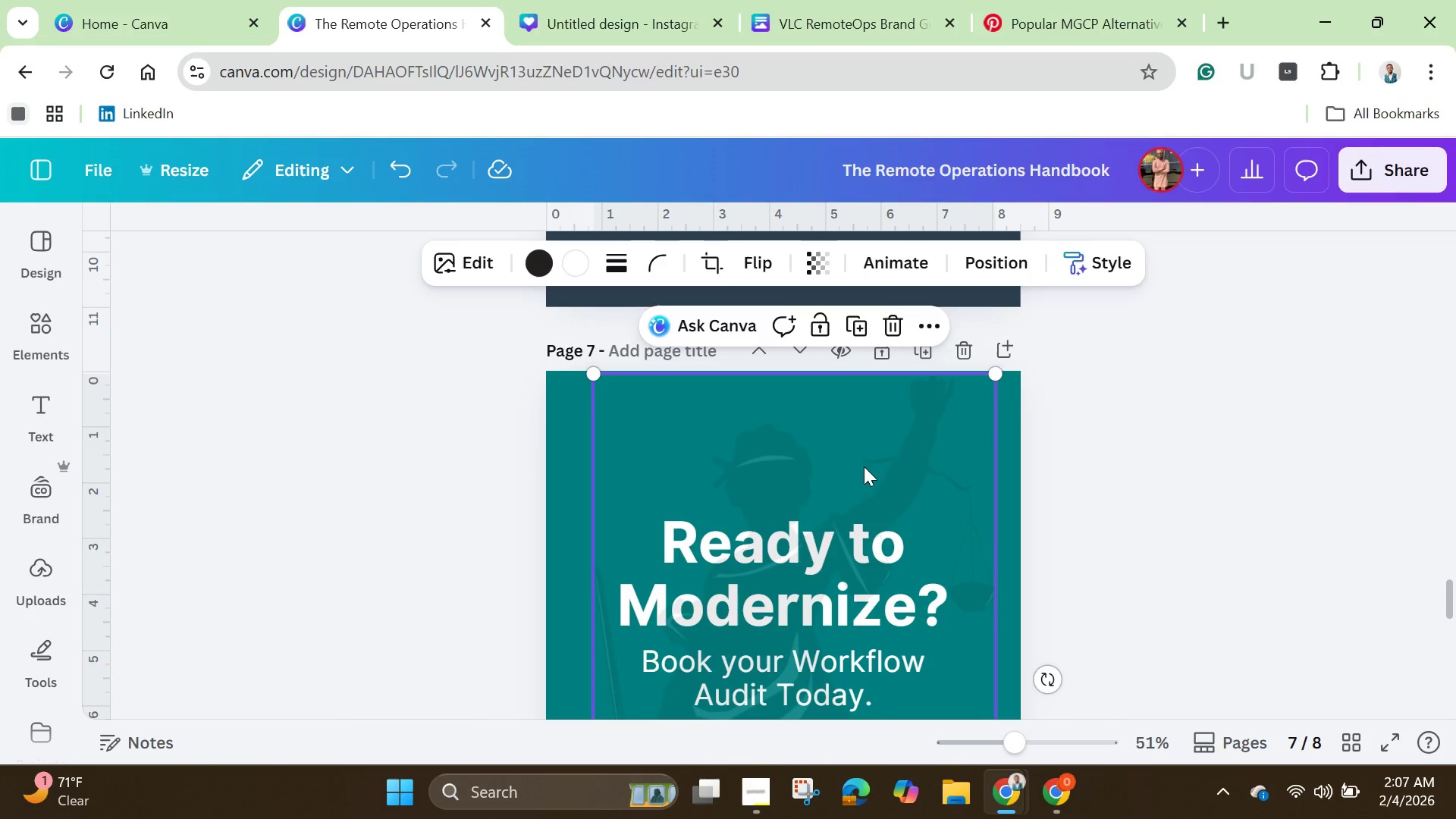 
left_click_drag(start_coordinate=[864, 466], to_coordinate=[852, 469])
 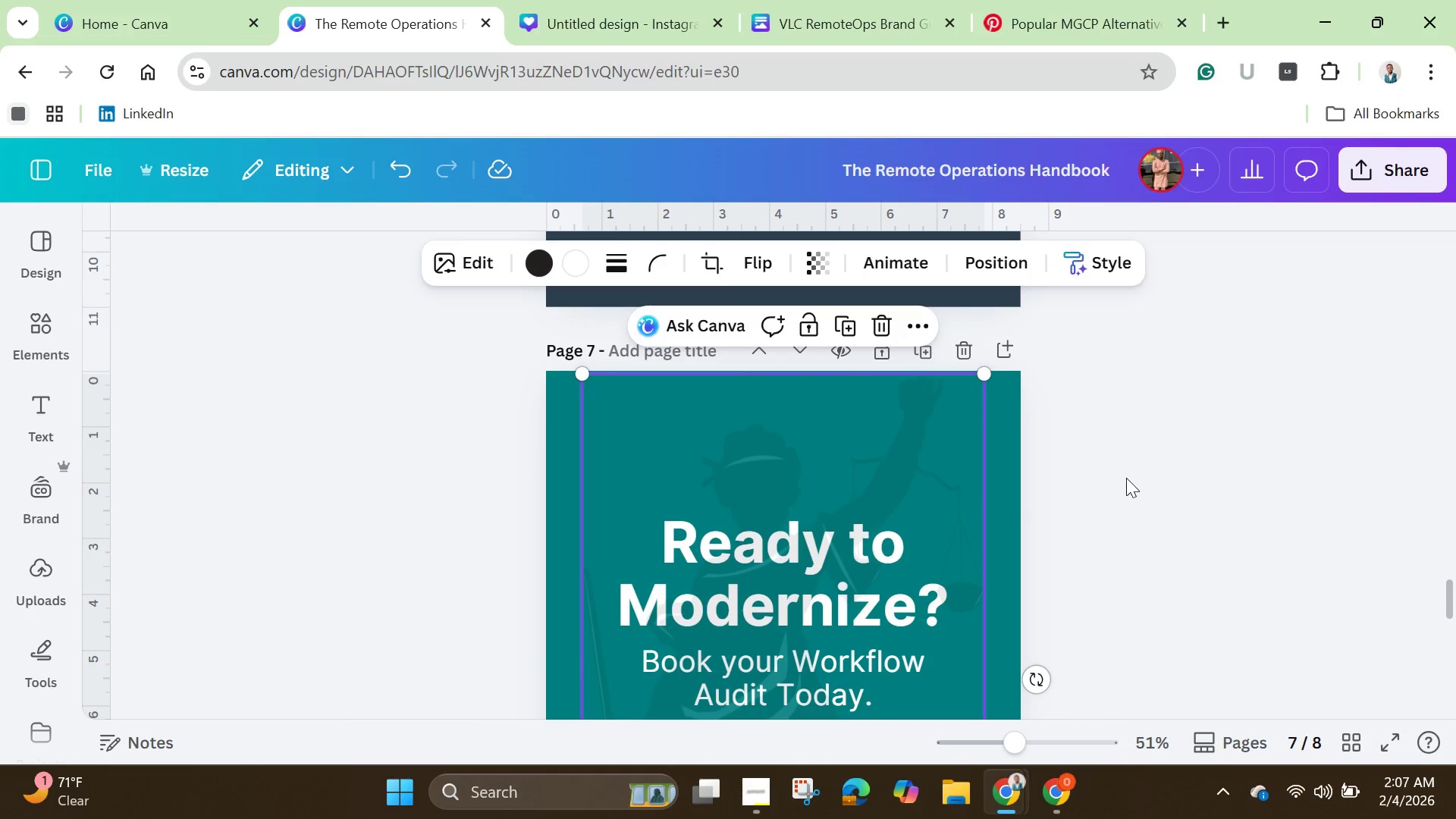 
left_click([1126, 478])
 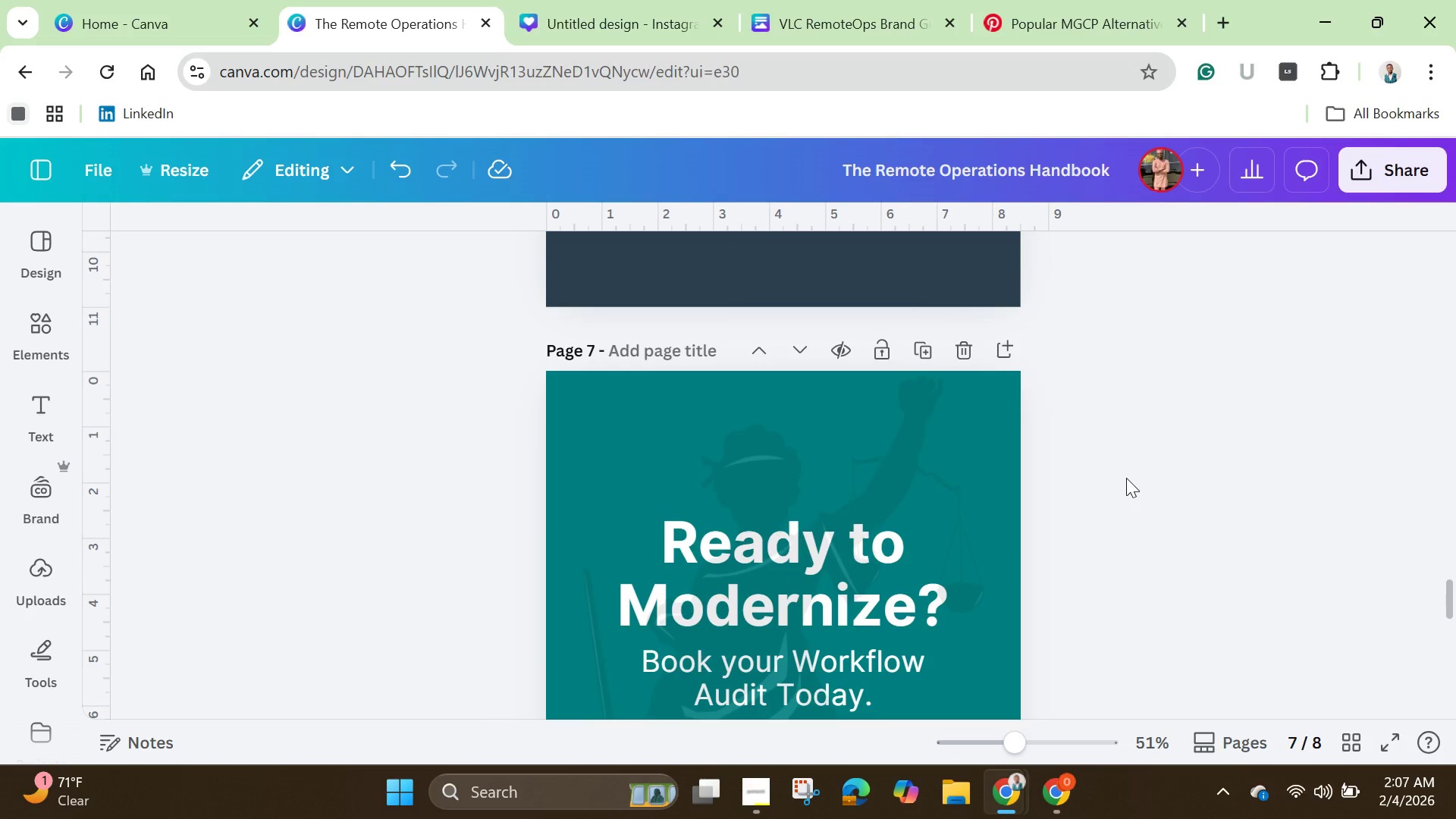 
scroll: coordinate [1126, 478], scroll_direction: down, amount: 1.0
 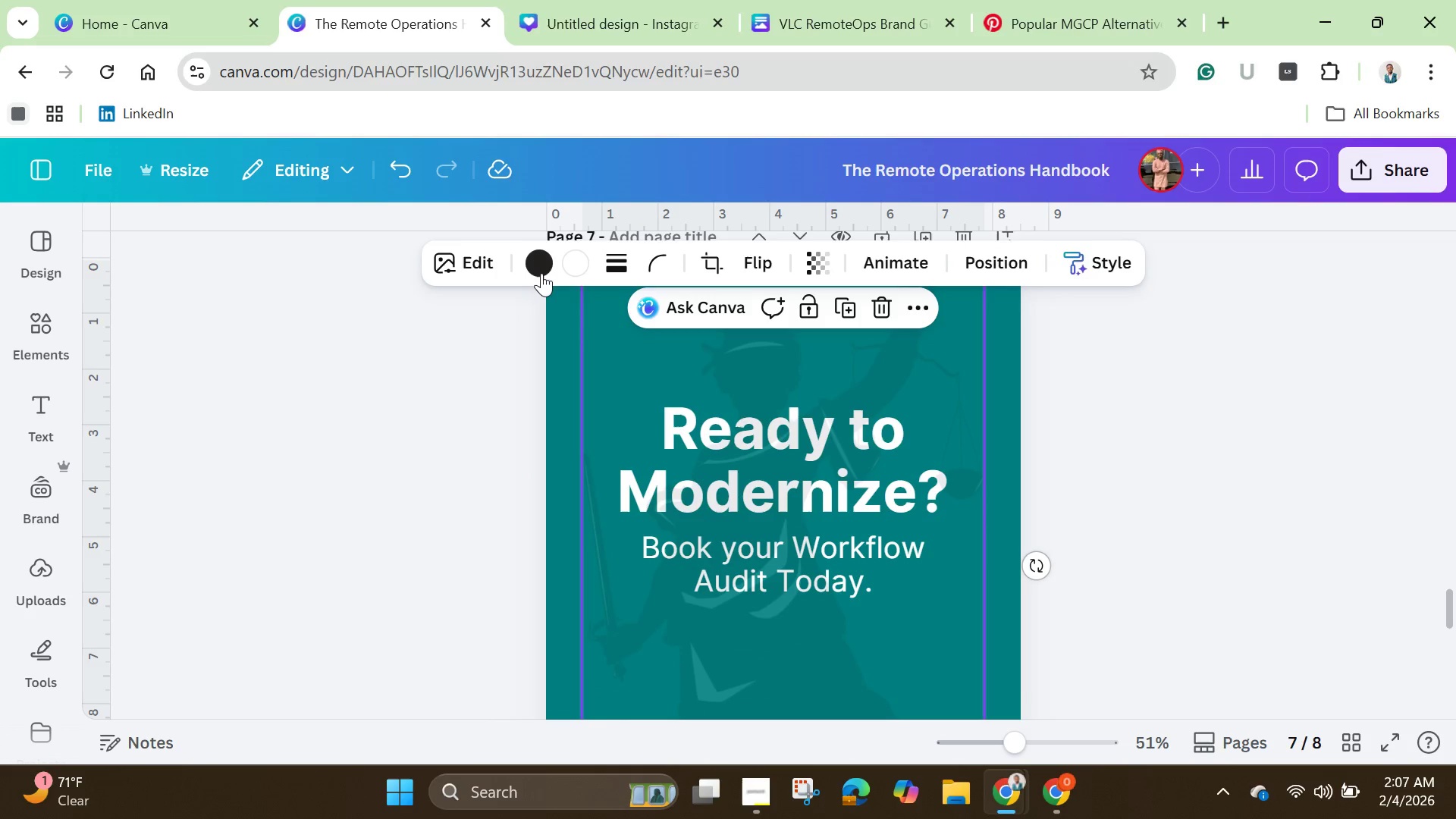 
left_click([465, 267])
 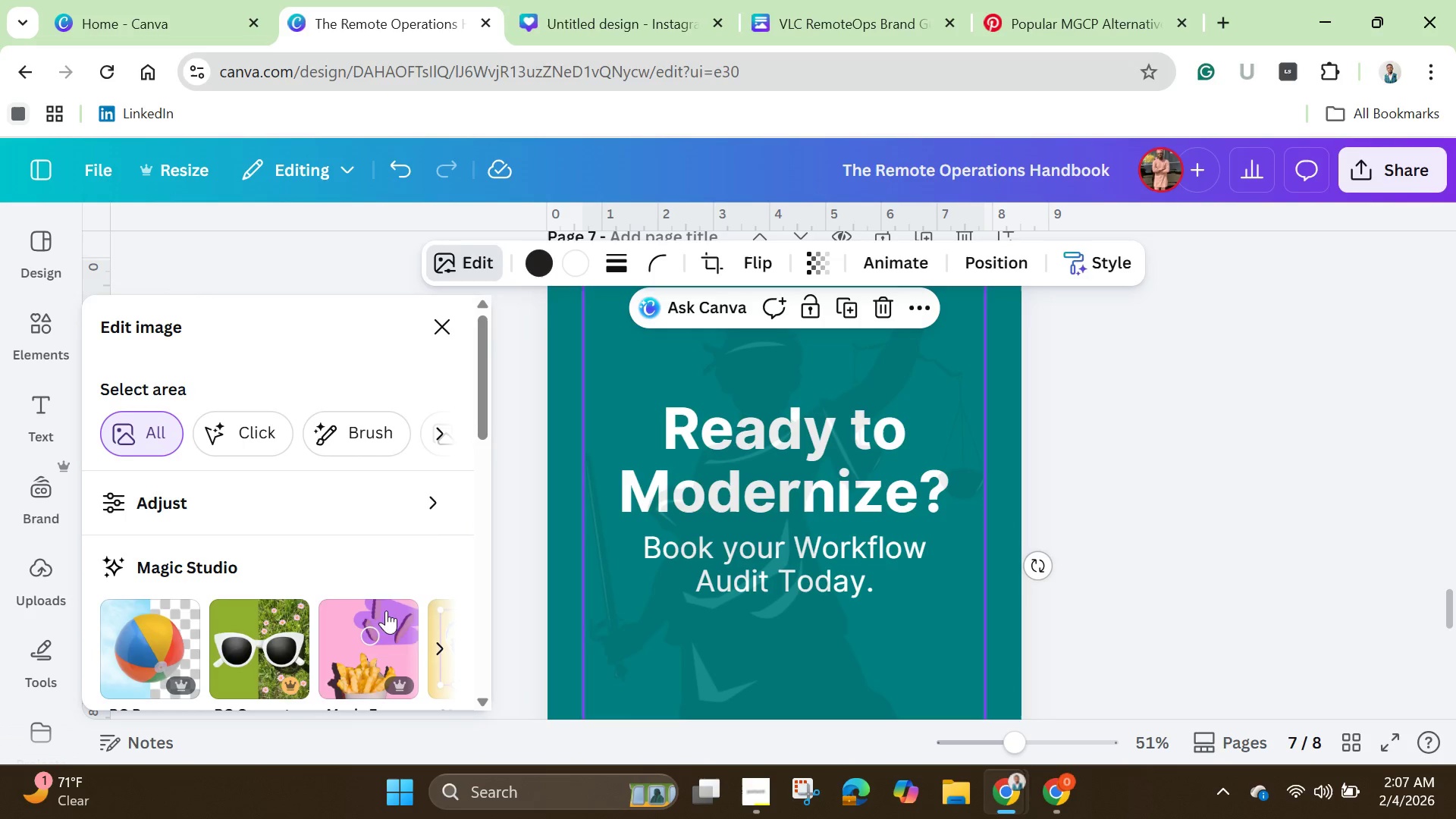 
scroll: coordinate [372, 607], scroll_direction: down, amount: 4.0
 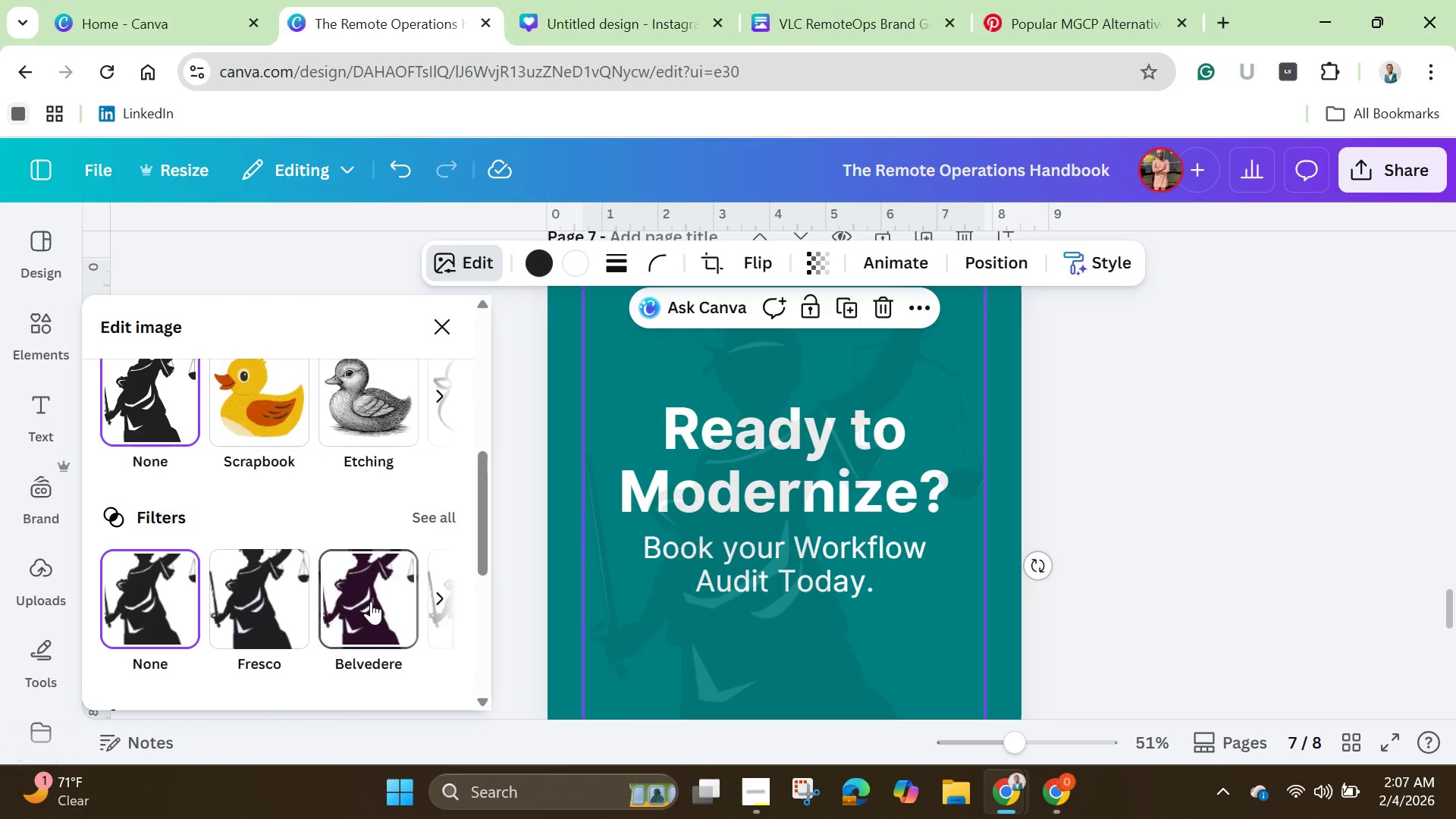 
scroll: coordinate [371, 601], scroll_direction: up, amount: 2.0
 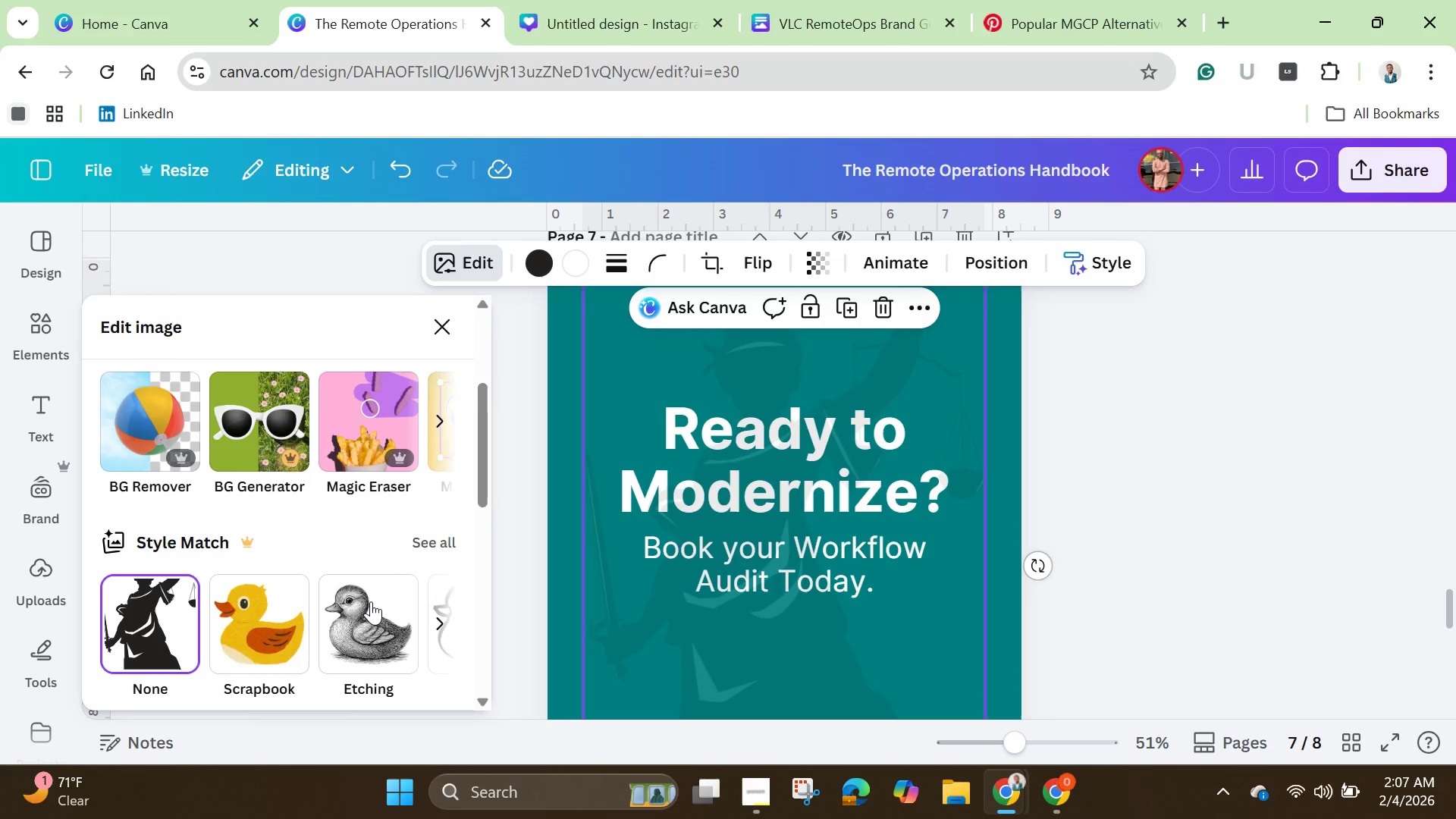 
scroll: coordinate [371, 601], scroll_direction: down, amount: 3.0
 